 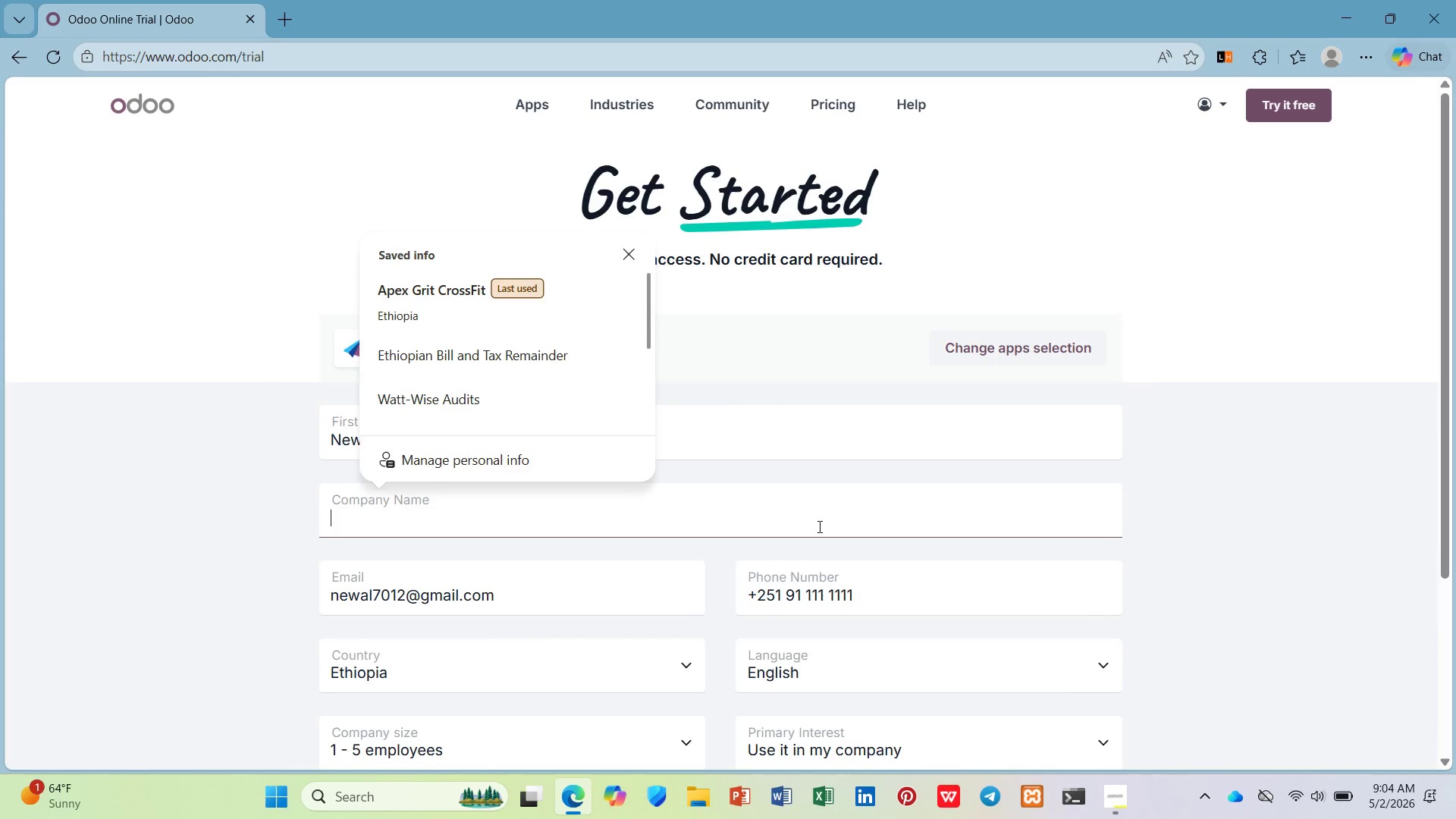 
key(Control+V)
 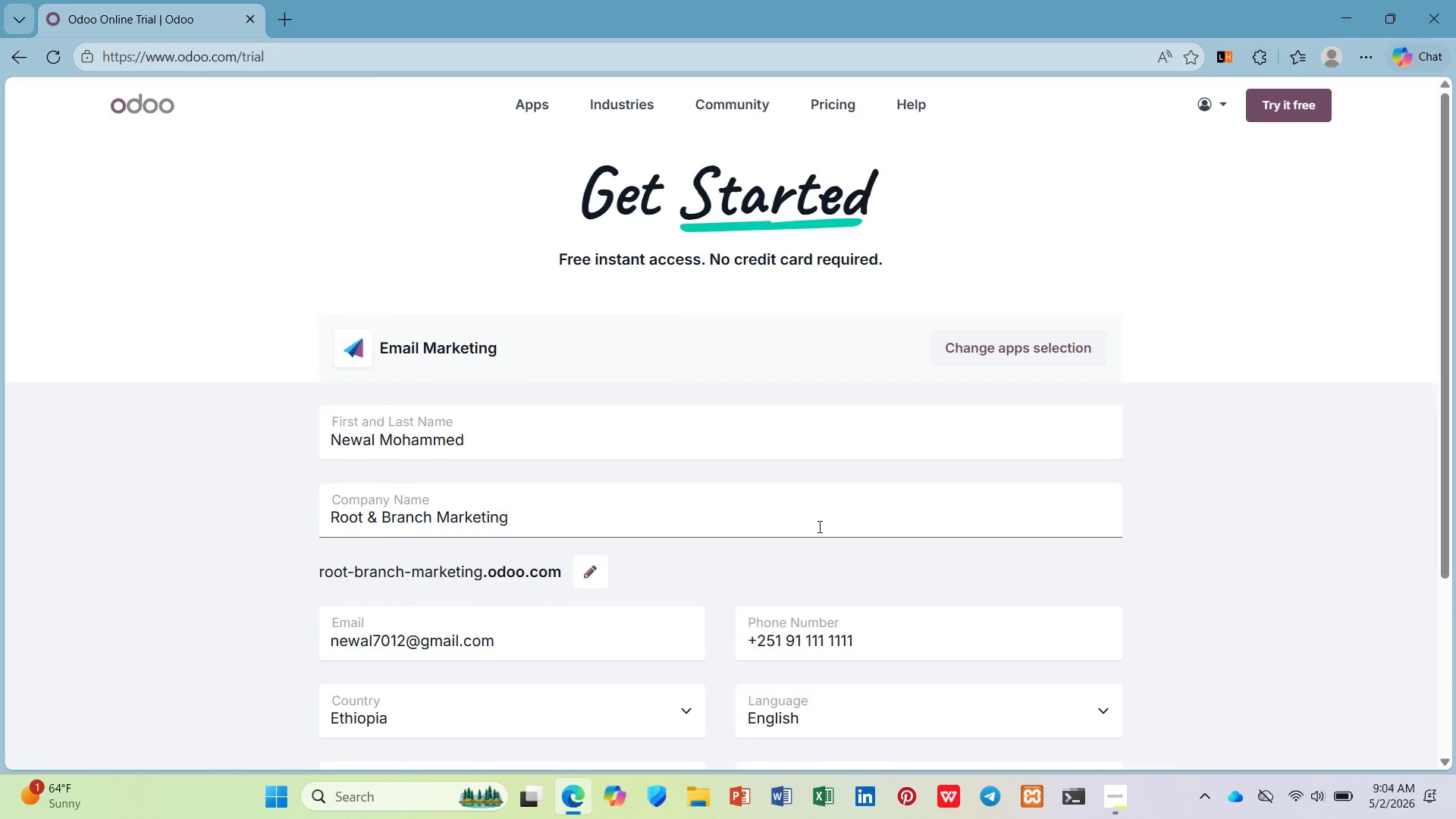 
scroll: coordinate [817, 530], scroll_direction: down, amount: 5.0
 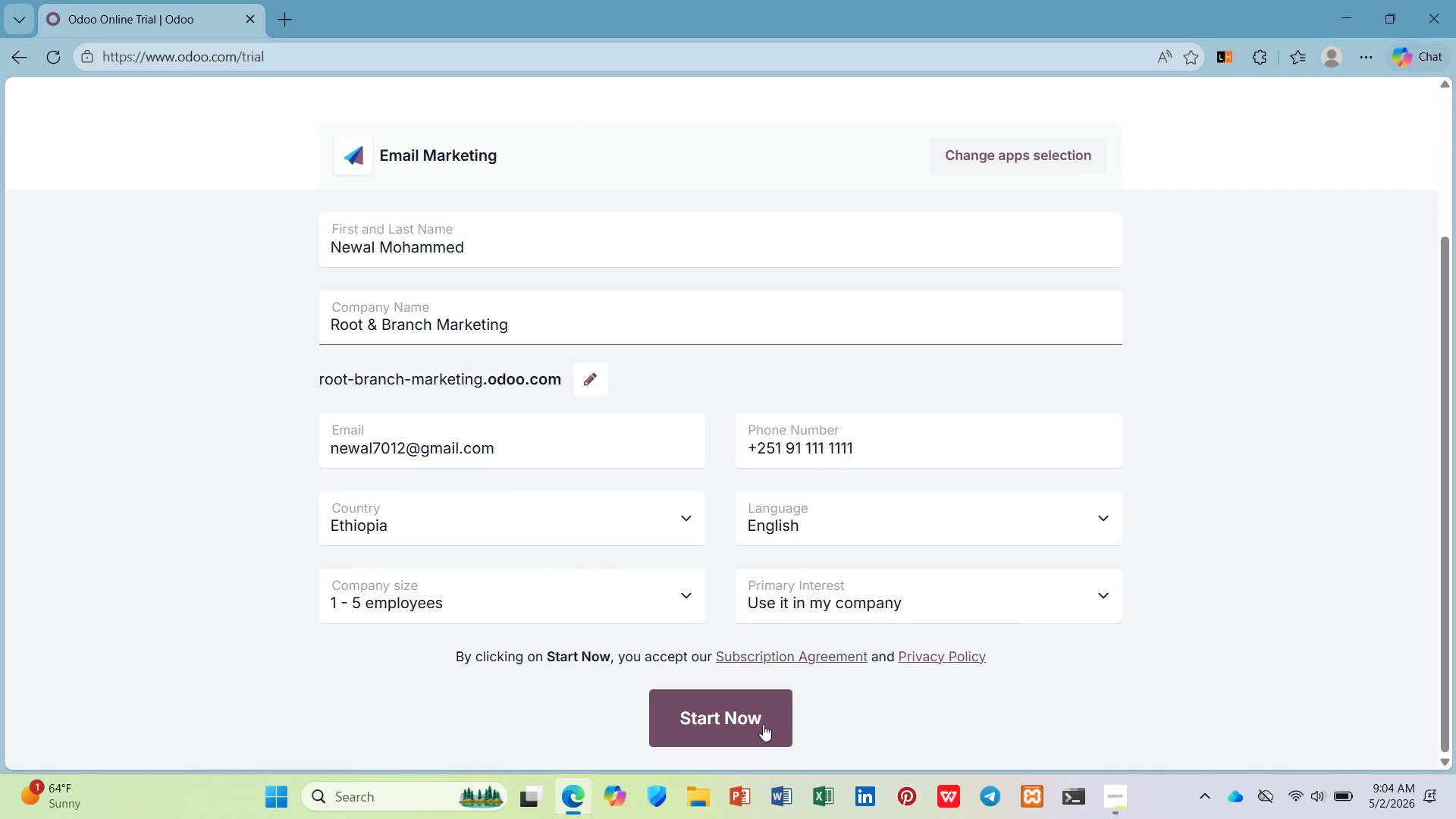 
left_click([761, 728])
 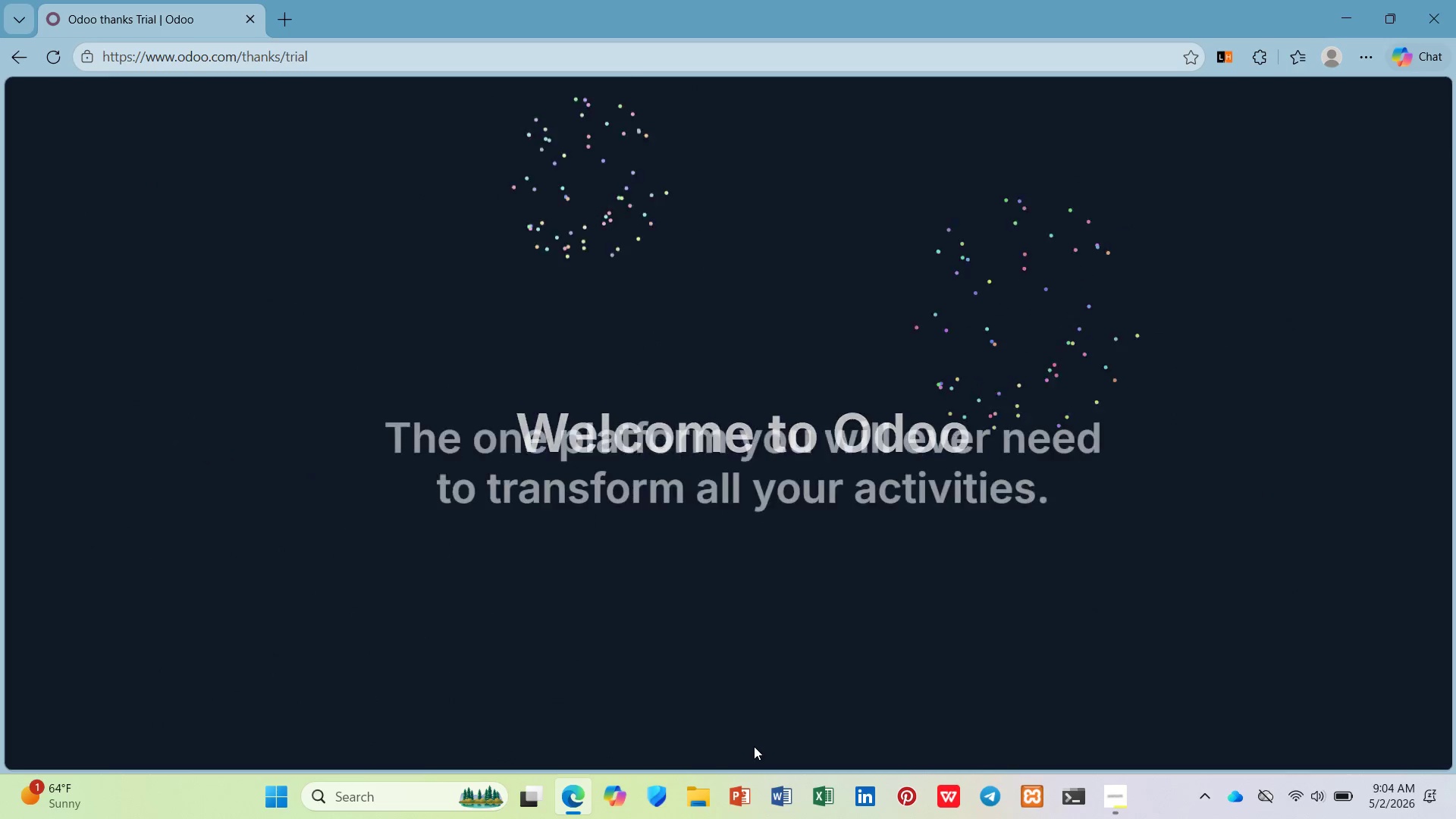 
wait(13.19)
 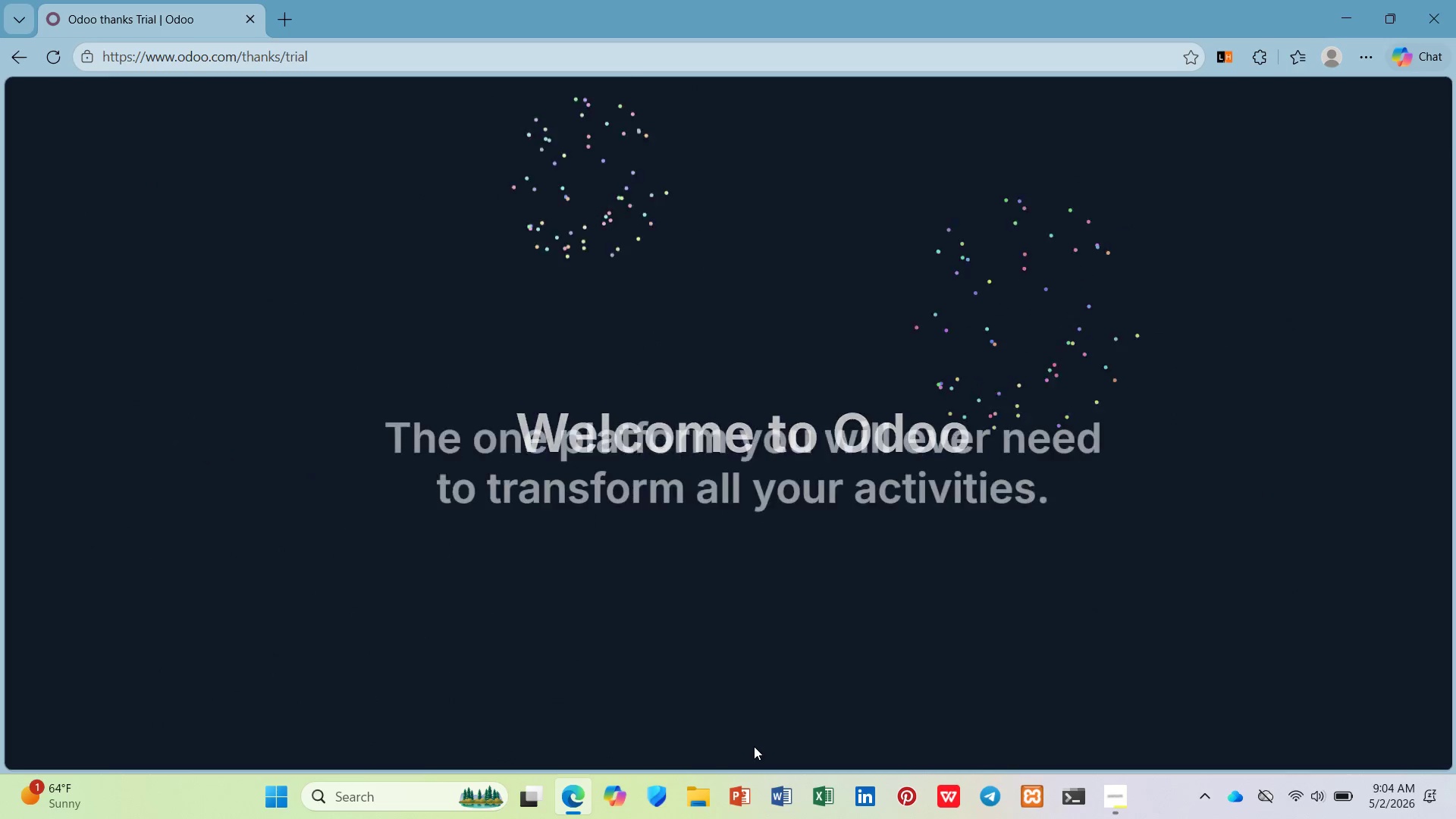 
mouse_move([750, 793])
 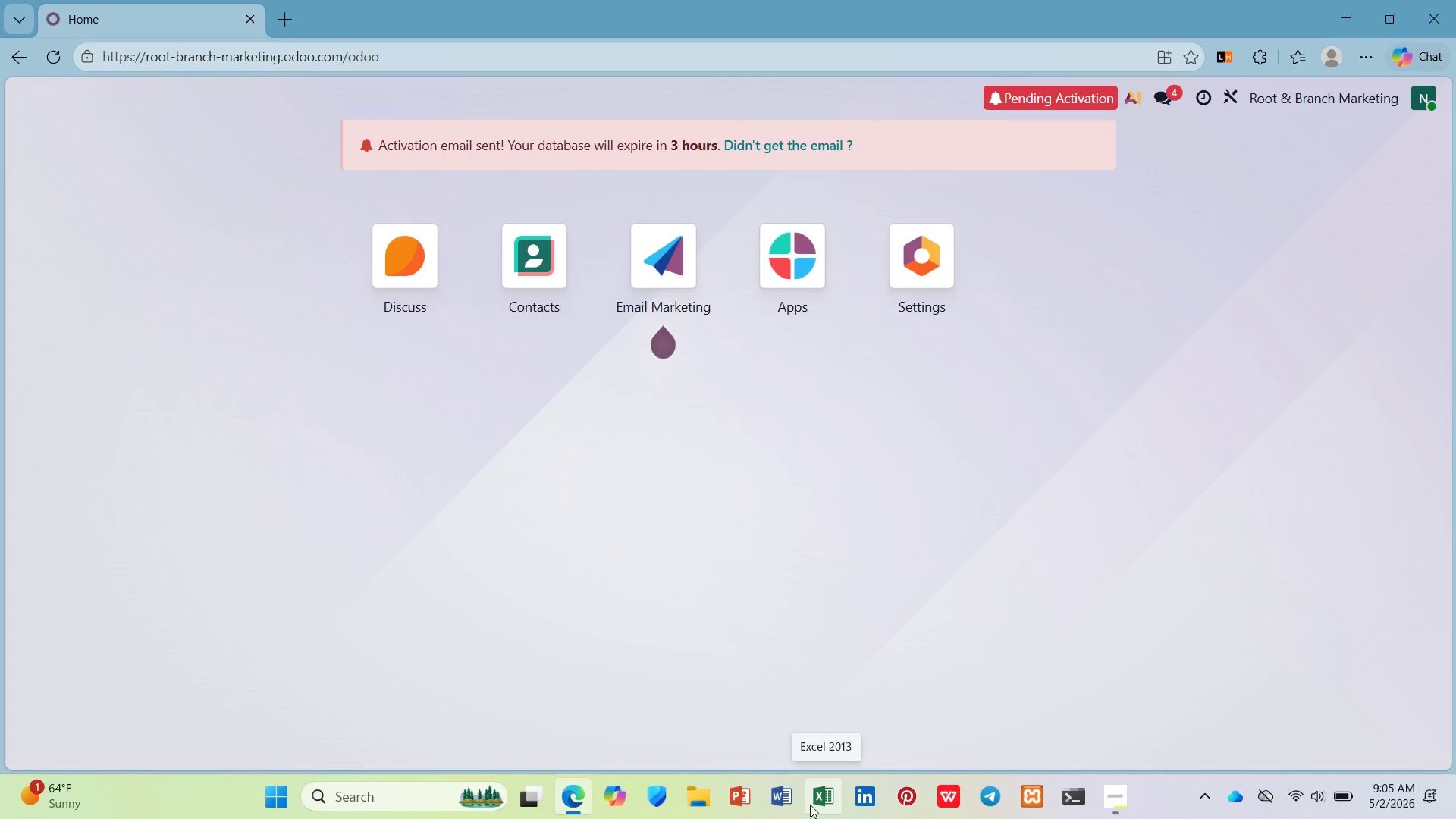 
mouse_move([698, 308])
 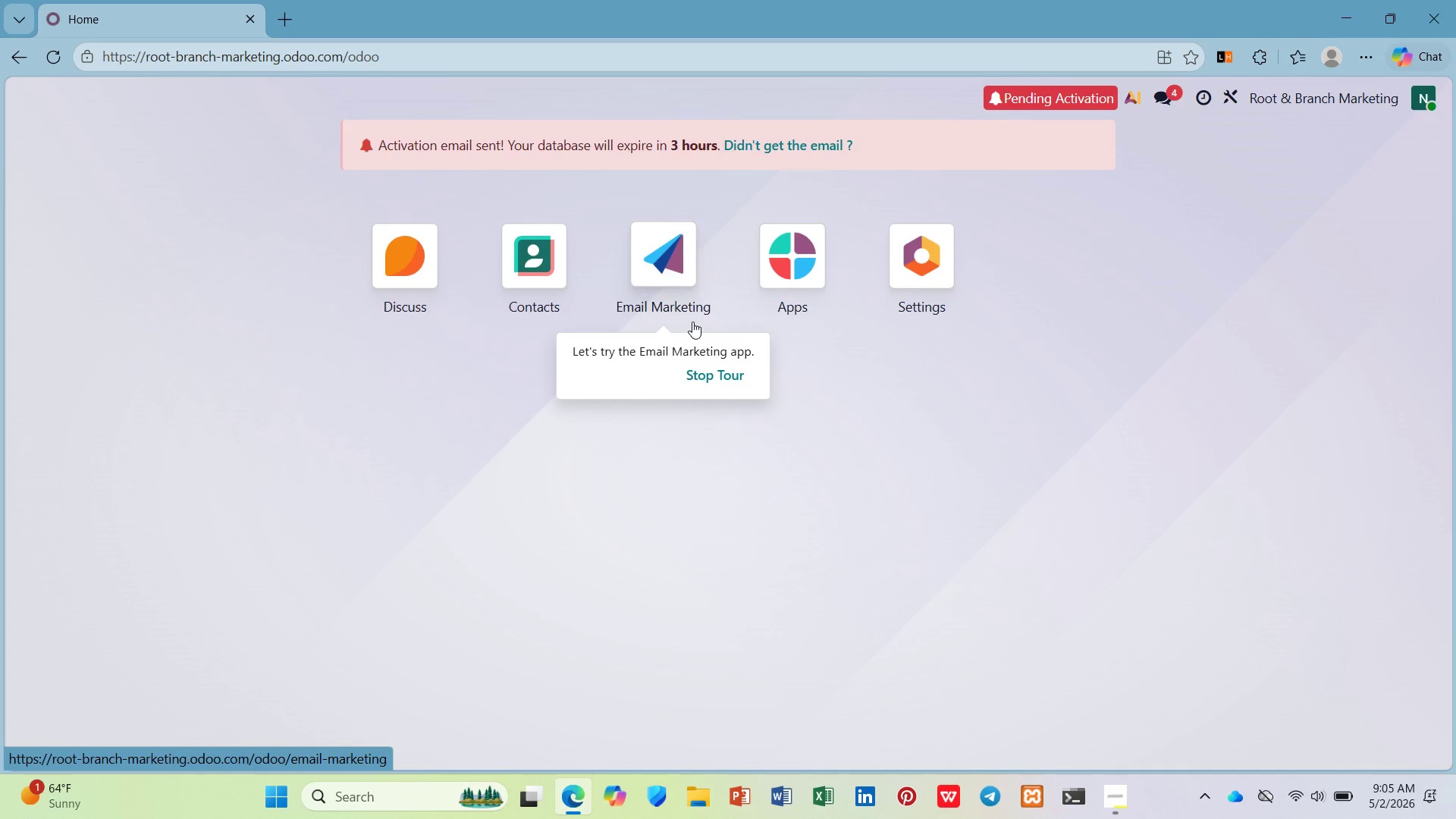 
wait(14.83)
 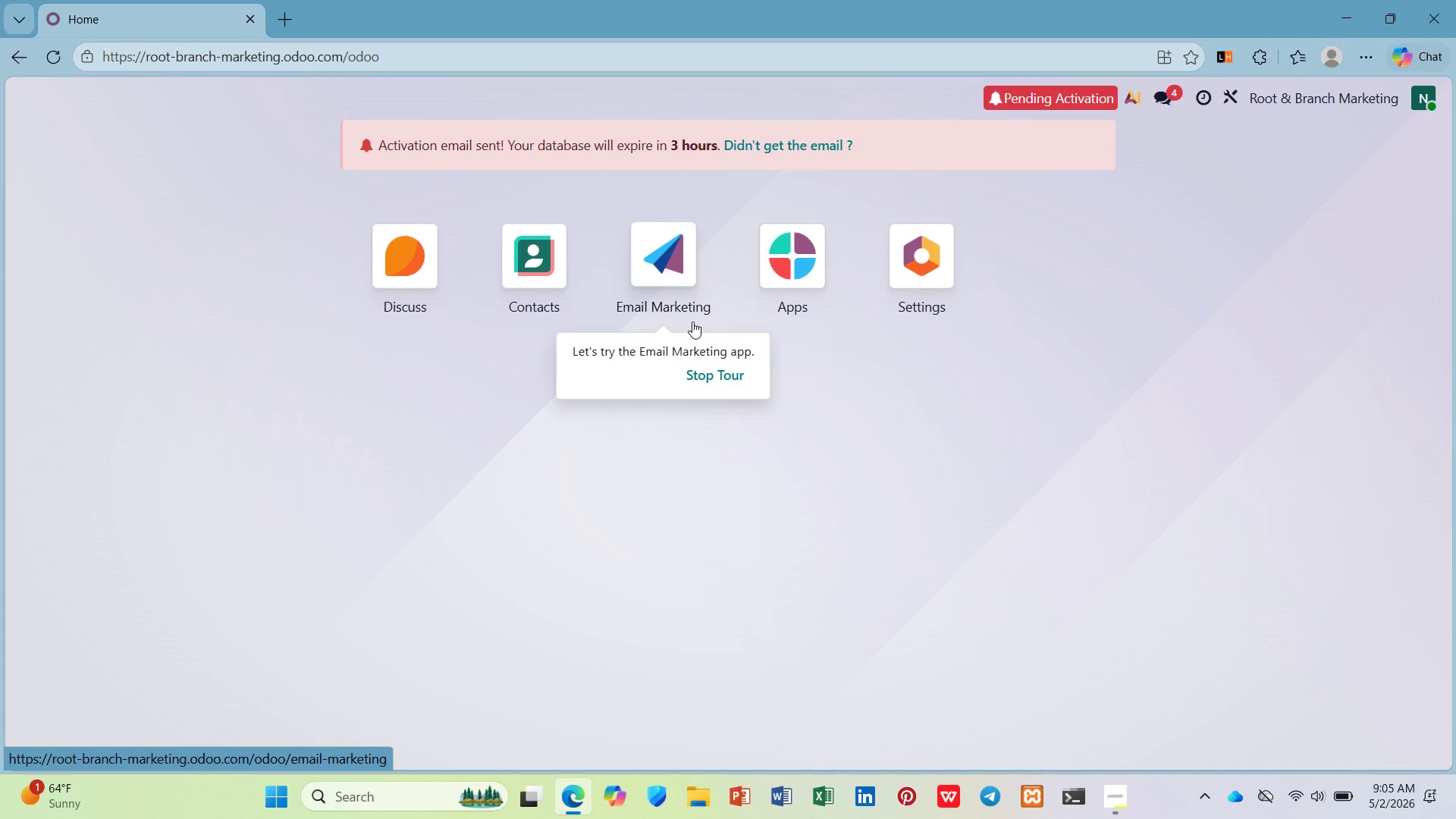 
left_click([650, 228])
 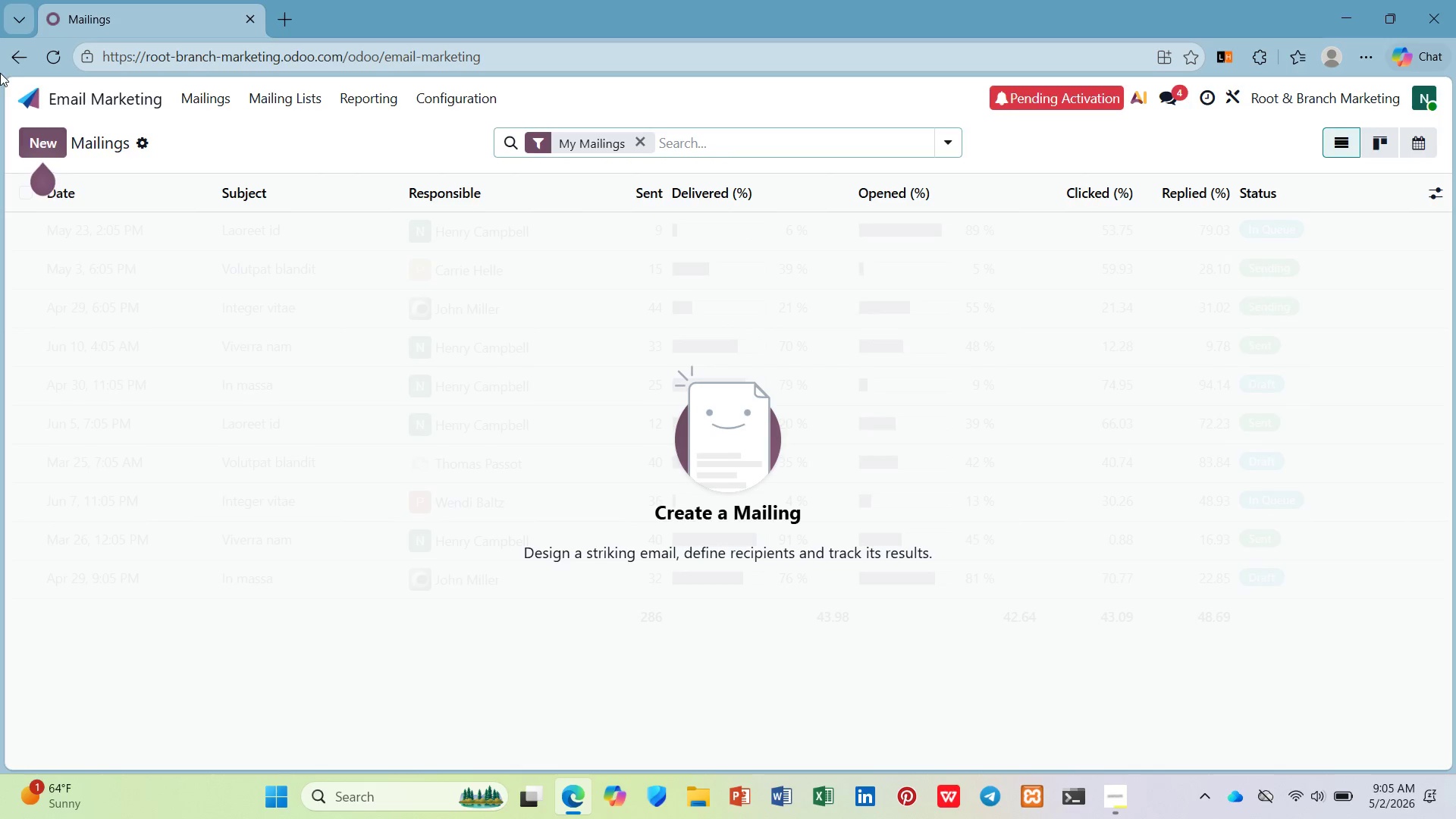 
left_click([74, 108])
 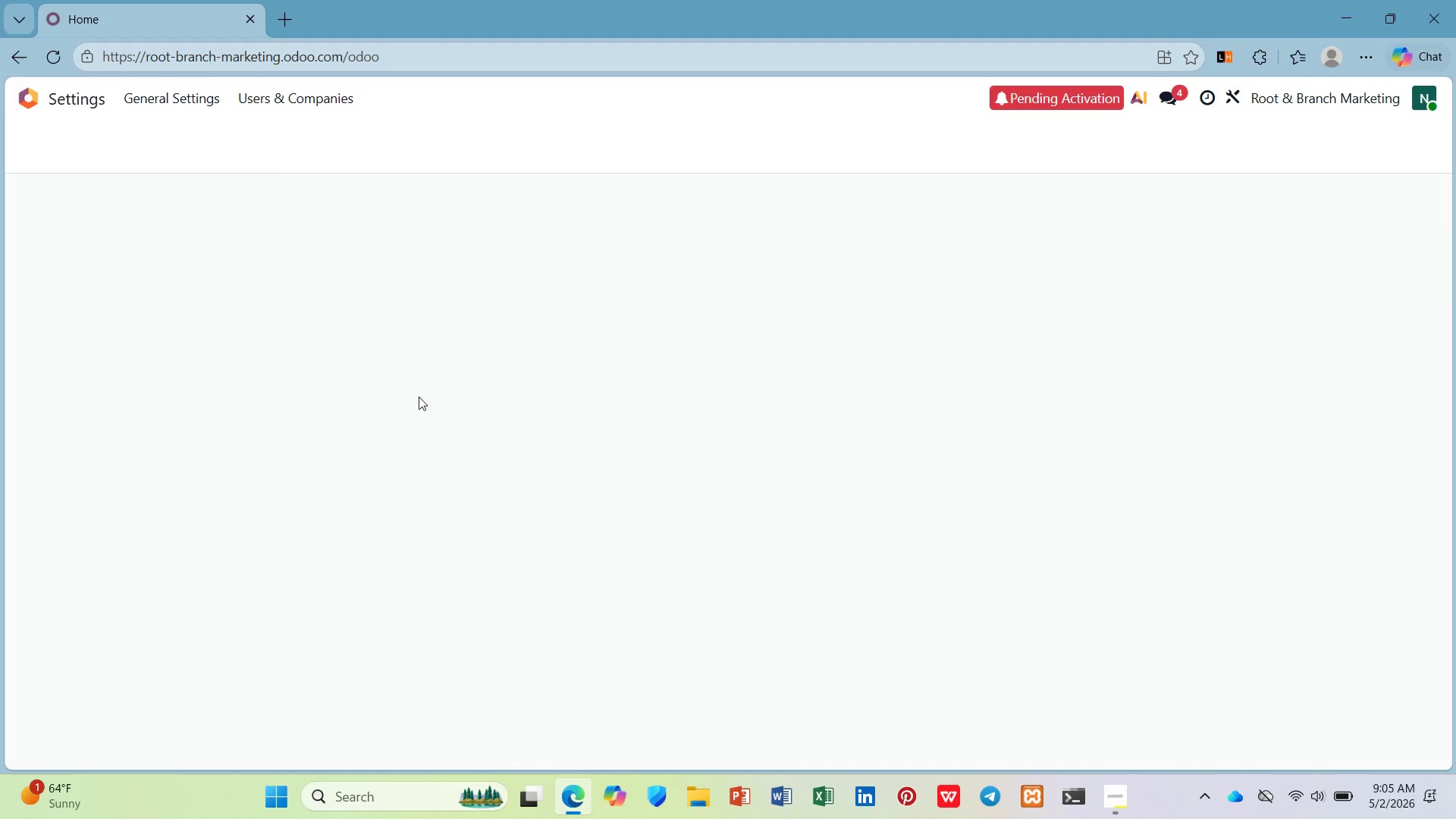 
scroll: coordinate [318, 544], scroll_direction: down, amount: 28.0
 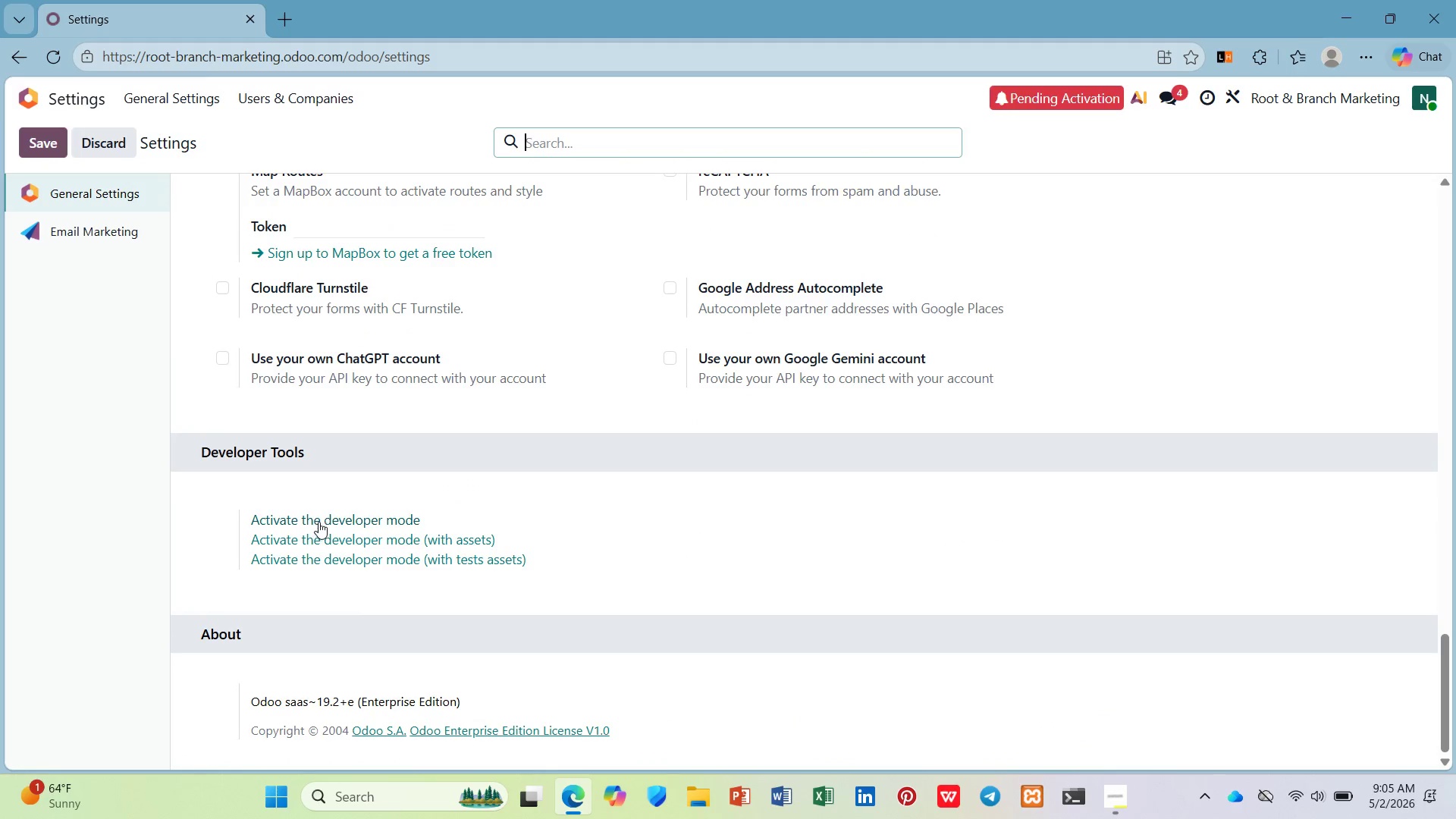 
left_click([318, 515])
 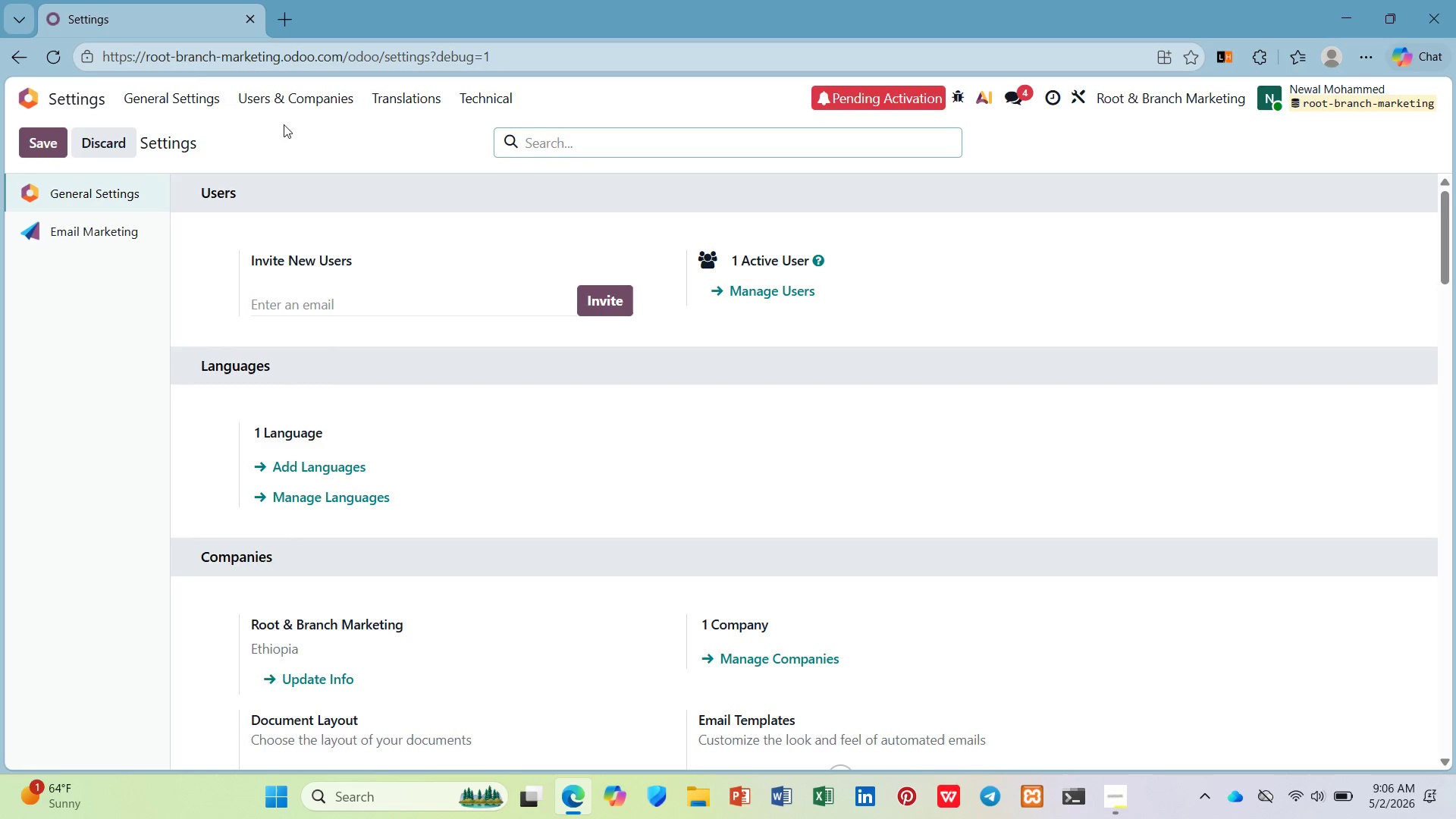 
wait(44.25)
 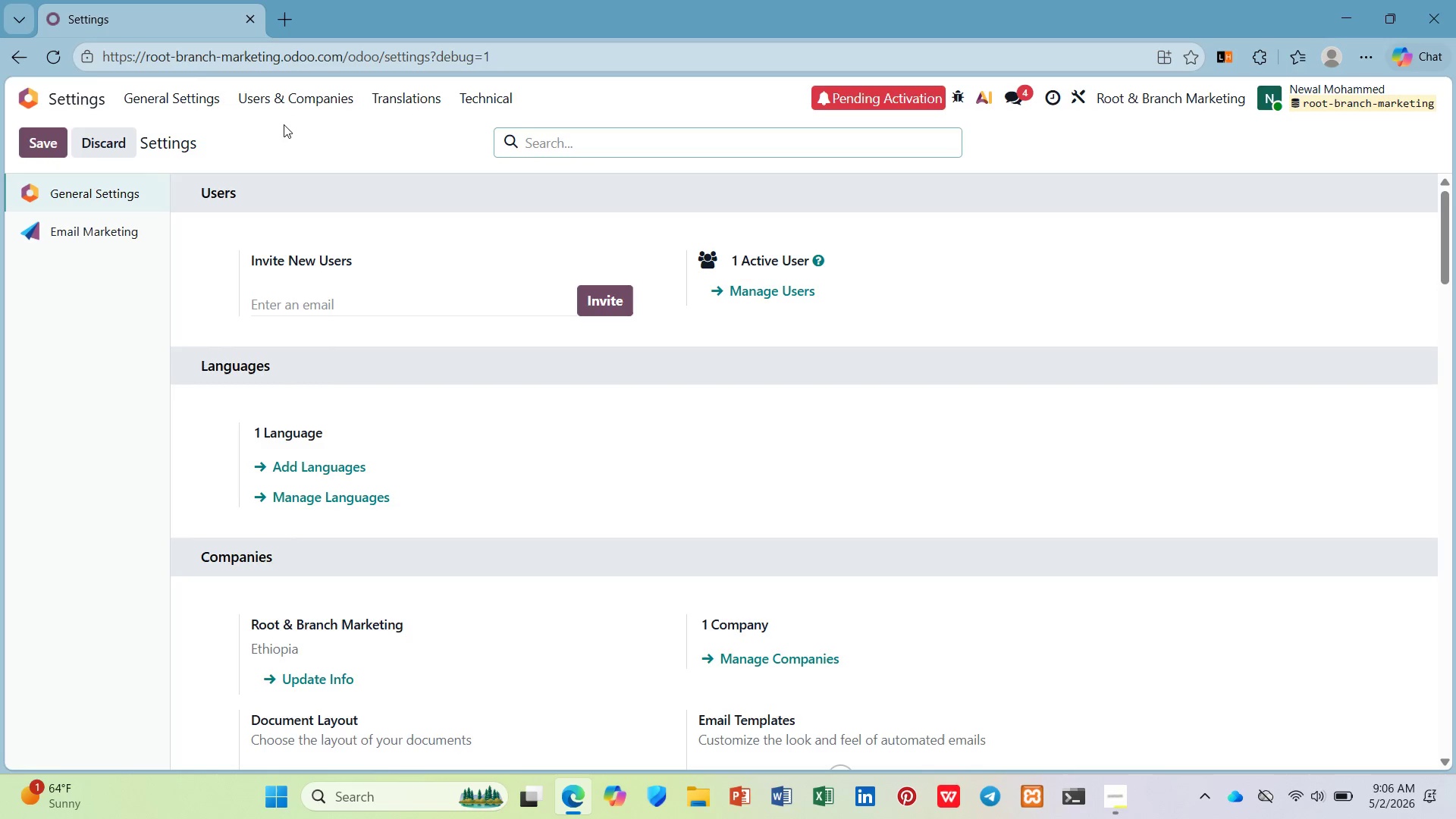 
scroll: coordinate [406, 319], scroll_direction: down, amount: 10.0
 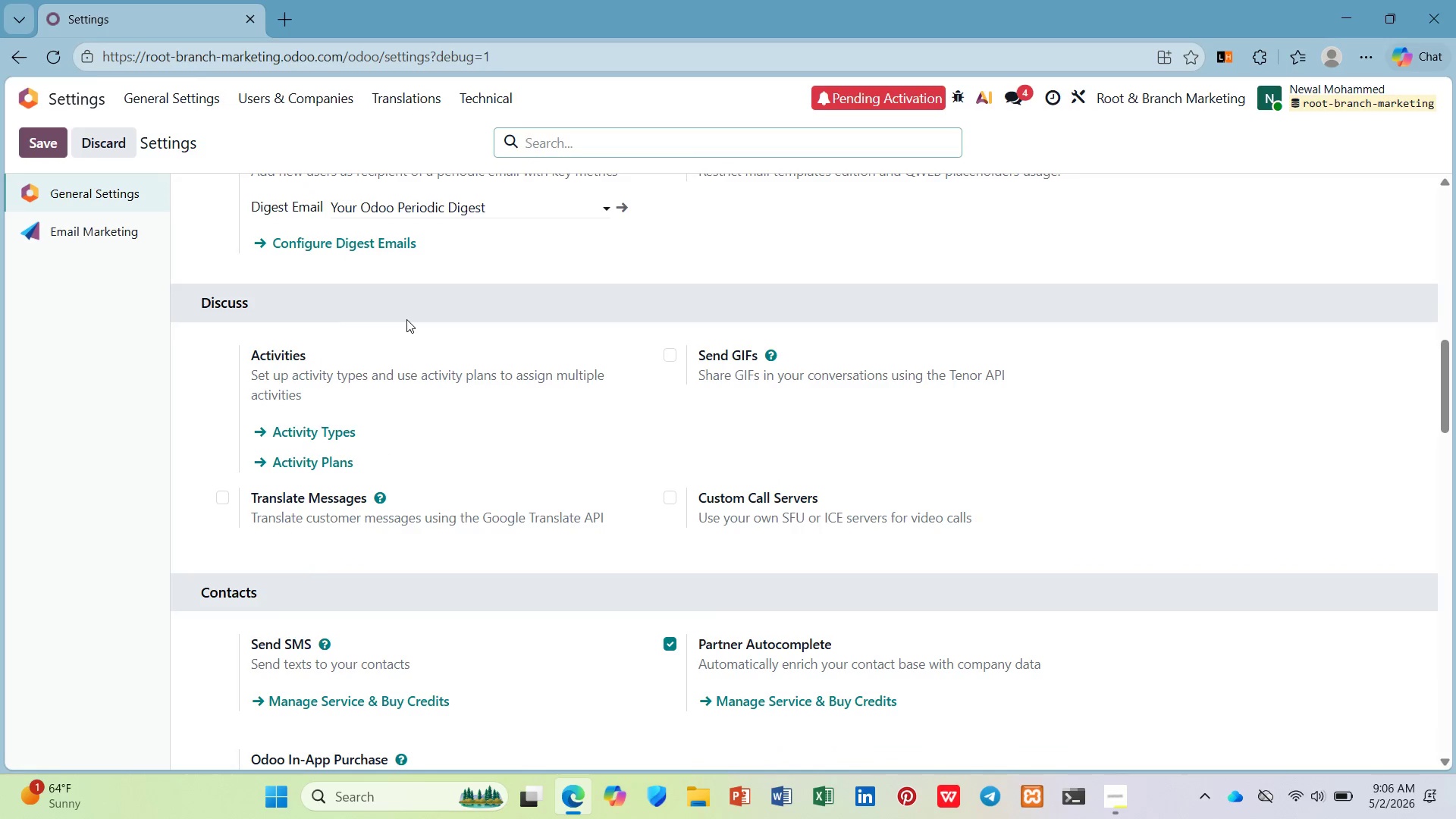 
scroll: coordinate [406, 319], scroll_direction: up, amount: 4.0
 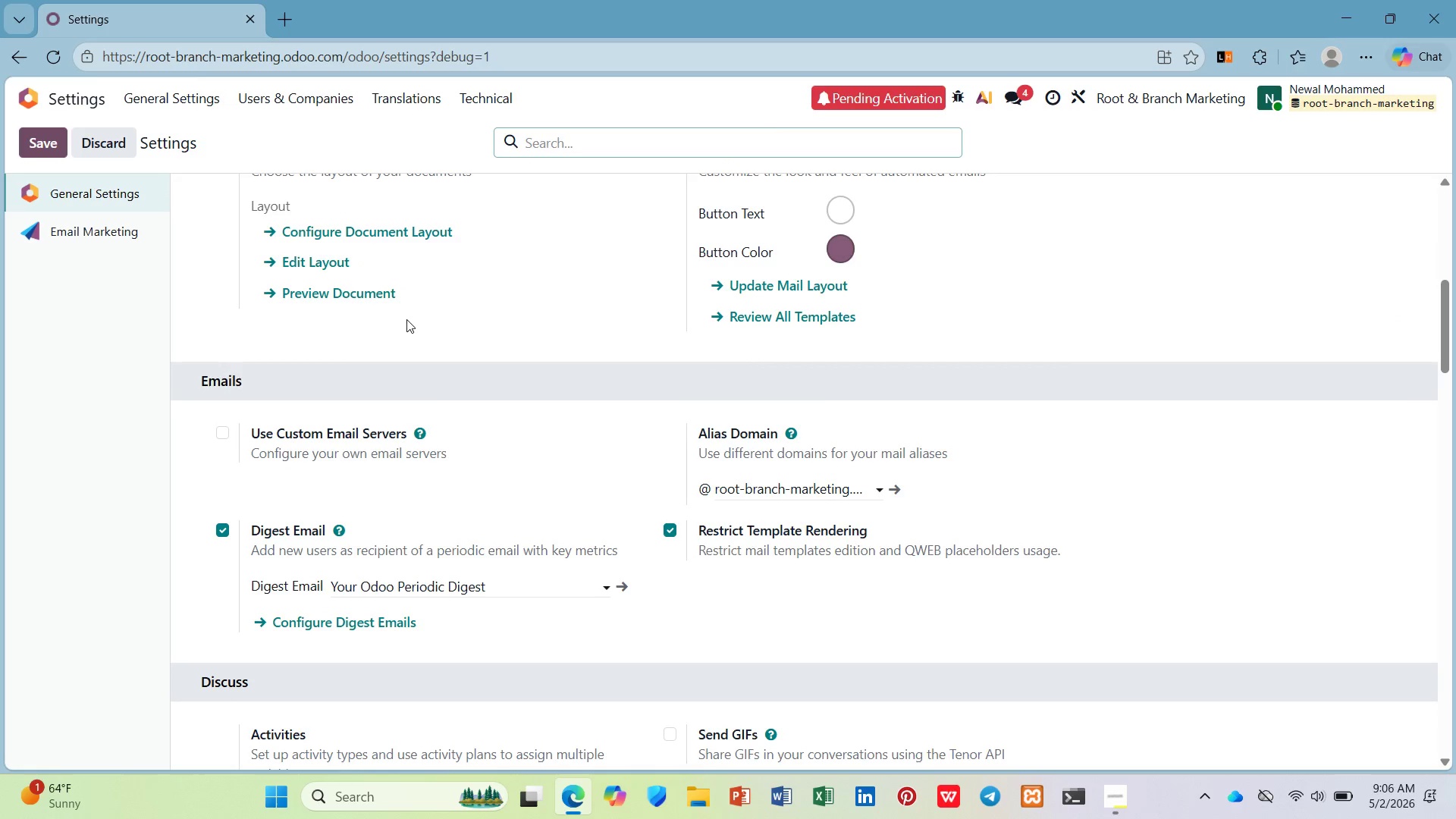 
scroll: coordinate [407, 322], scroll_direction: down, amount: 10.0
 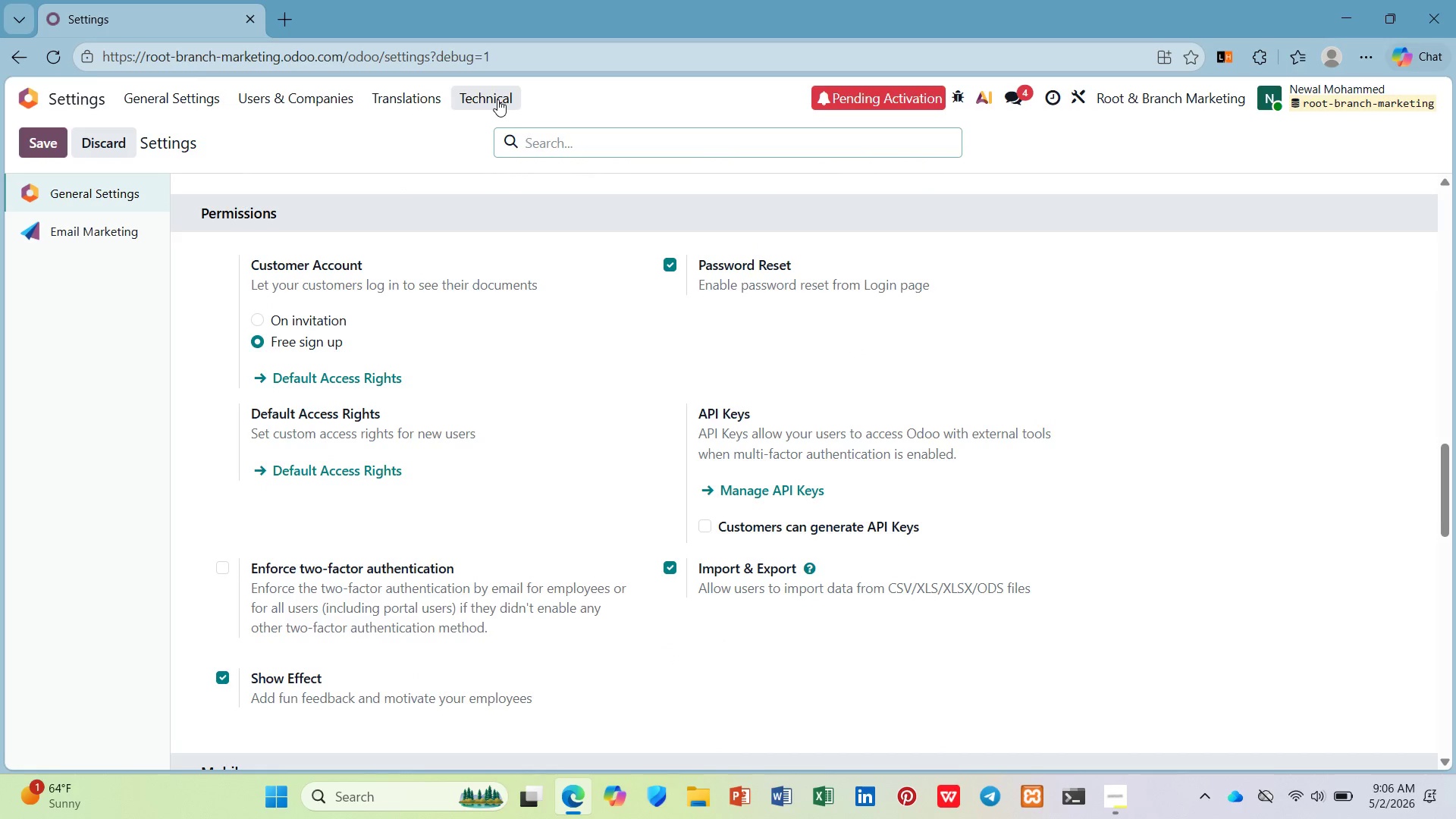 
wait(8.62)
 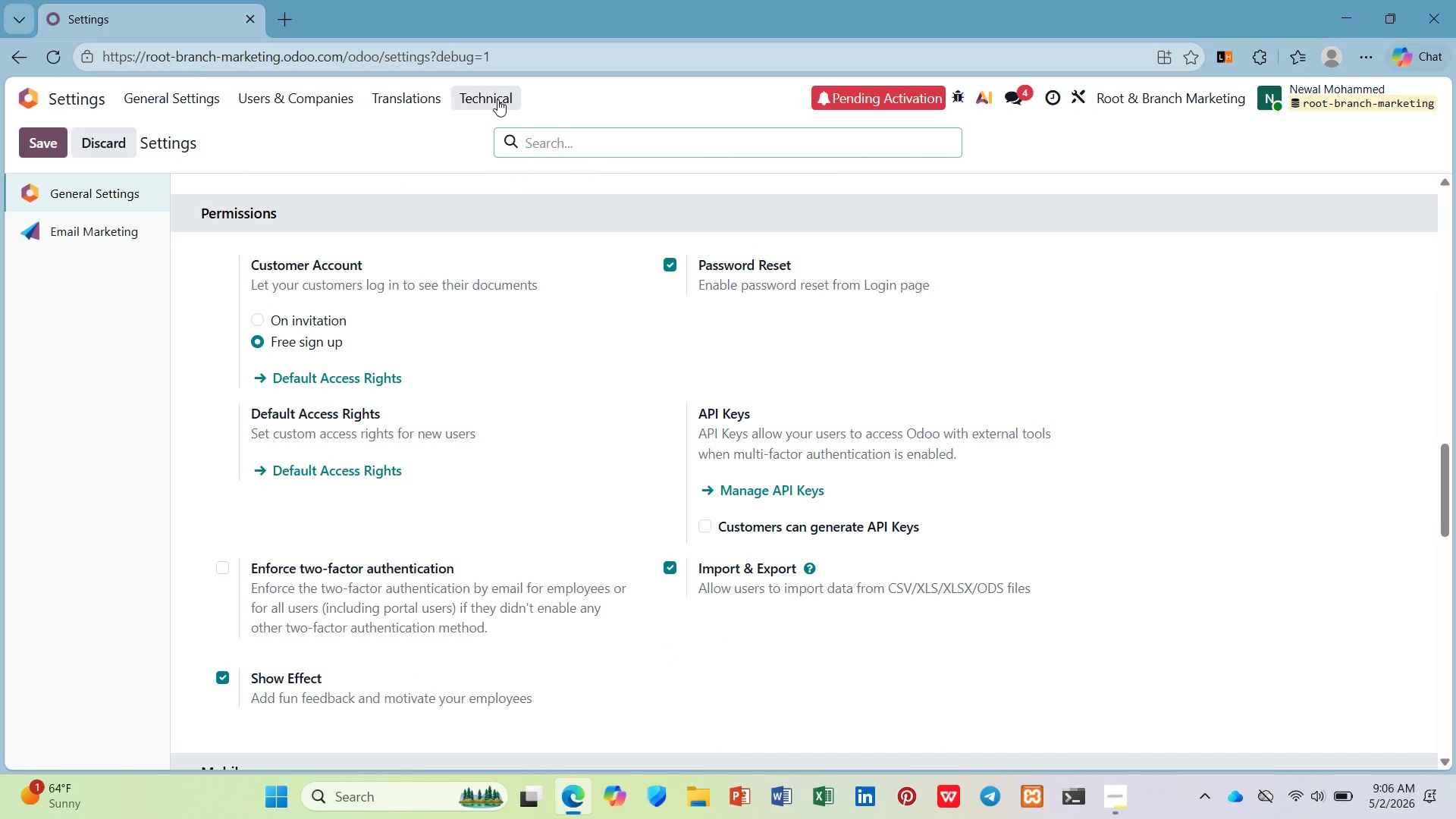 
left_click([504, 87])
 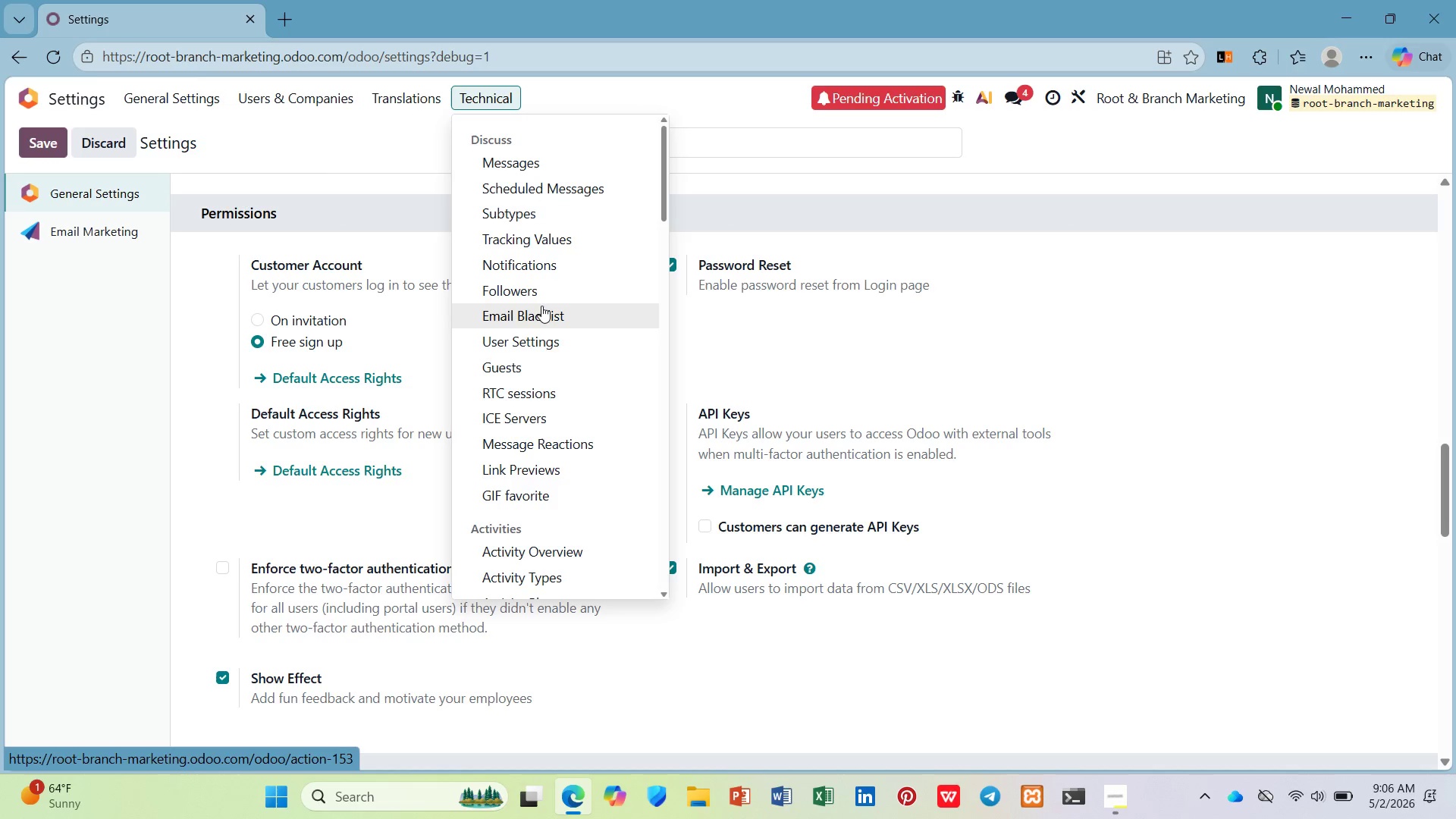 
scroll: coordinate [541, 304], scroll_direction: down, amount: 4.0
 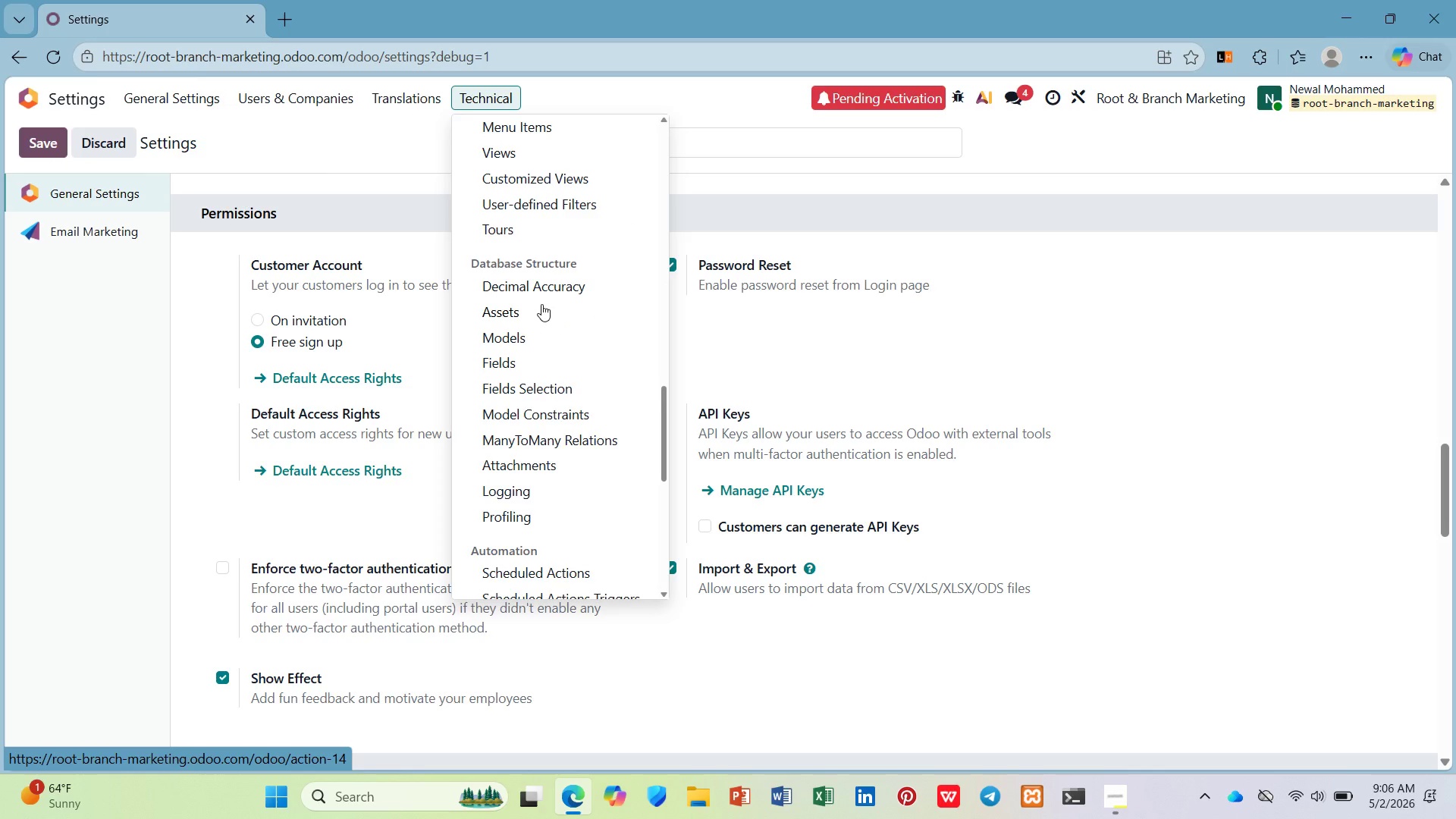 
left_click([525, 357])
 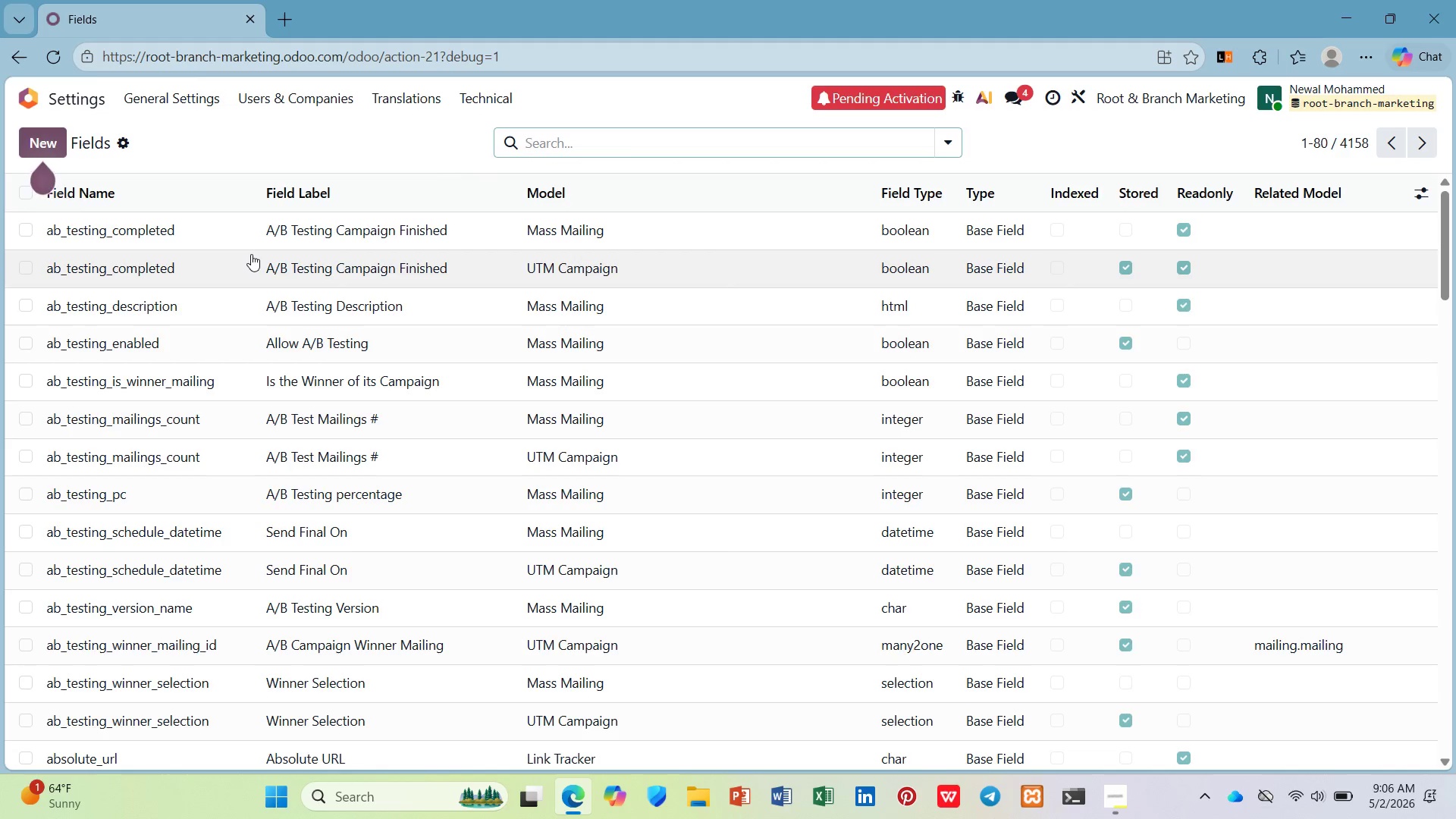 
mouse_move([232, 237])
 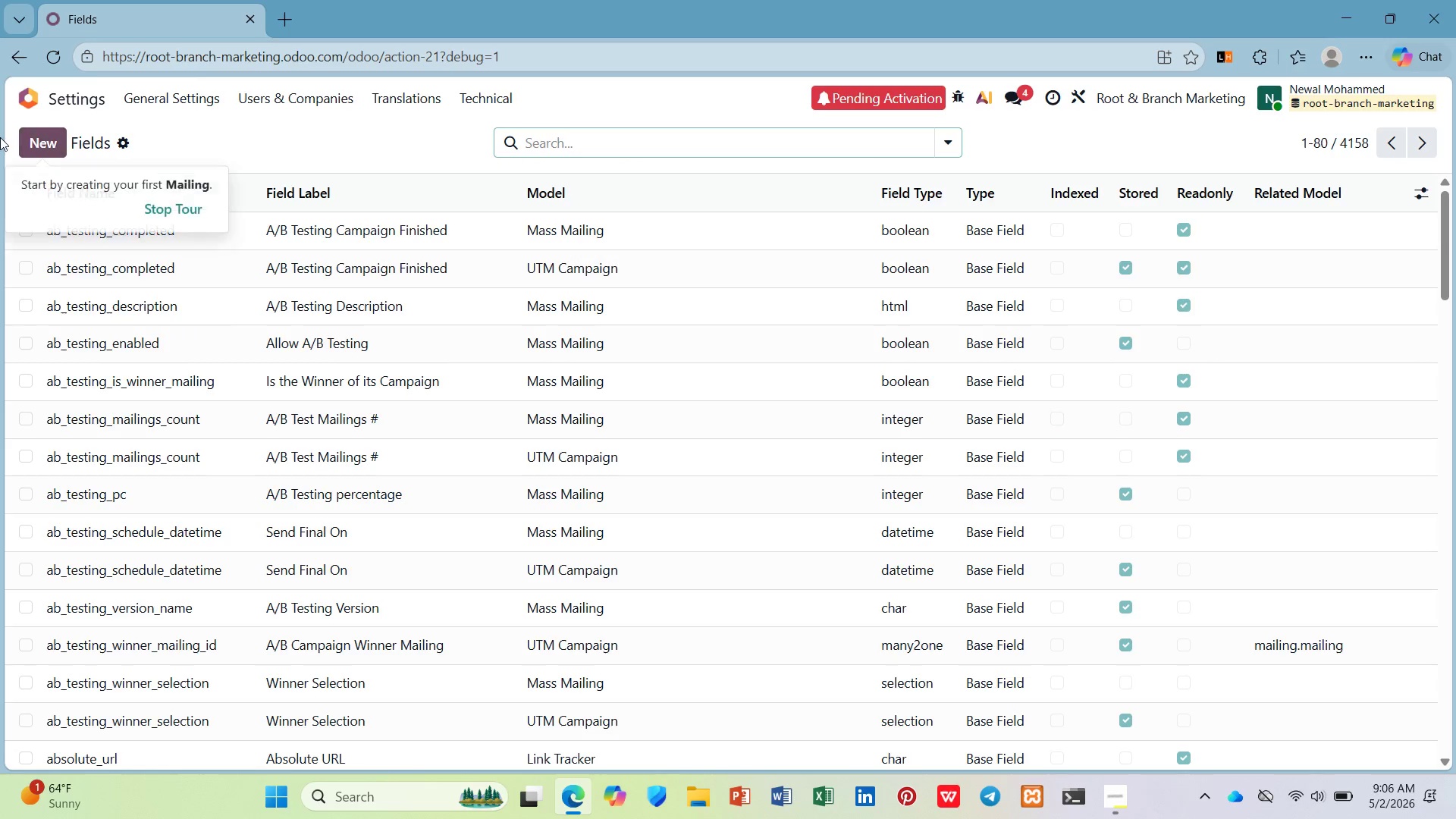 
left_click([44, 149])
 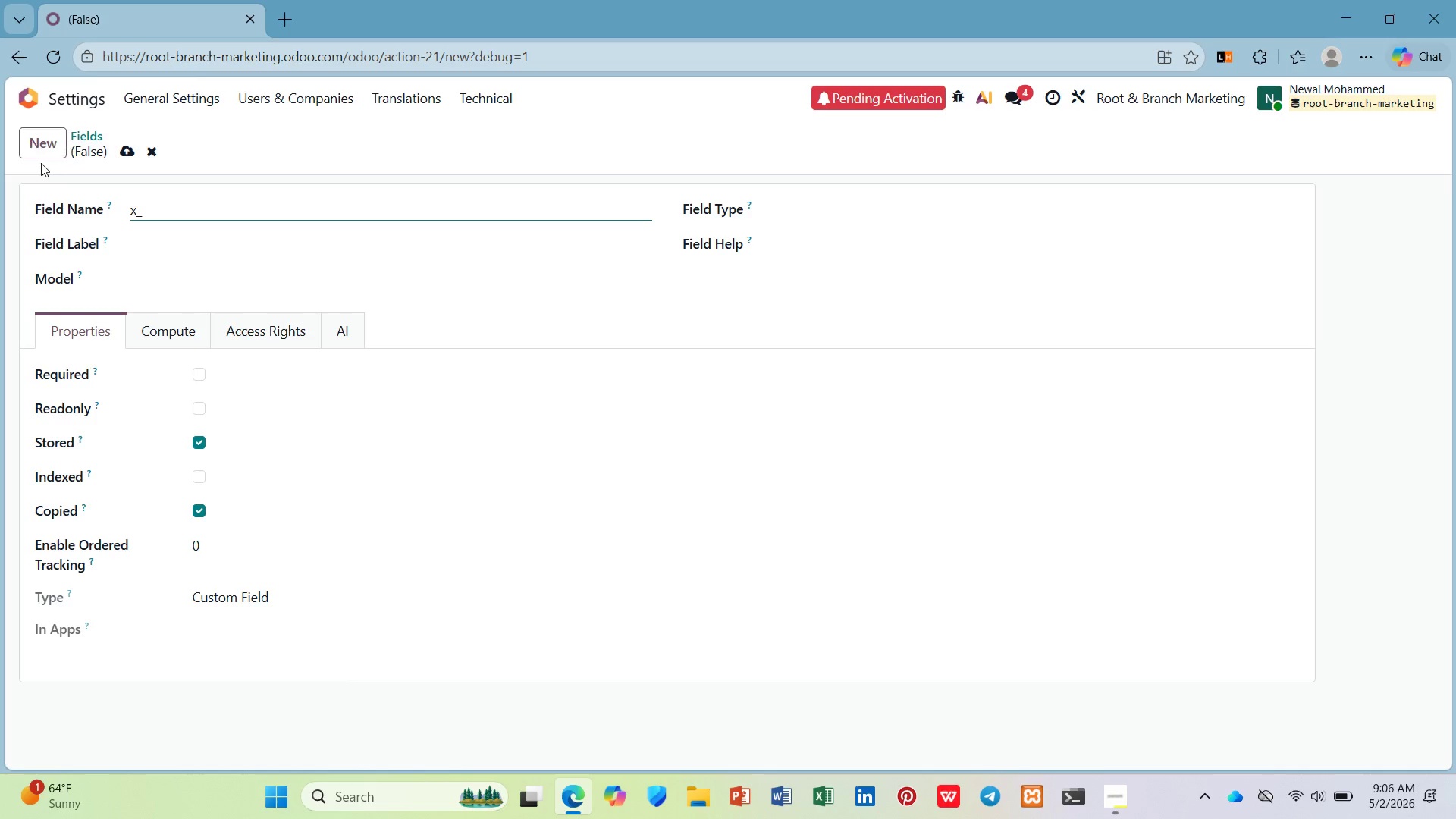 
type(tree_species)
 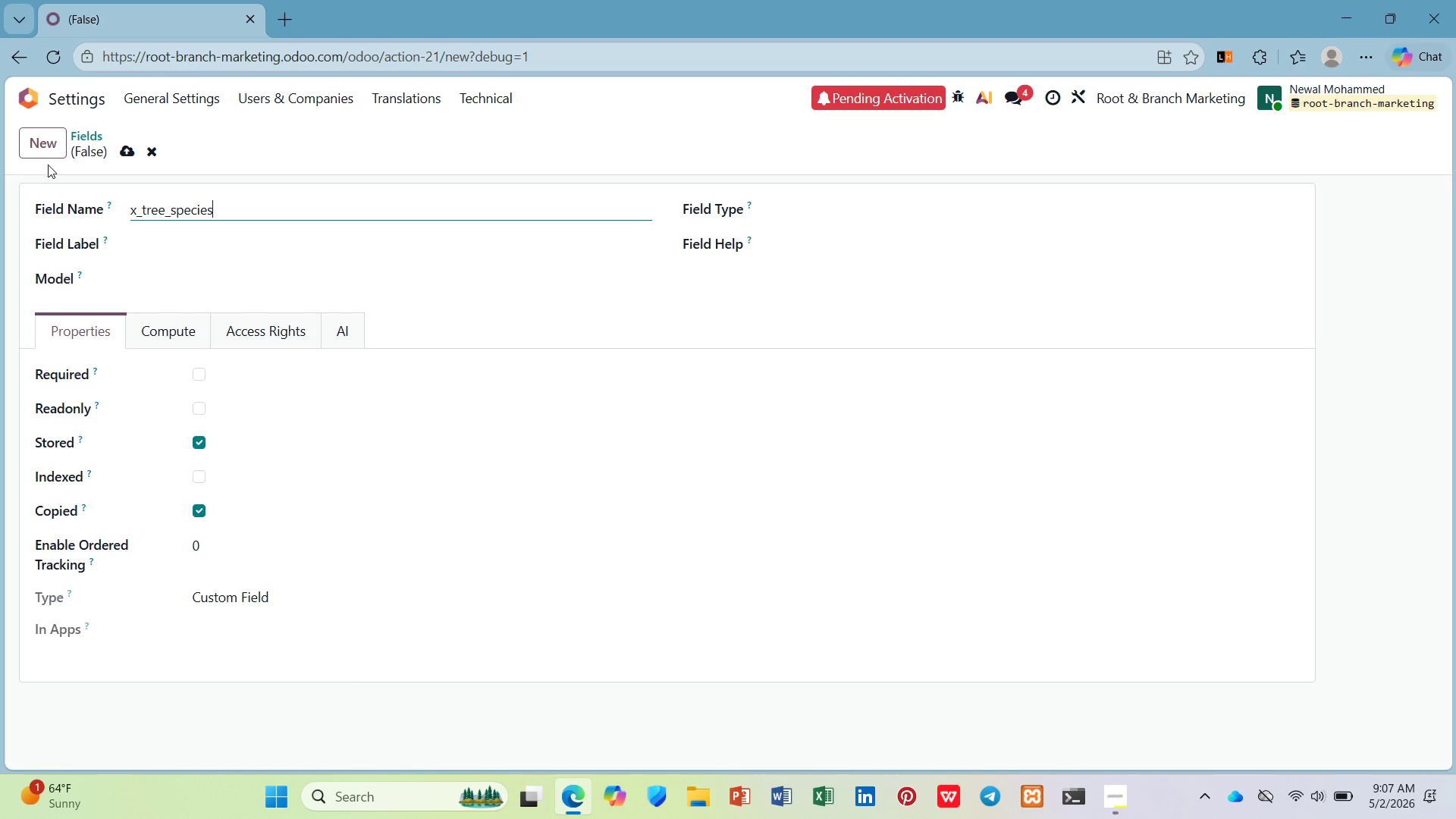 
left_click([156, 246])
 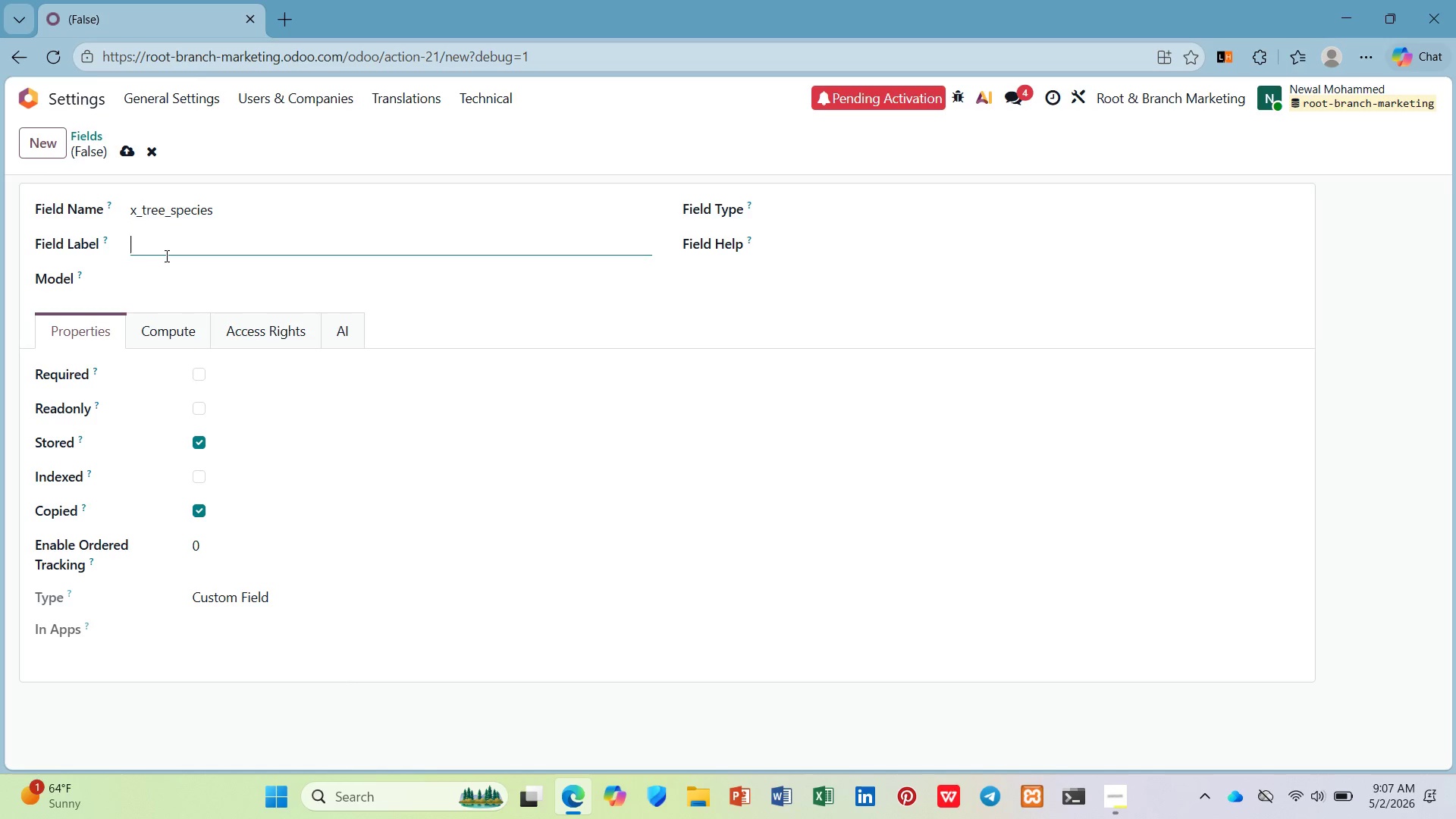 
type(Tree Species Planted)
 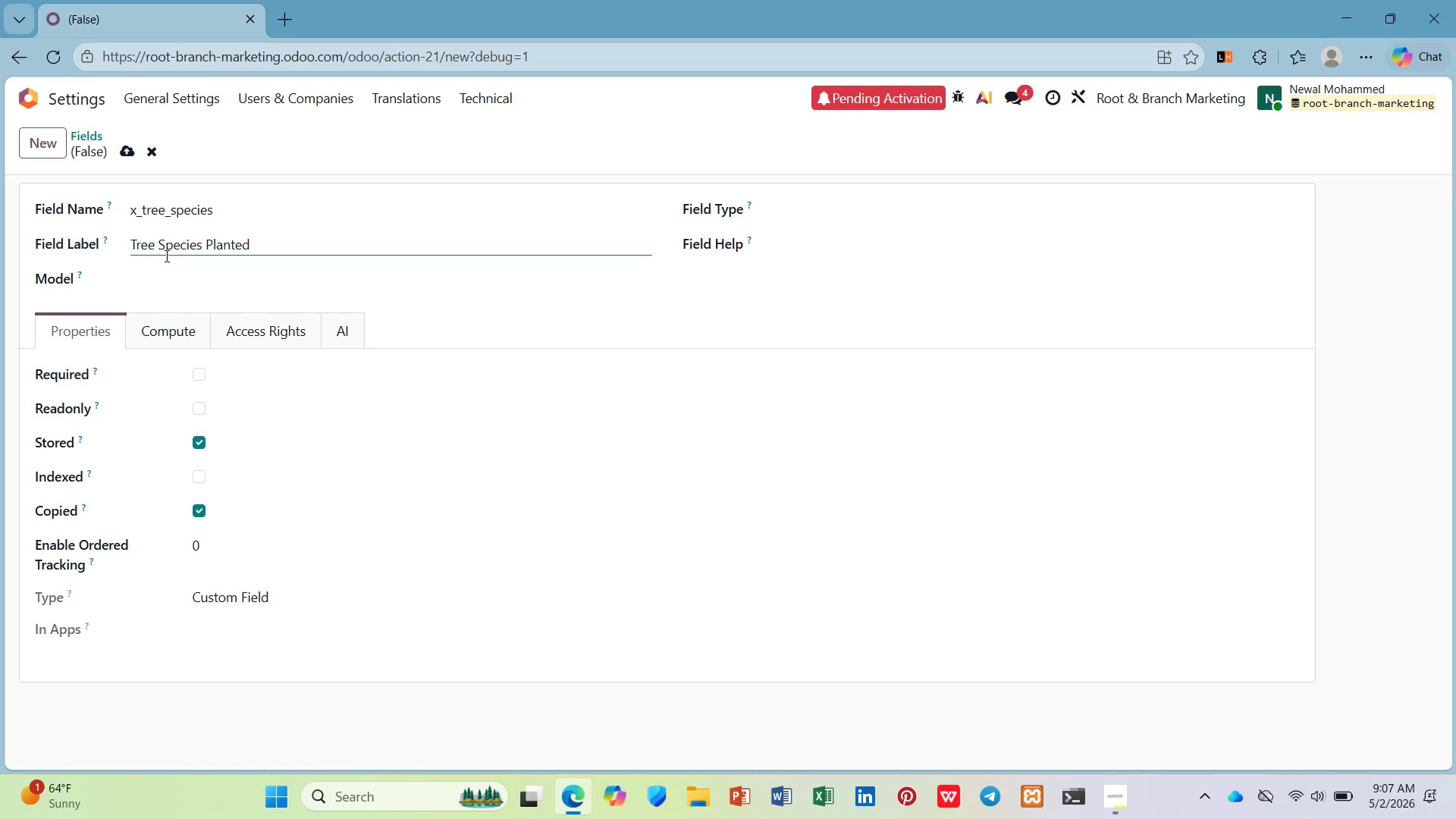 
left_click([164, 279])
 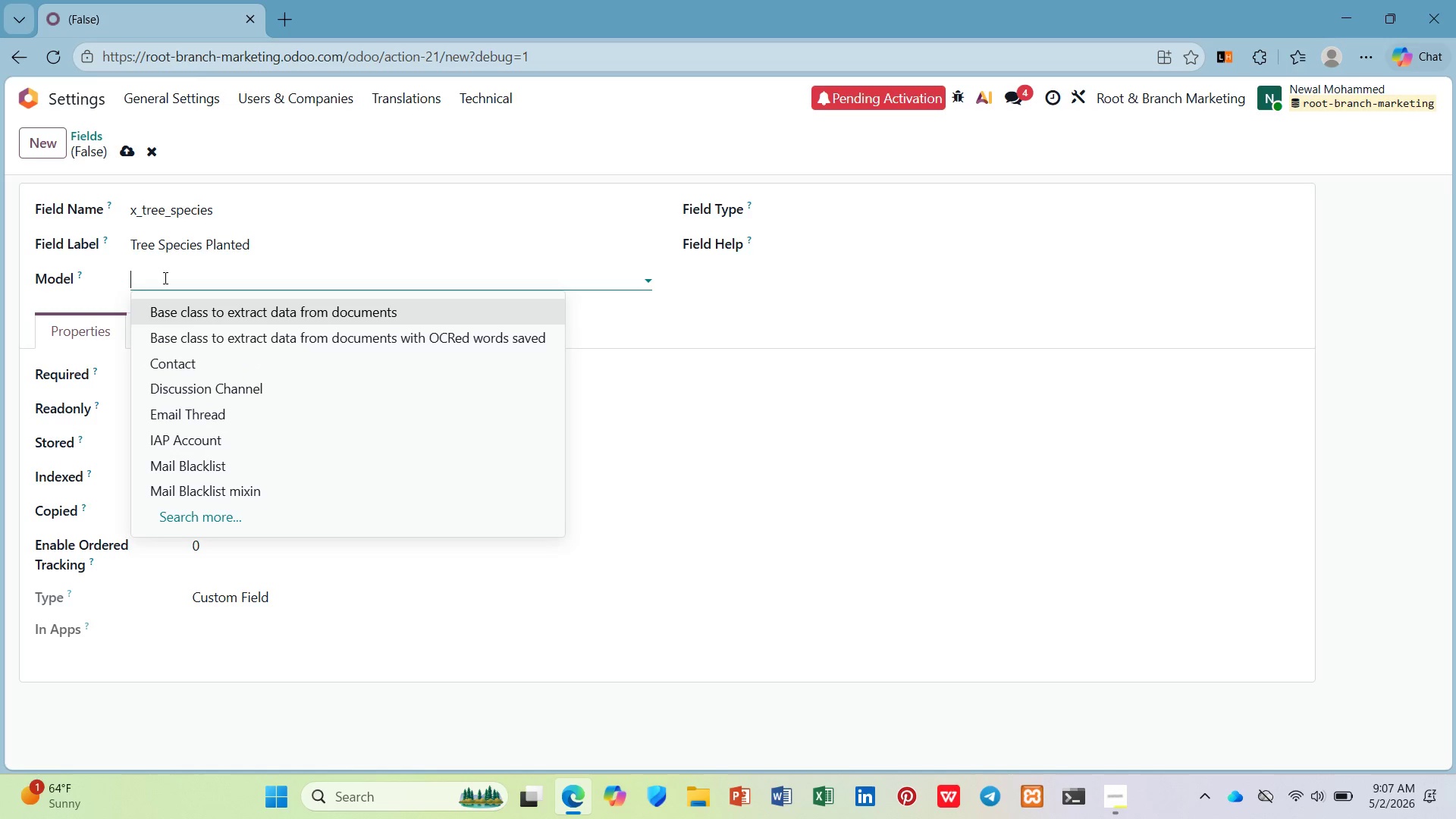 
type(res.partner)
 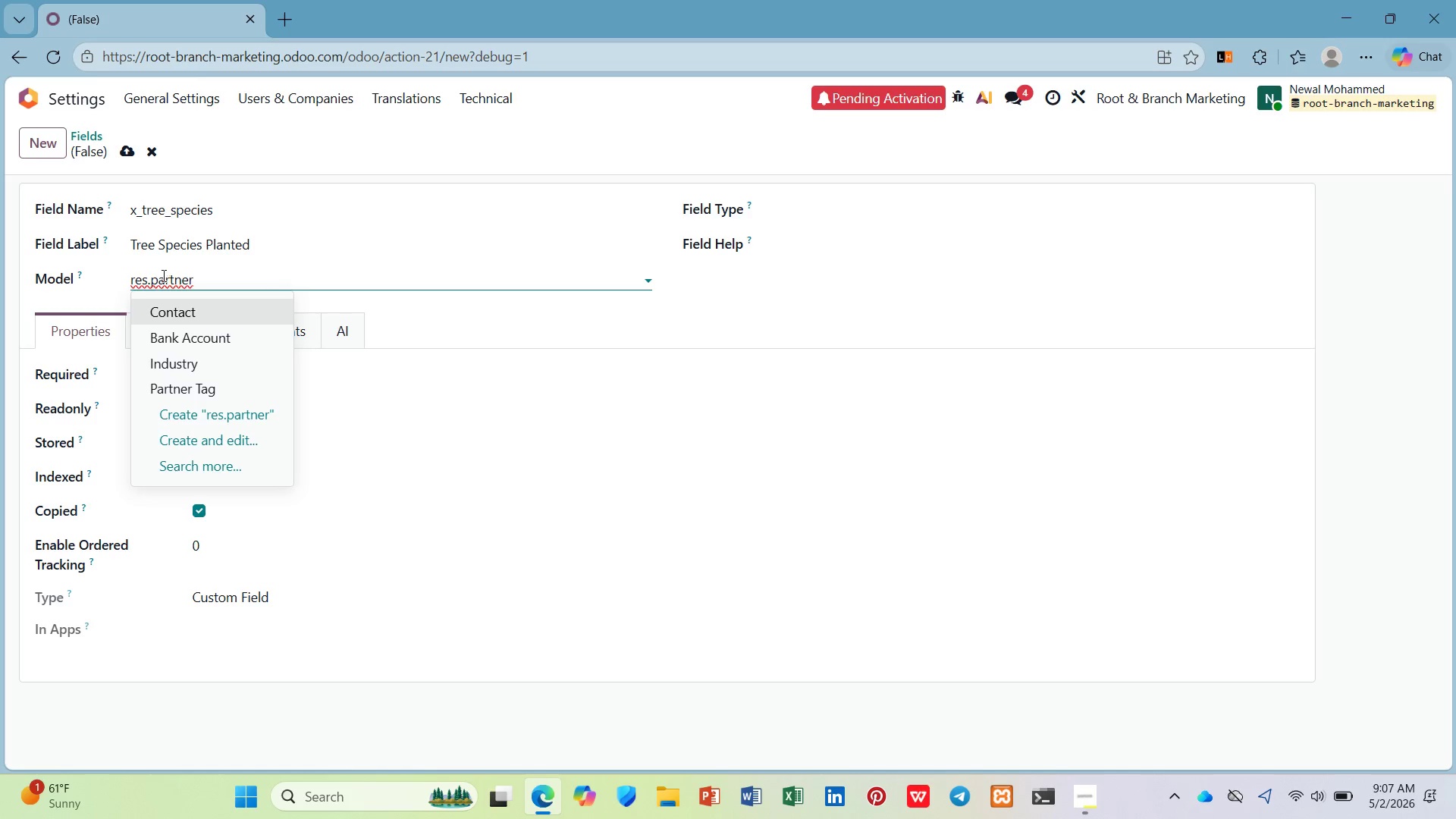 
left_click([179, 309])
 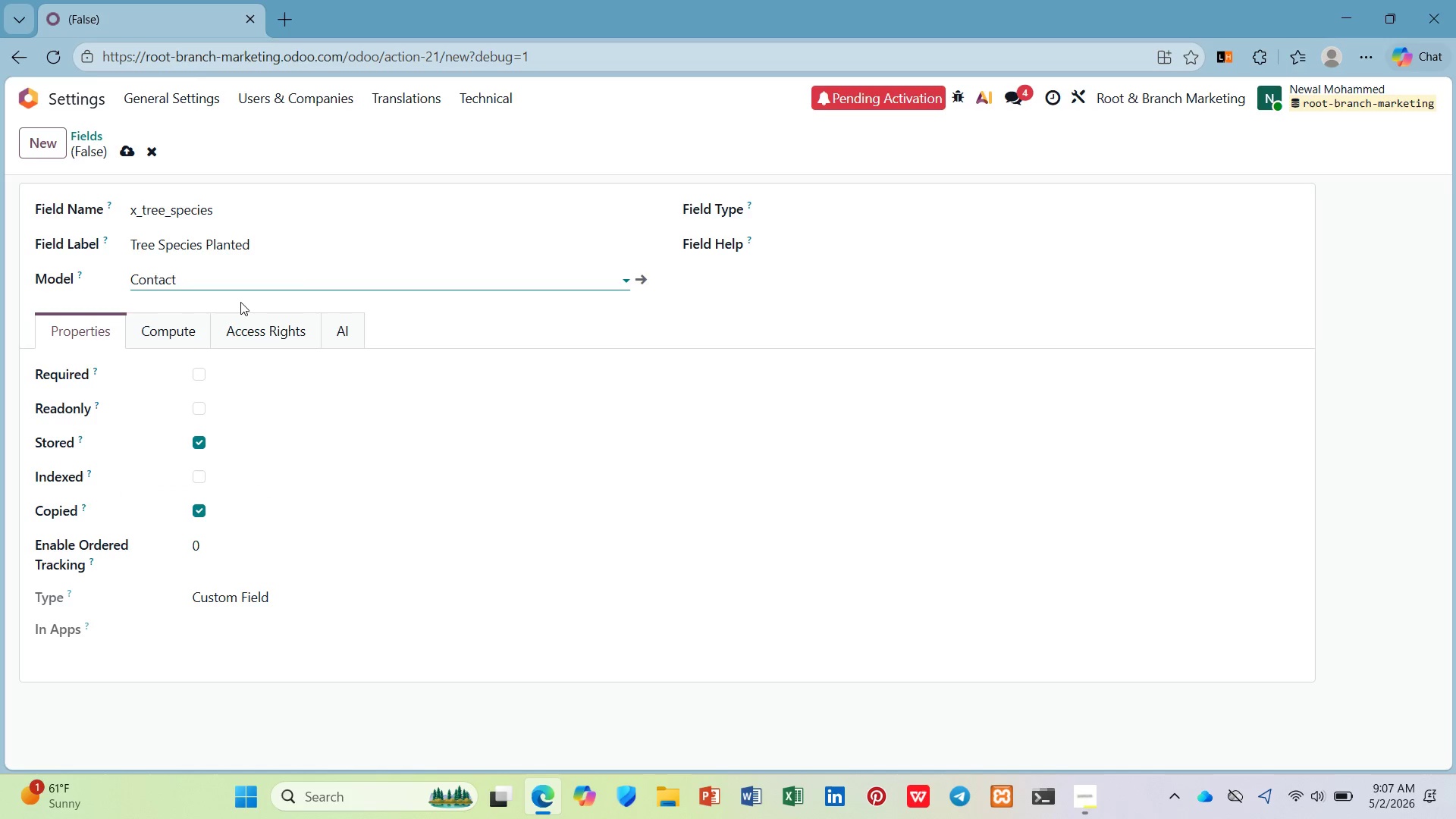 
wait(5.16)
 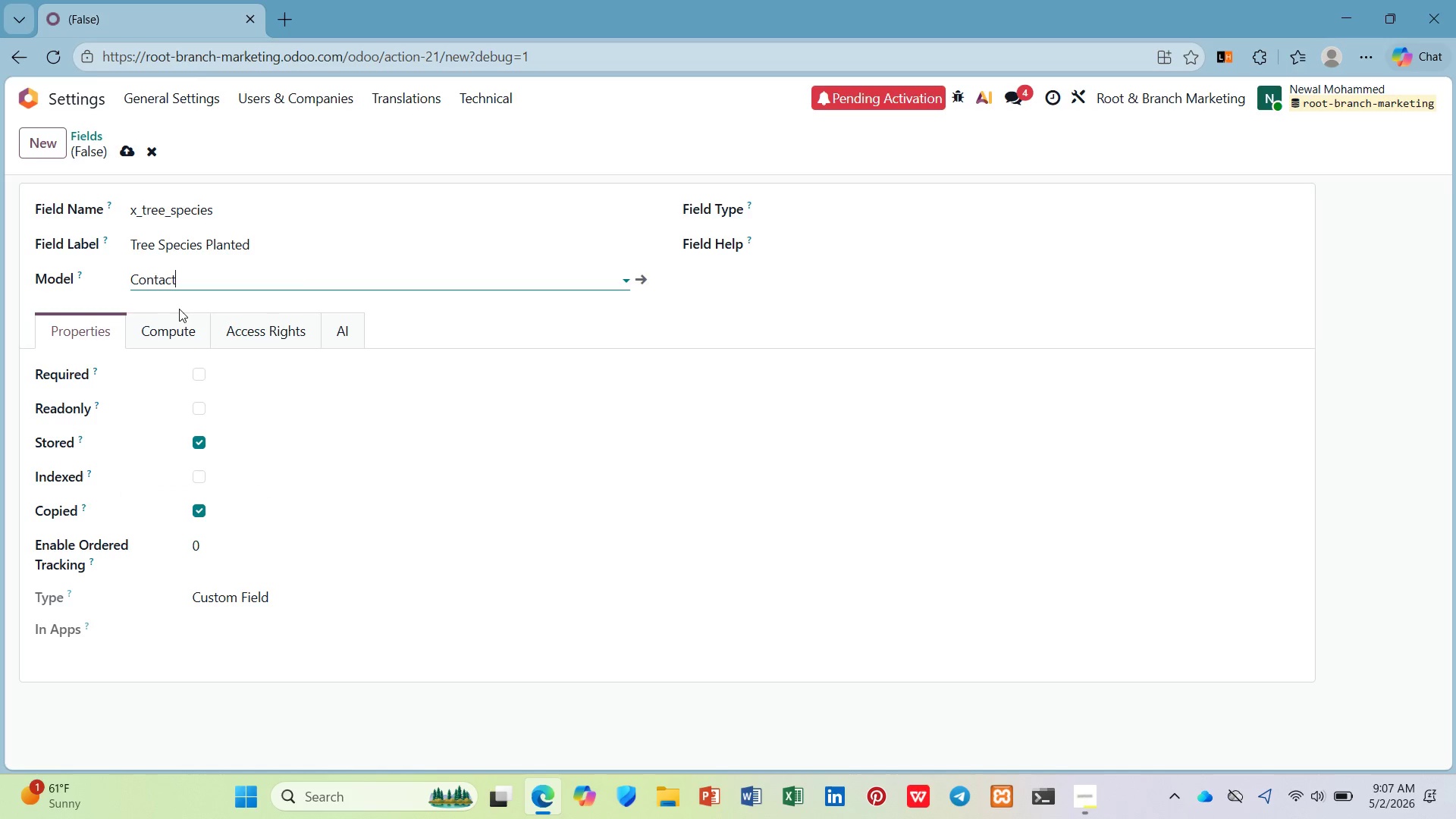 
left_click([807, 200])
 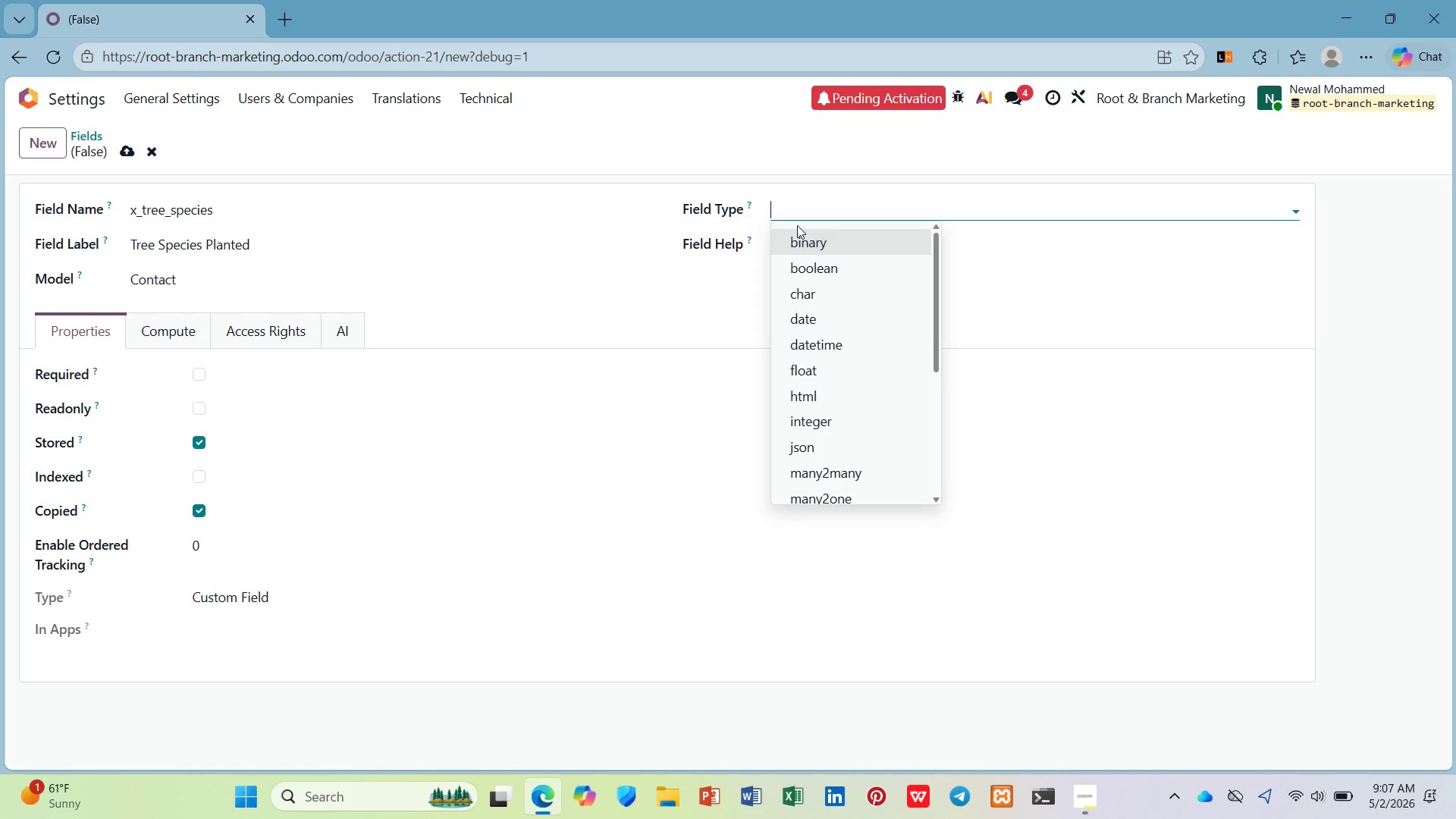 
type(cahr)
 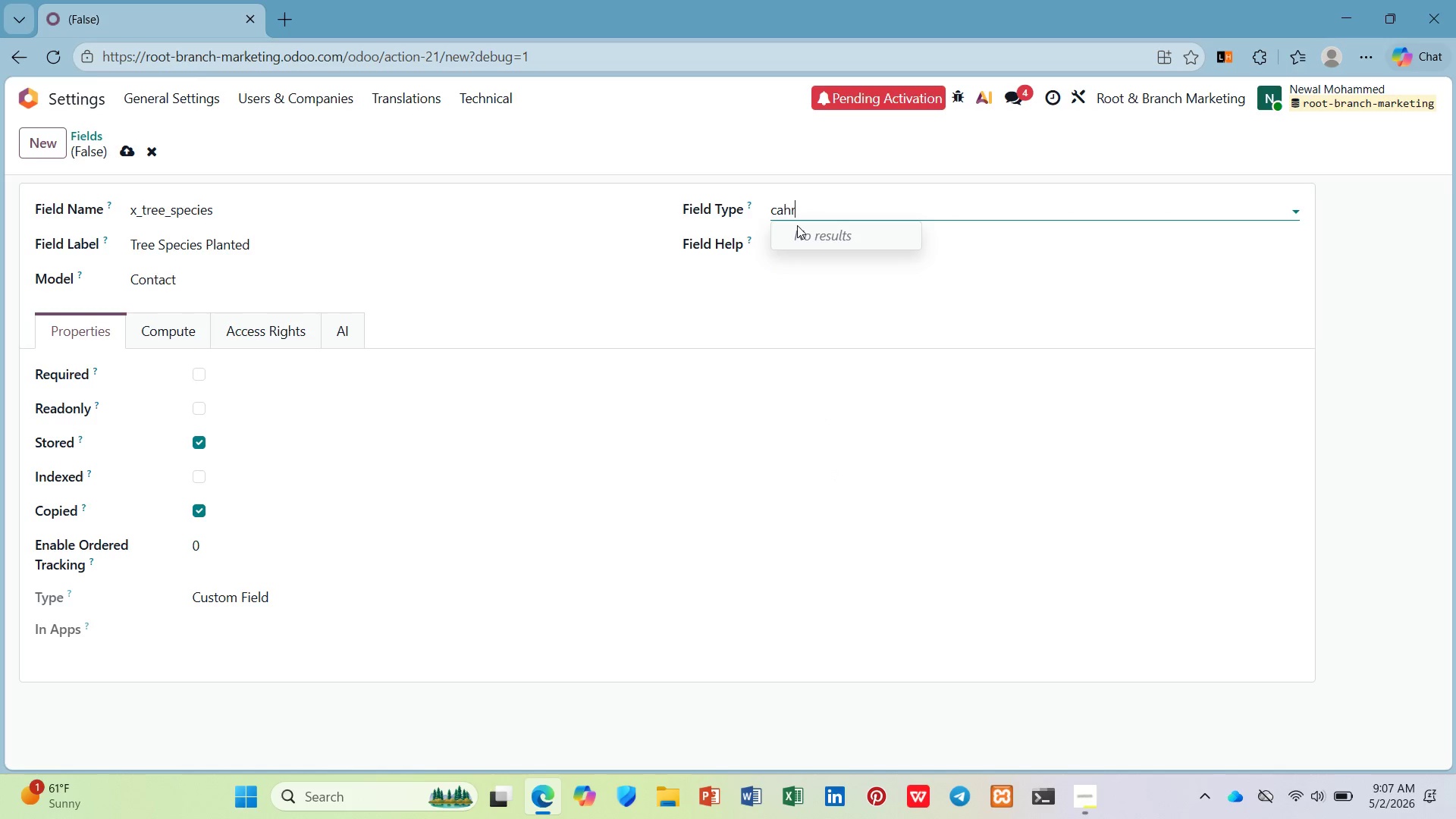 
key(Enter)
 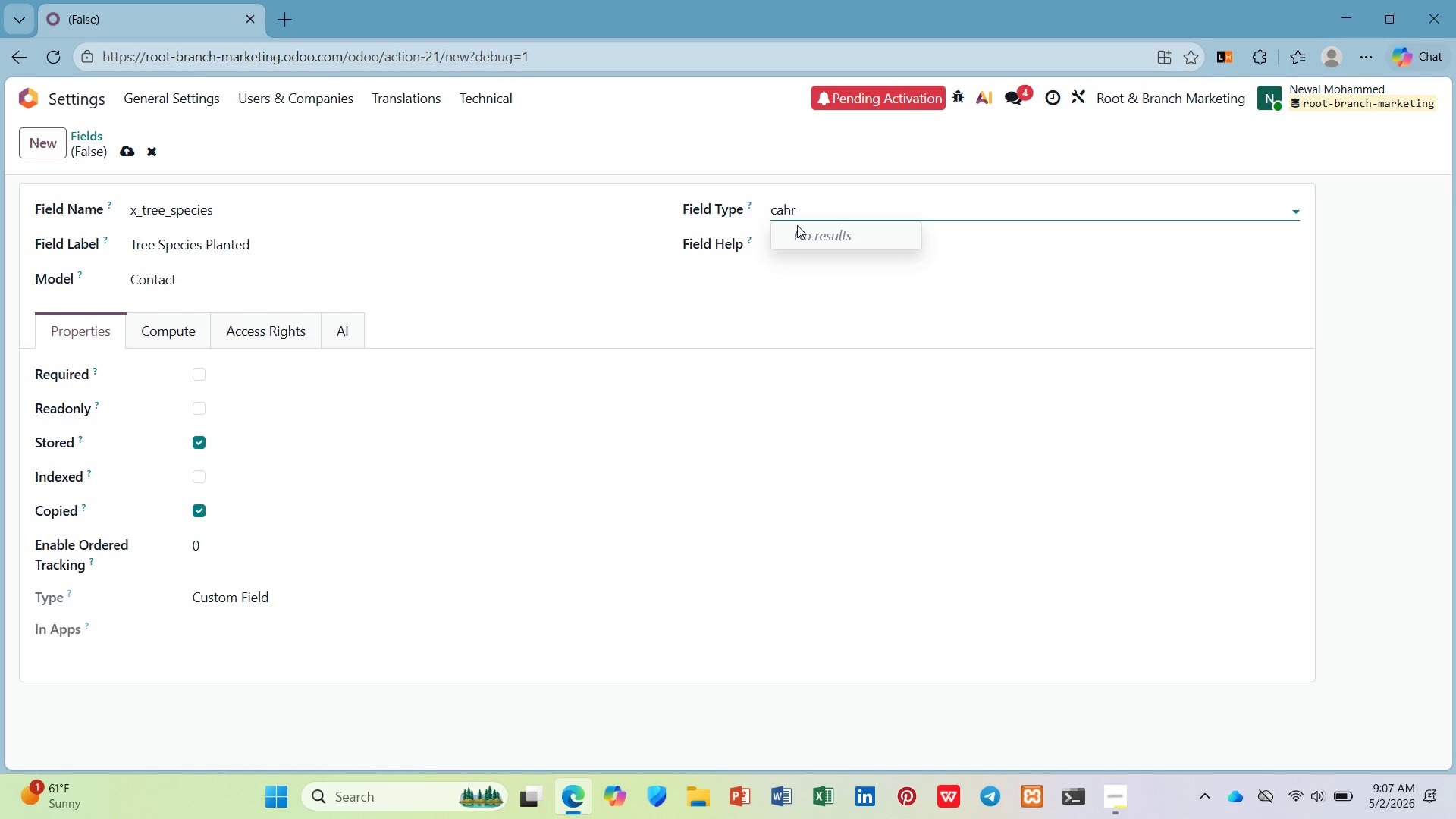 
key(Backspace)
key(Backspace)
key(Backspace)
type(har)
 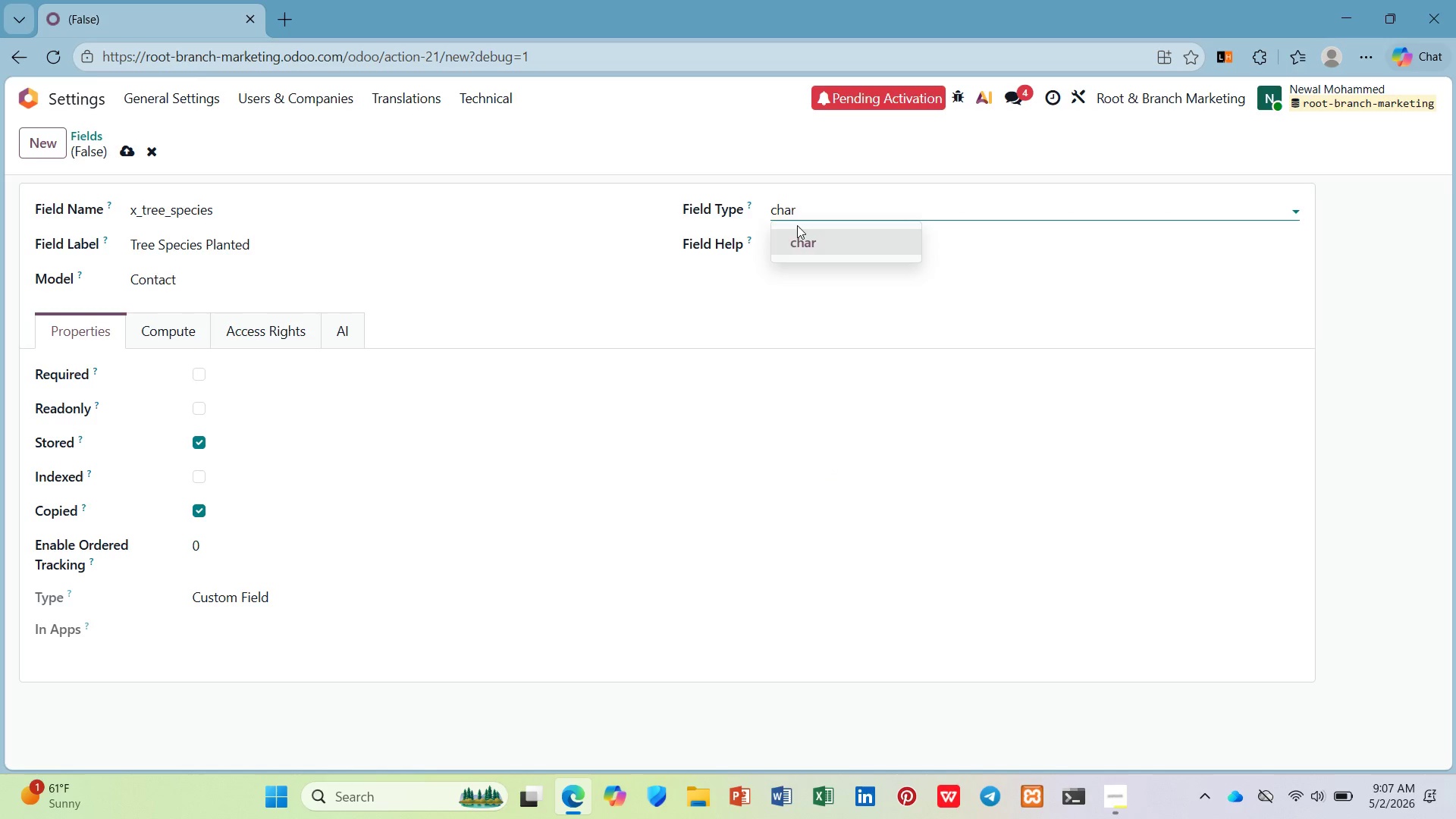 
key(Enter)
 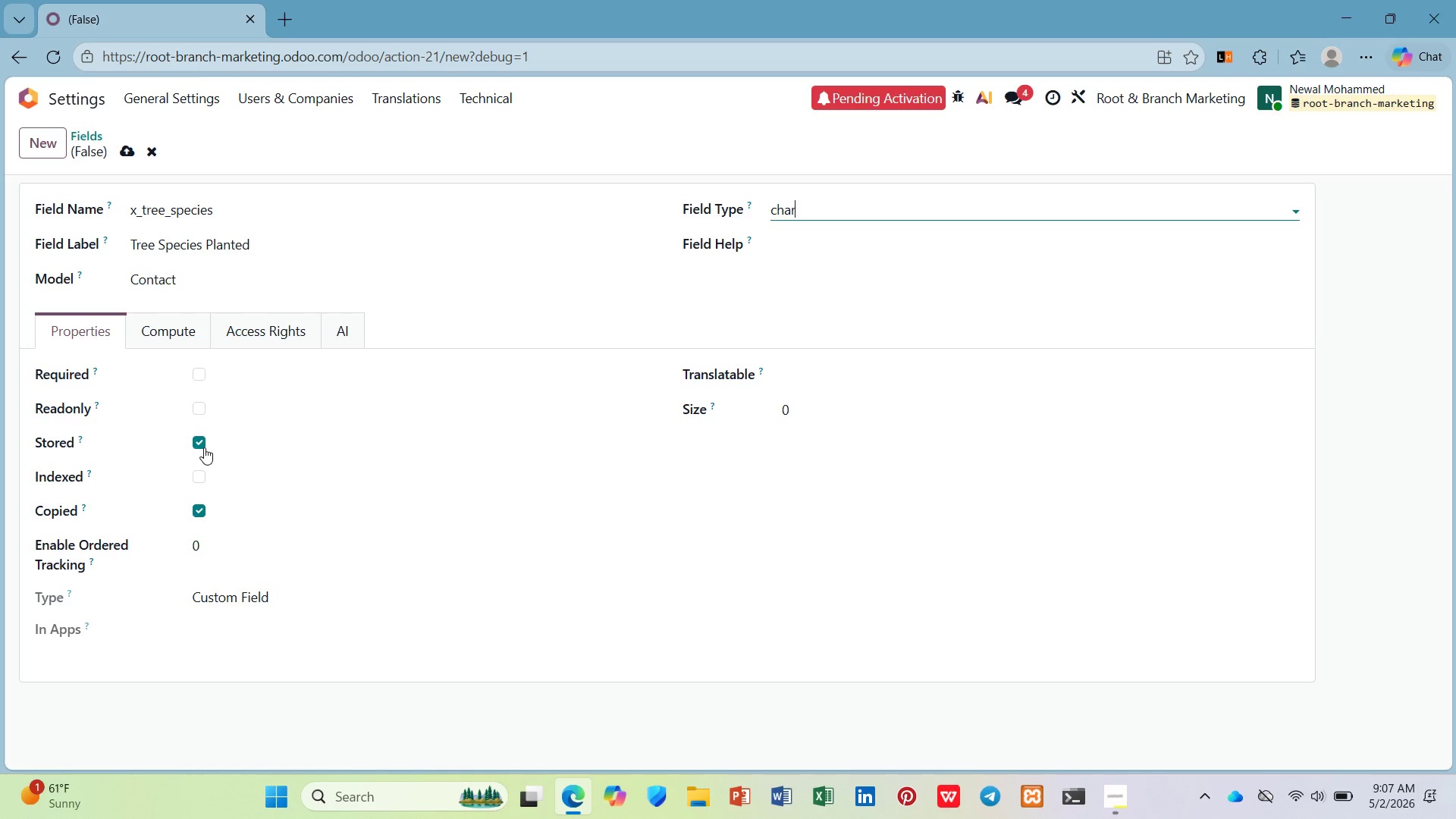 
wait(7.39)
 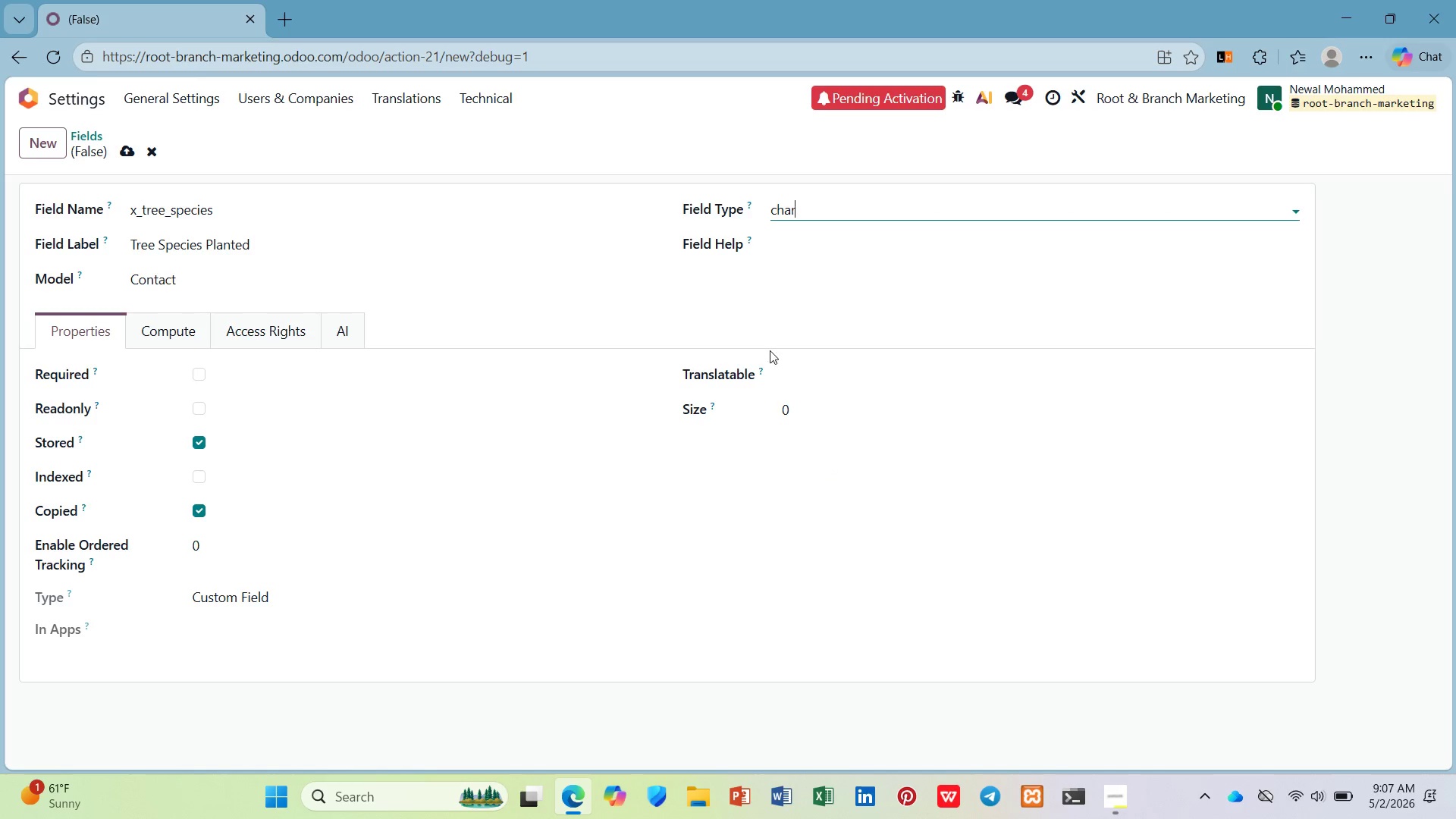 
left_click([130, 150])
 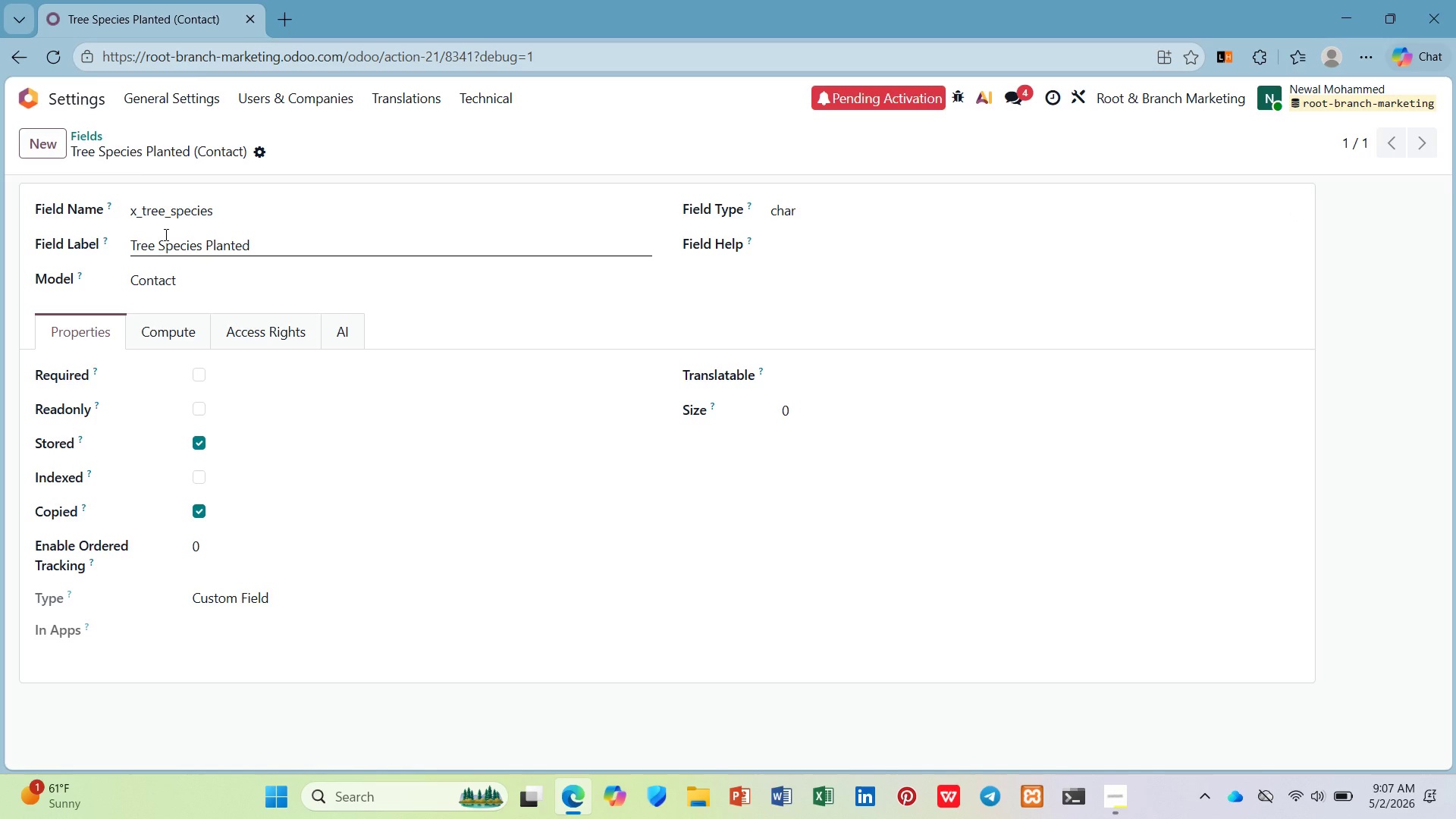 
wait(10.86)
 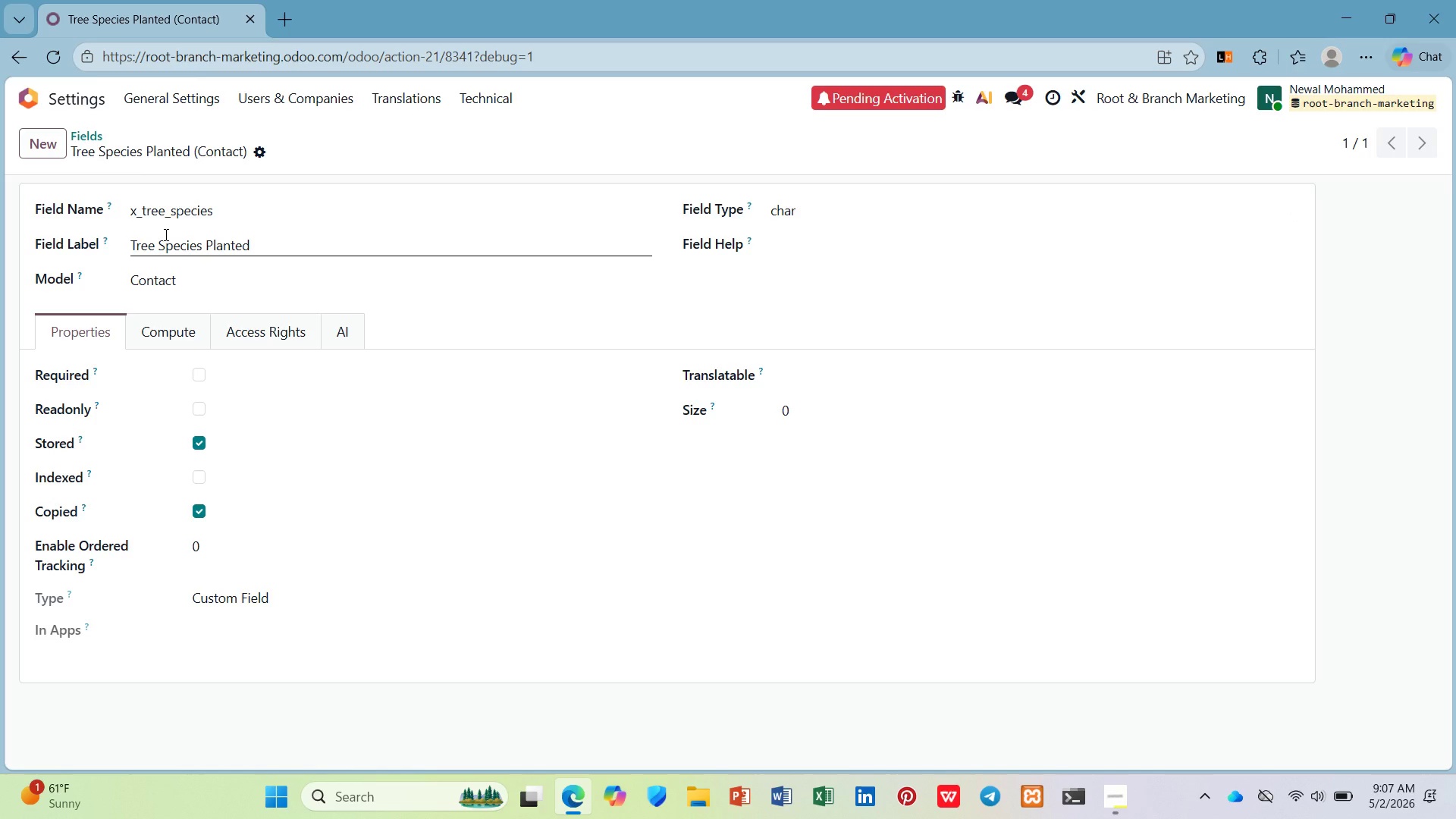 
type(neighboorhood)
 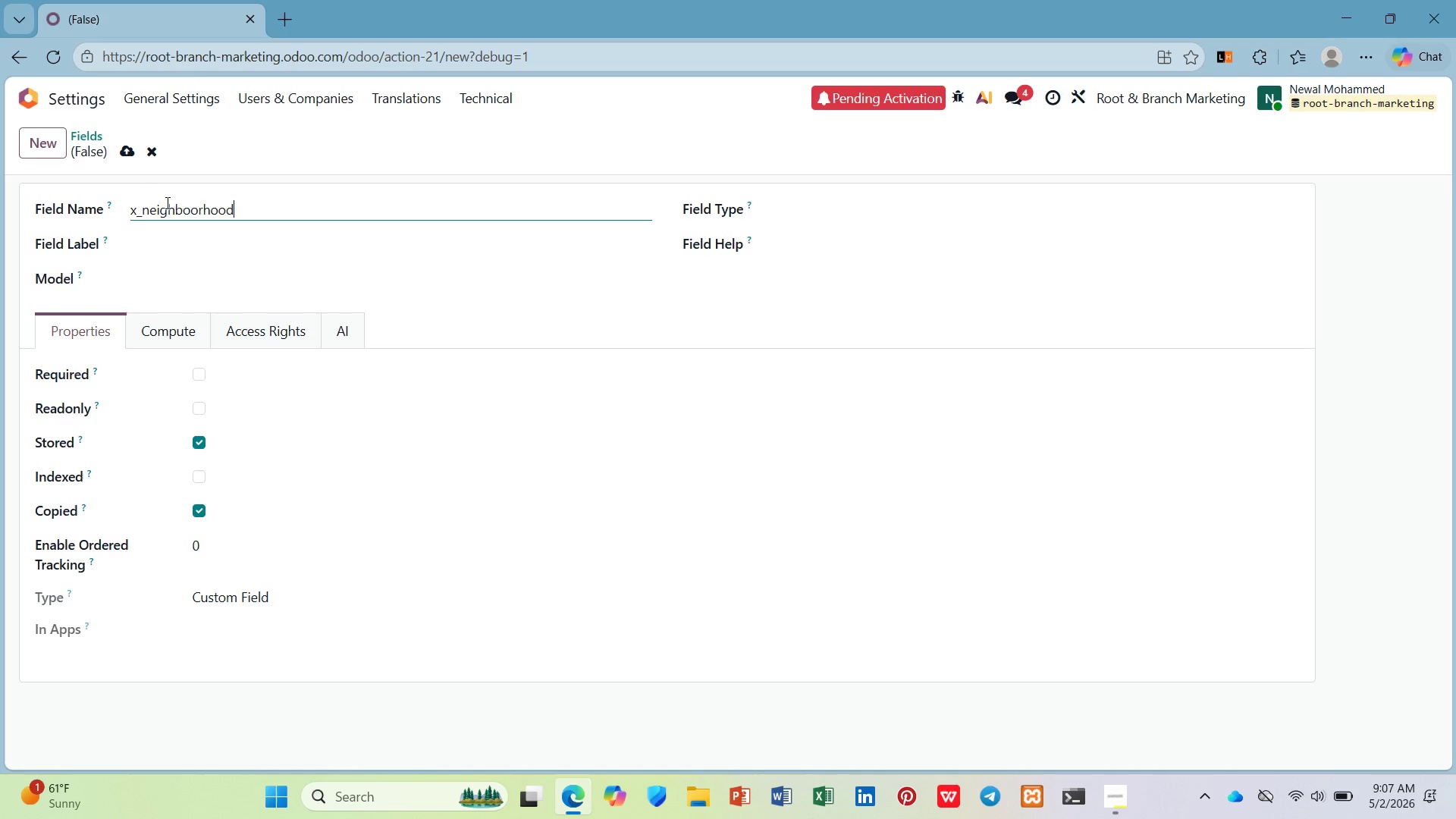 
left_click([184, 206])
 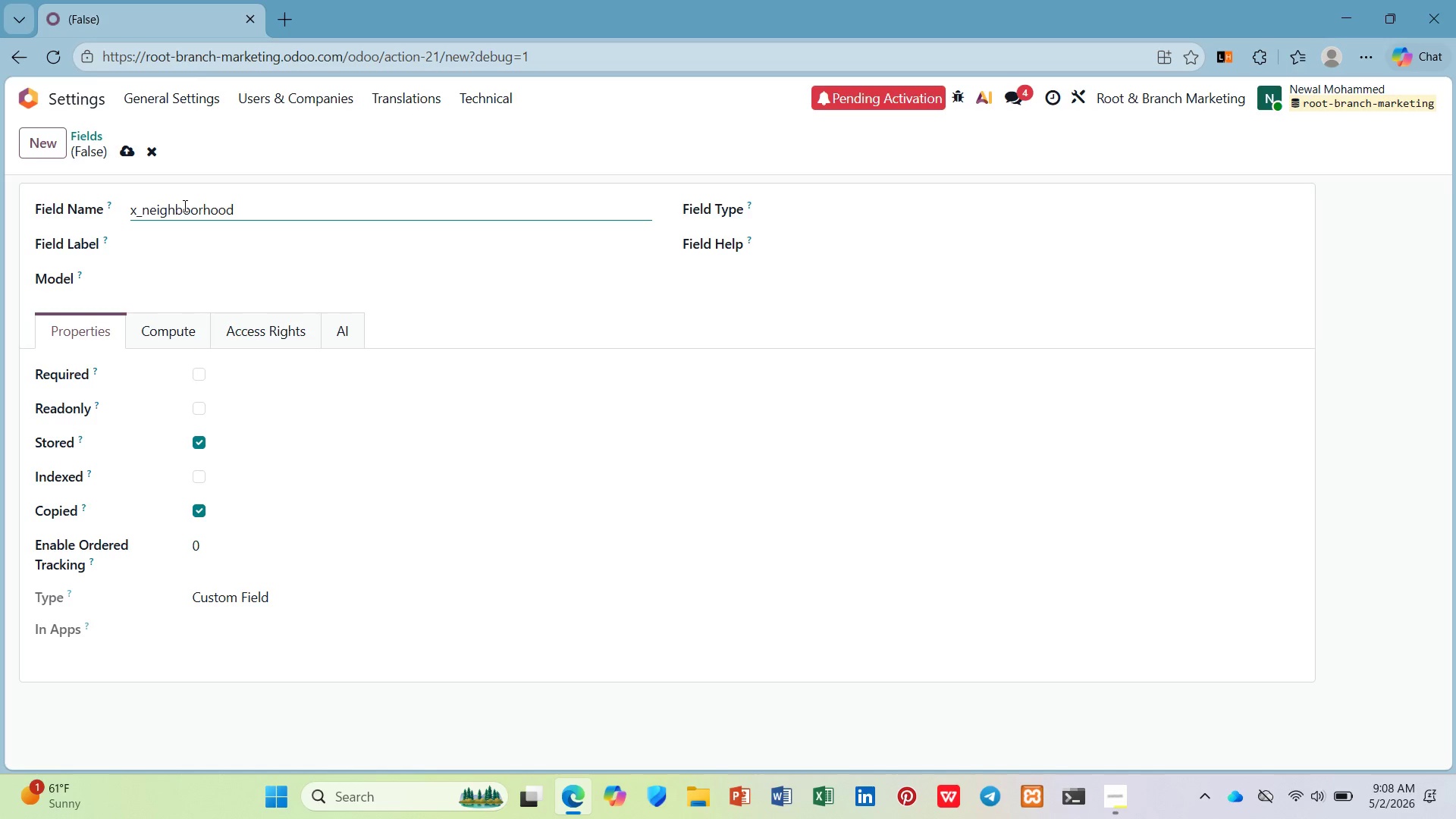 
key(ArrowRight)
 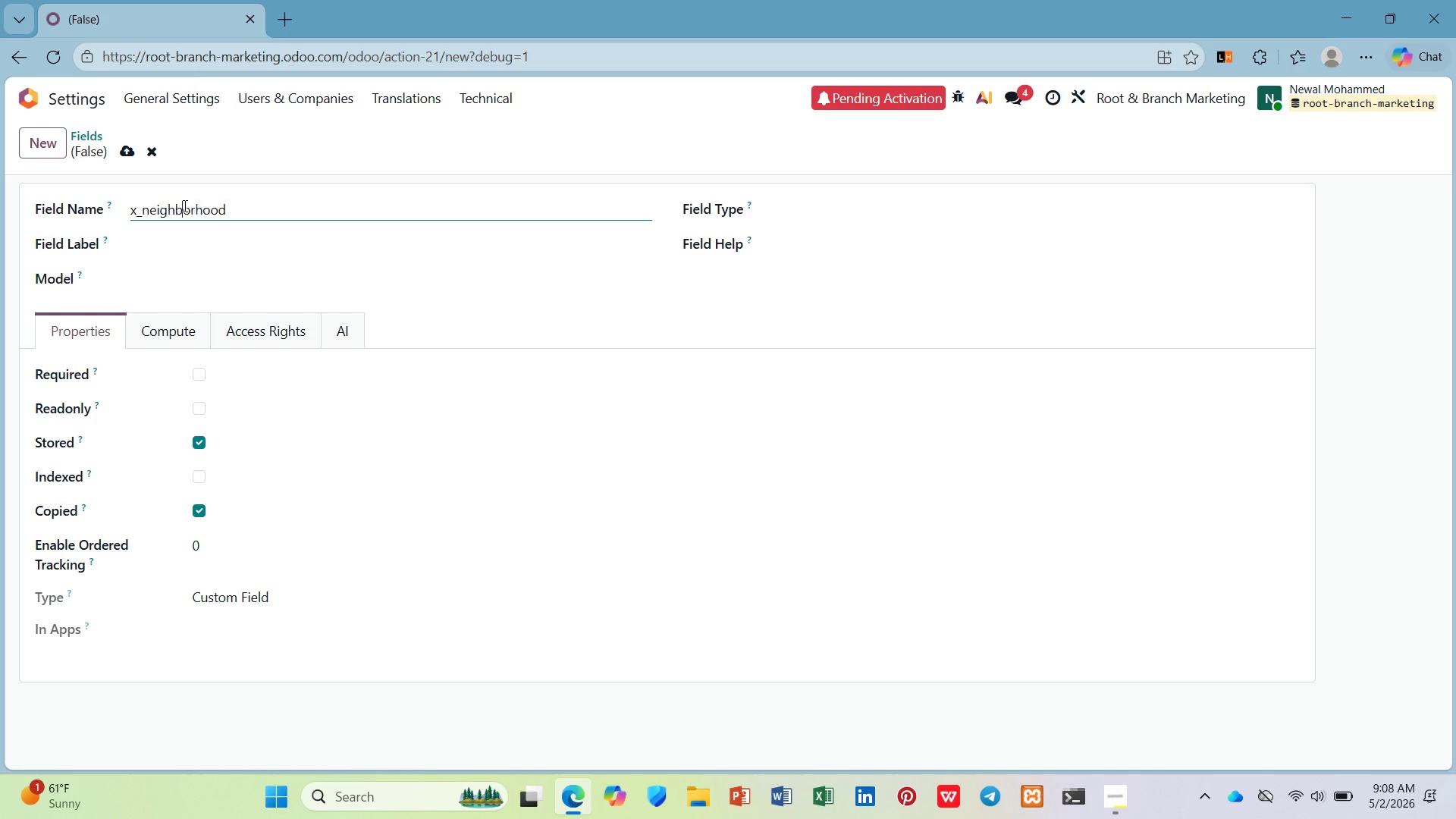 
key(Backspace)
 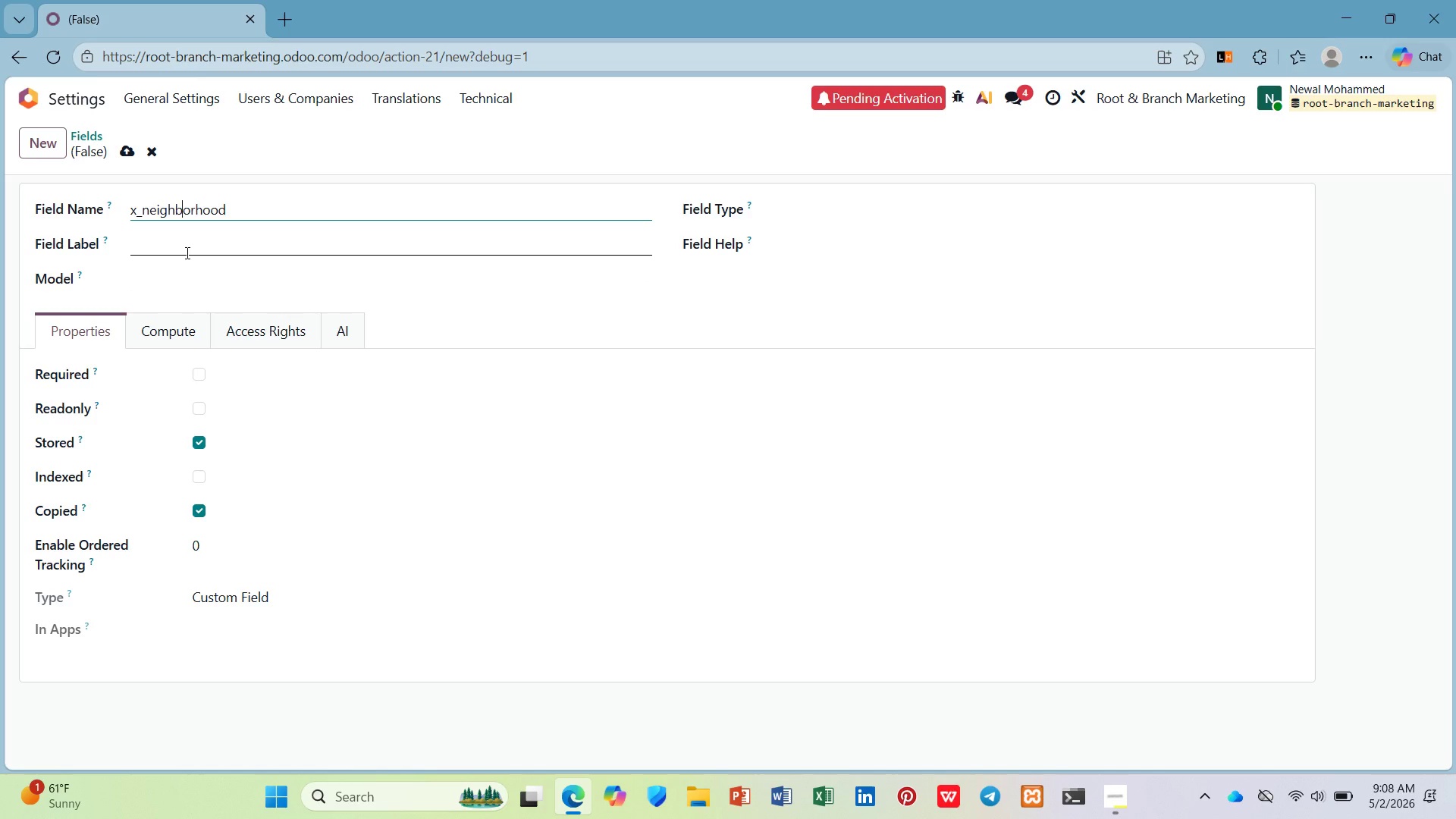 
wait(6.69)
 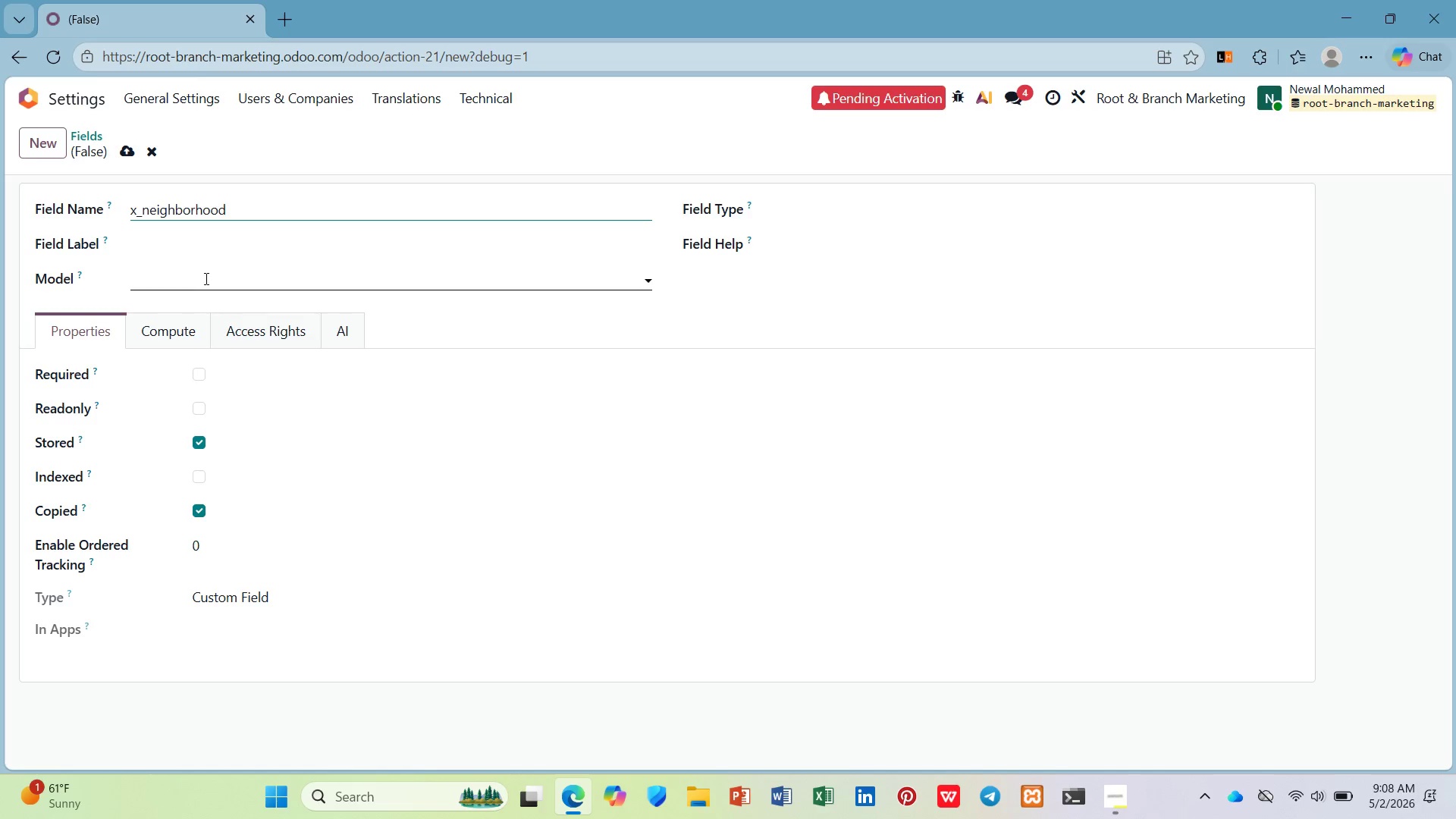 
left_click([187, 246])
 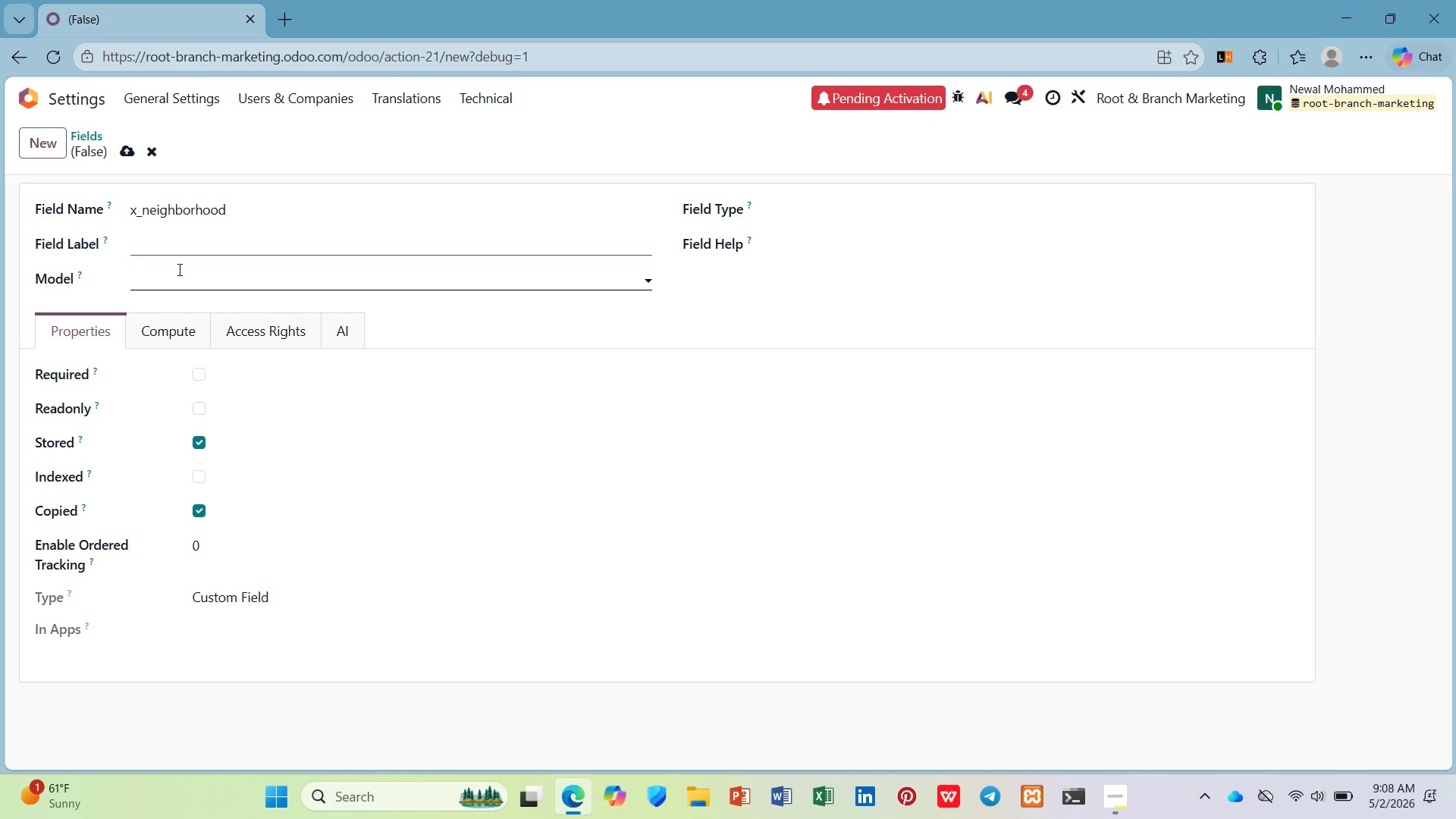 
type(Neighborhood Zone)
 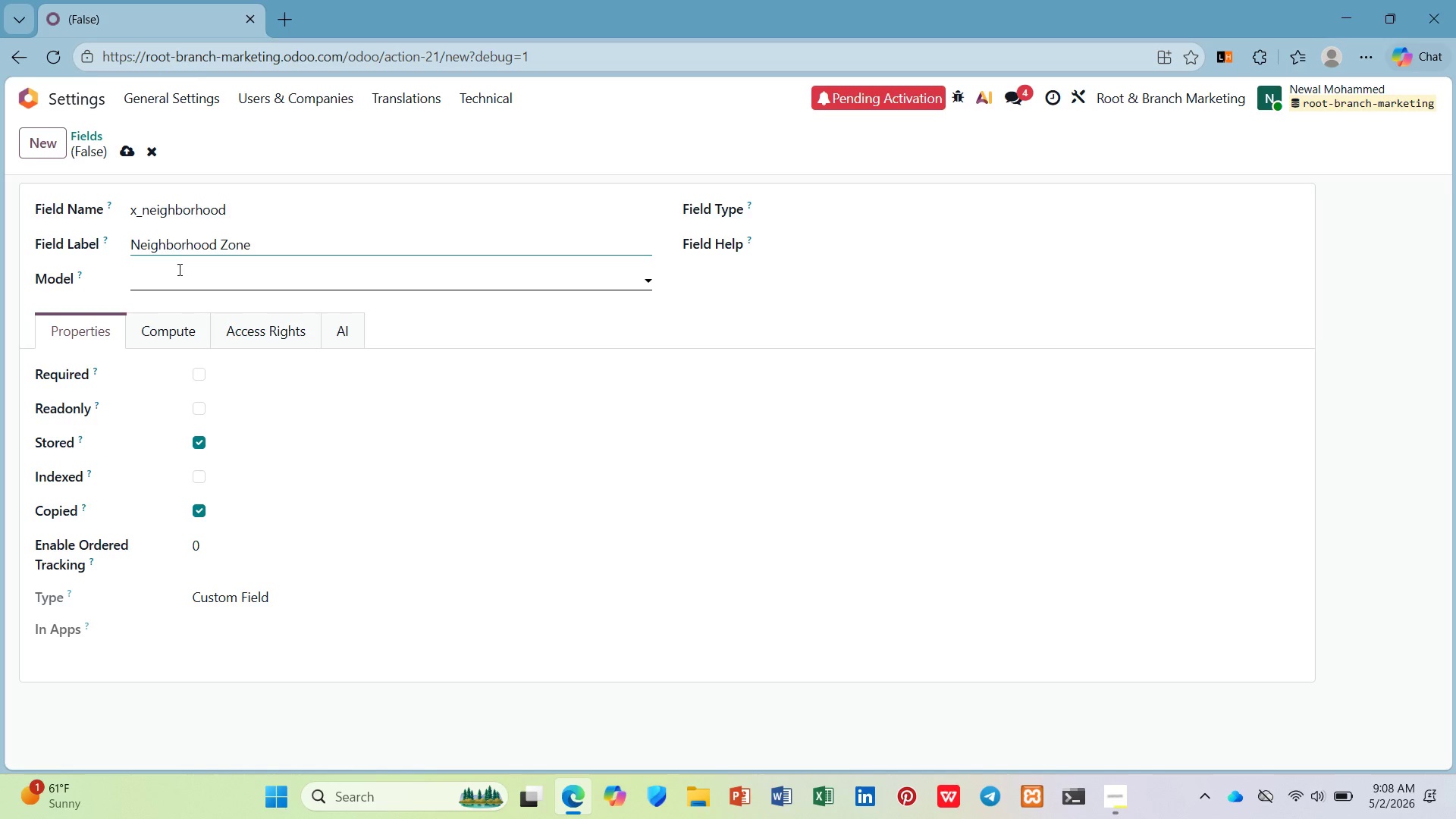 
left_click([184, 273])
 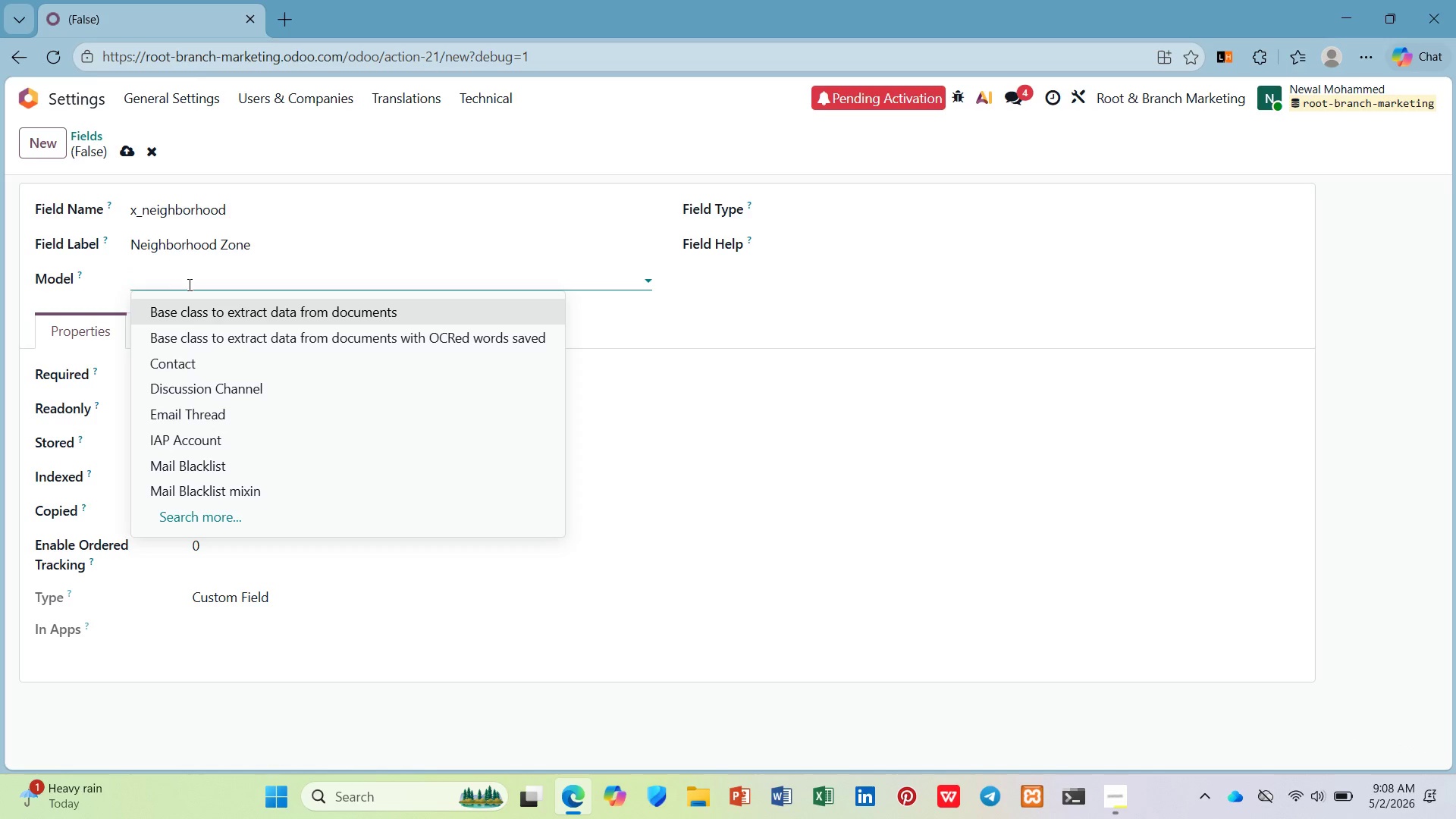 
left_click([201, 370])
 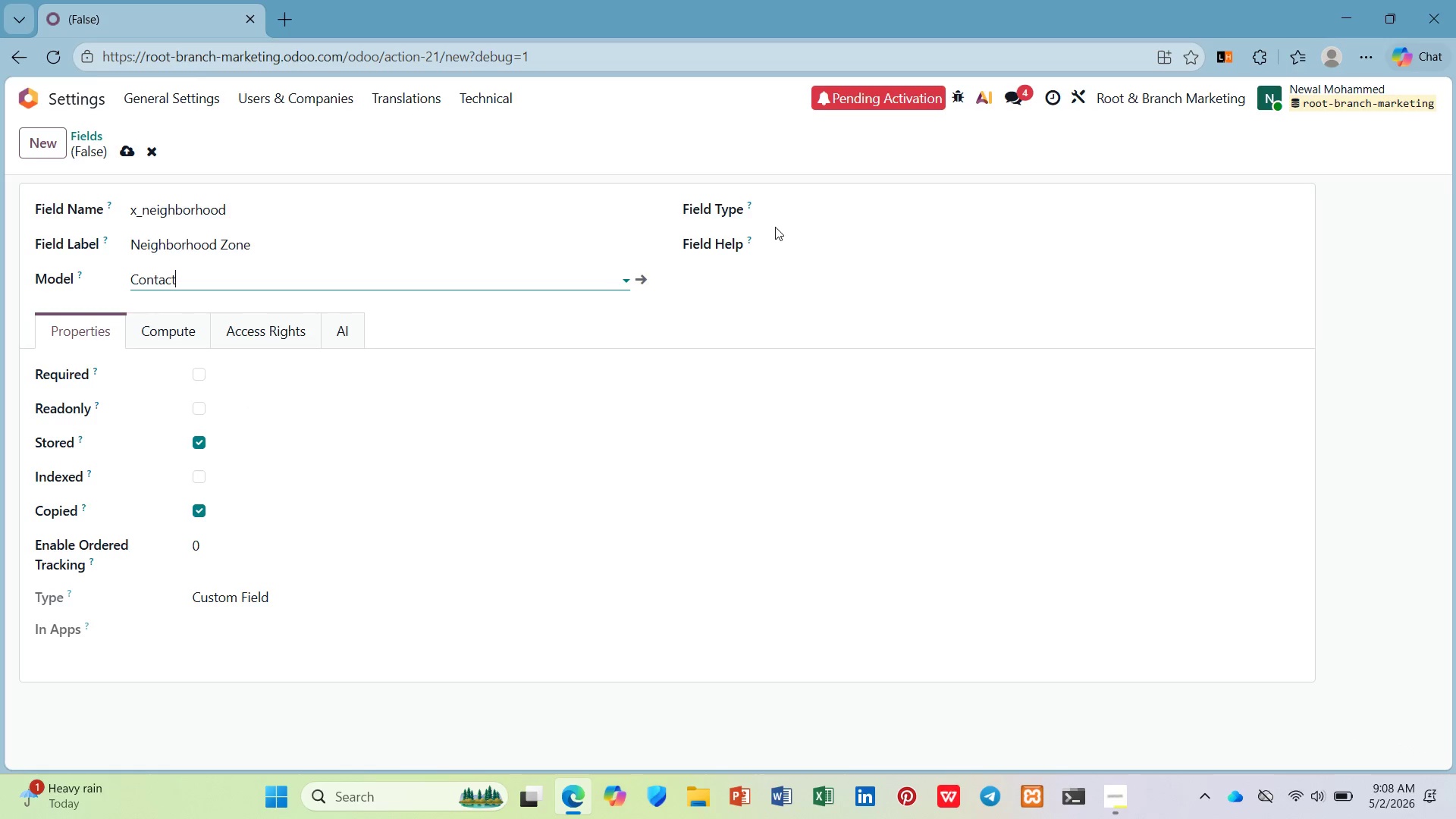 
left_click([781, 213])
 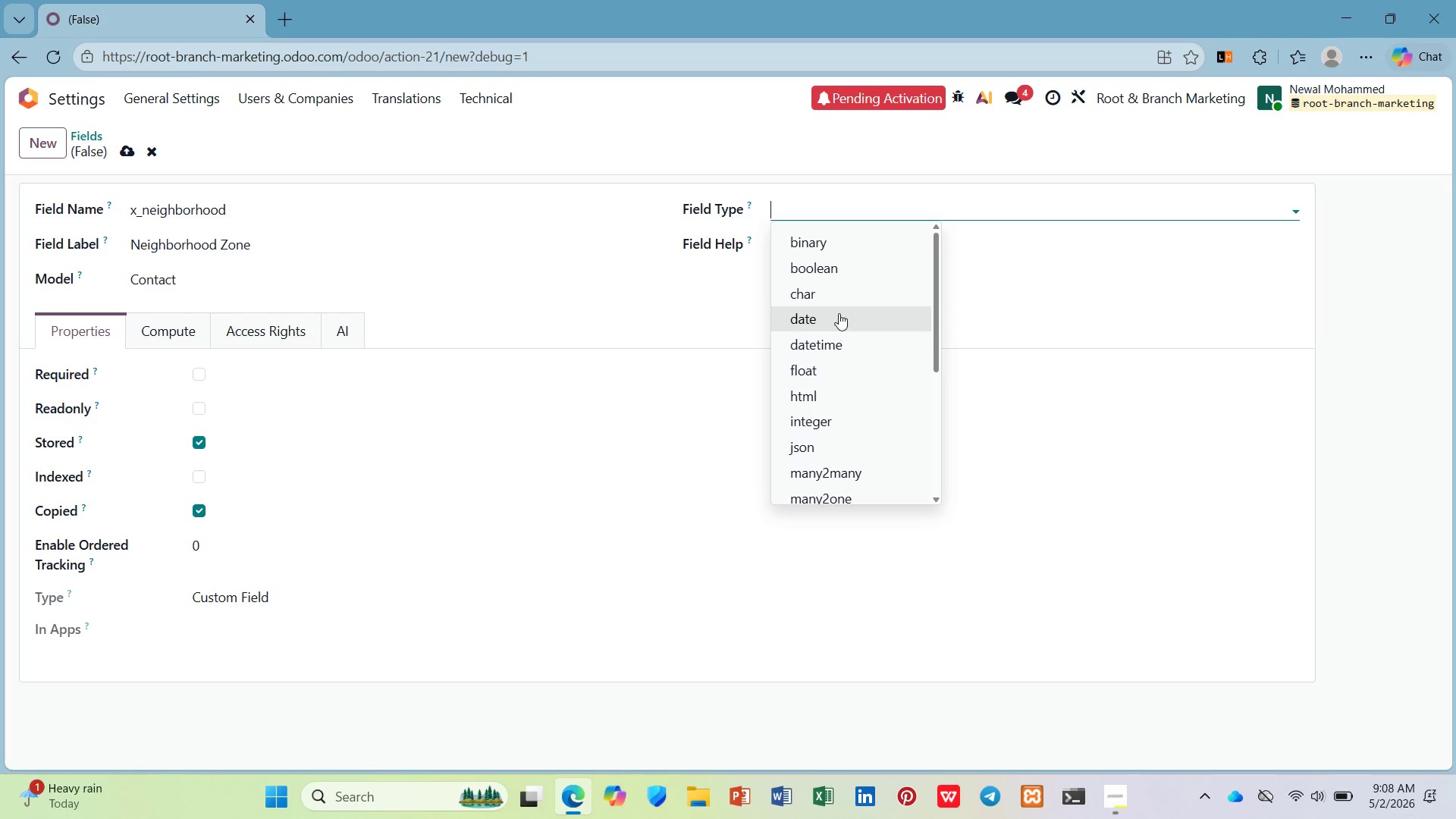 
left_click([839, 304])
 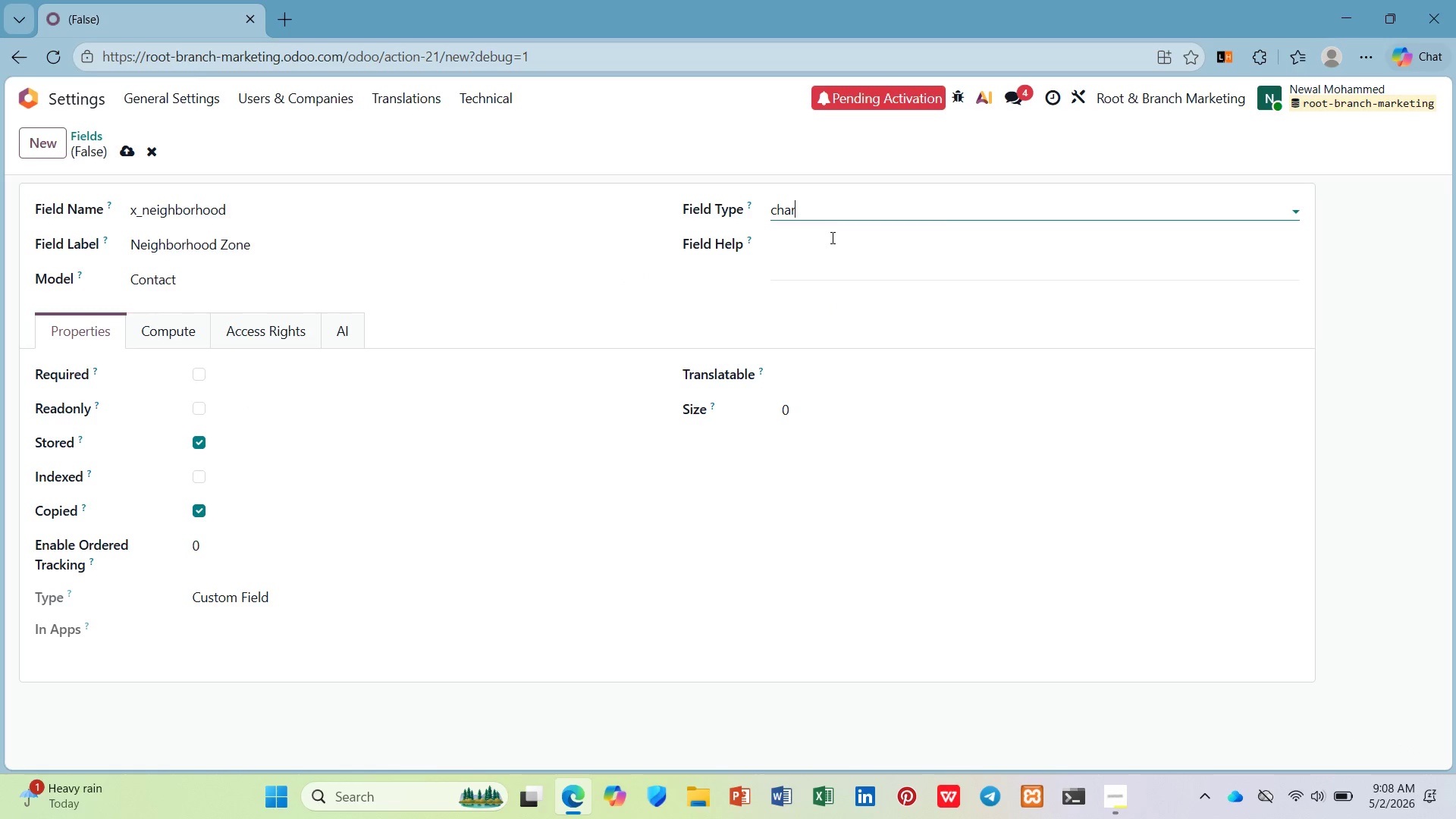 
left_click([831, 237])
 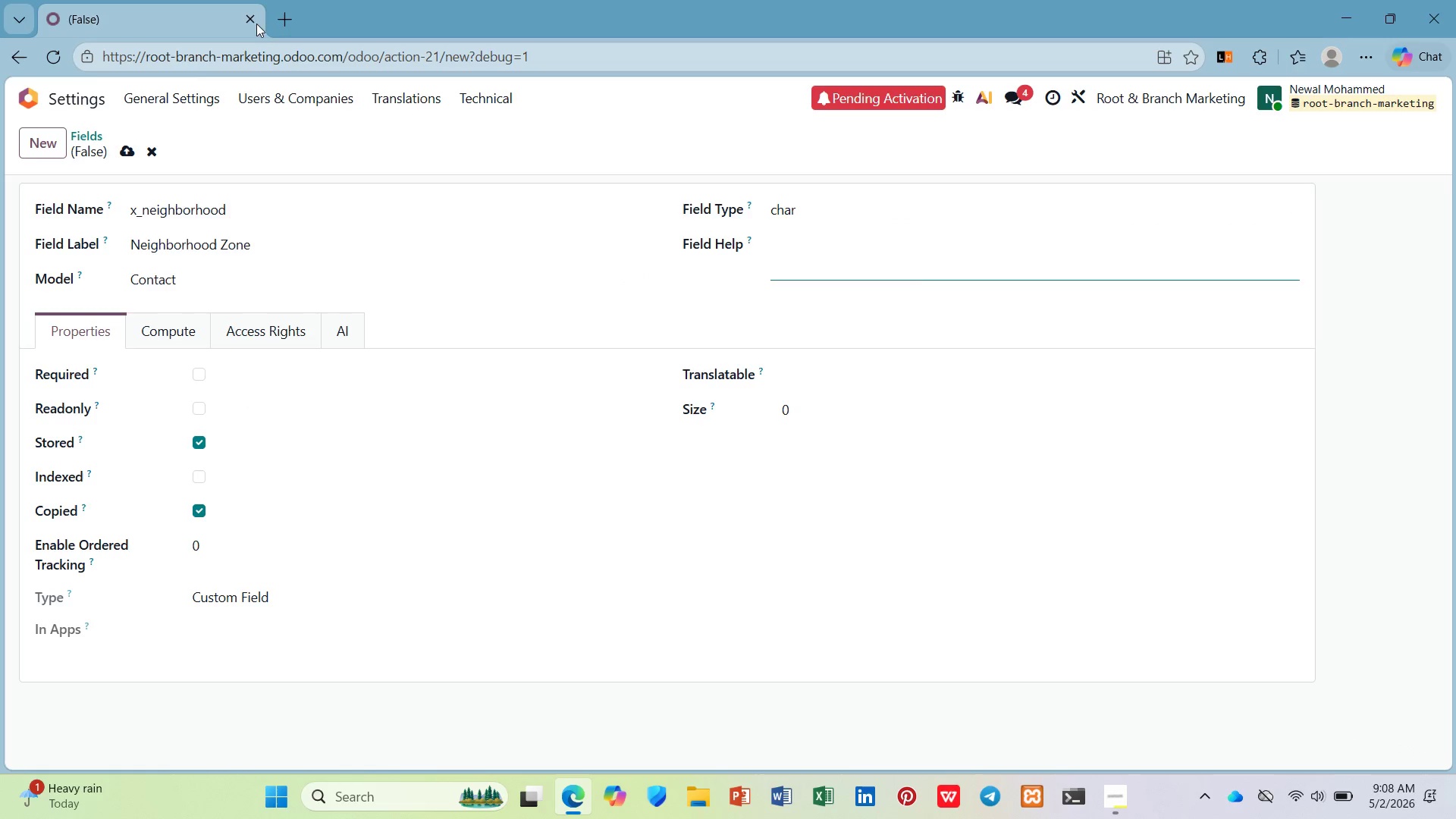 
wait(6.61)
 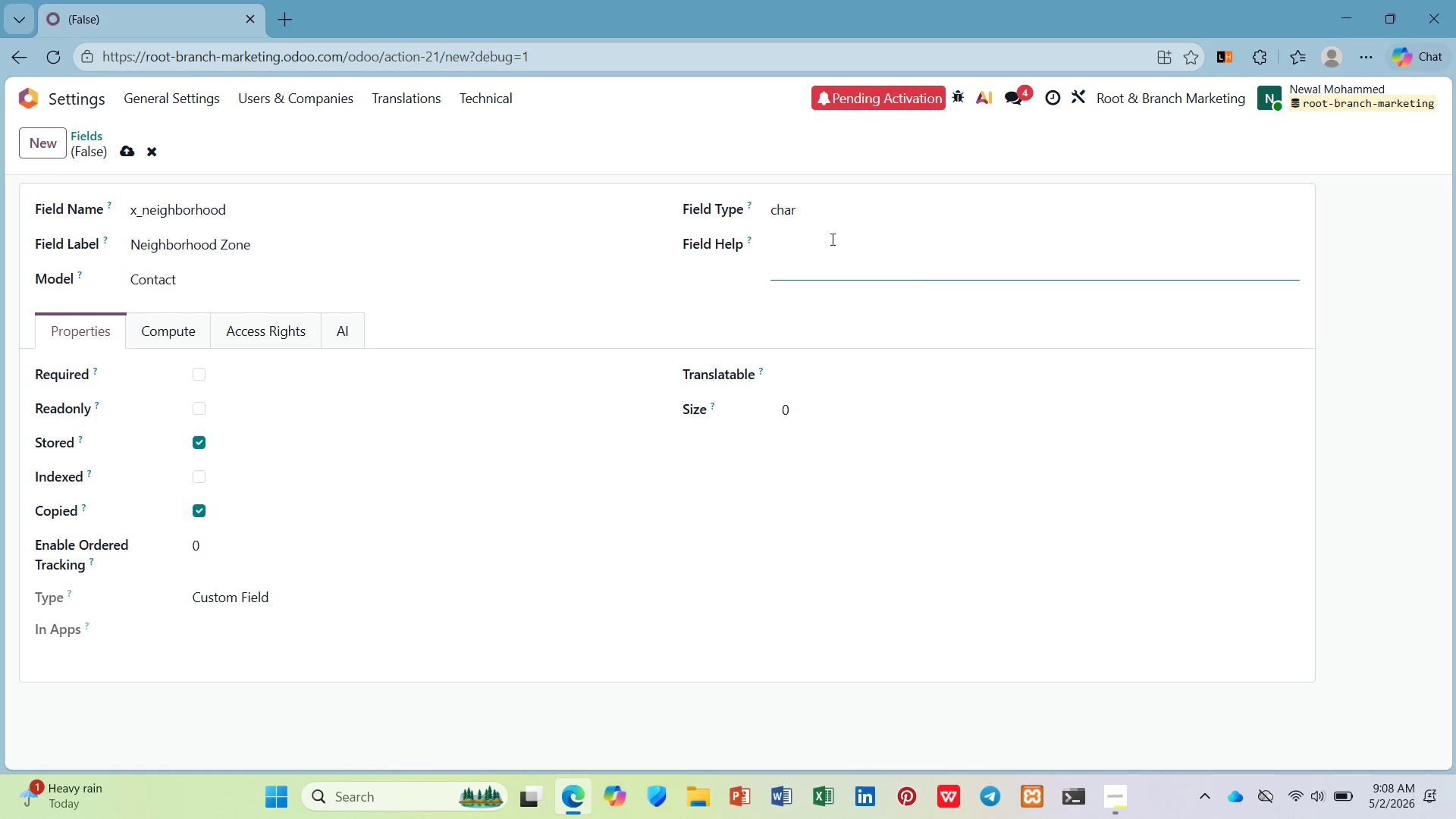 
left_click([124, 152])
 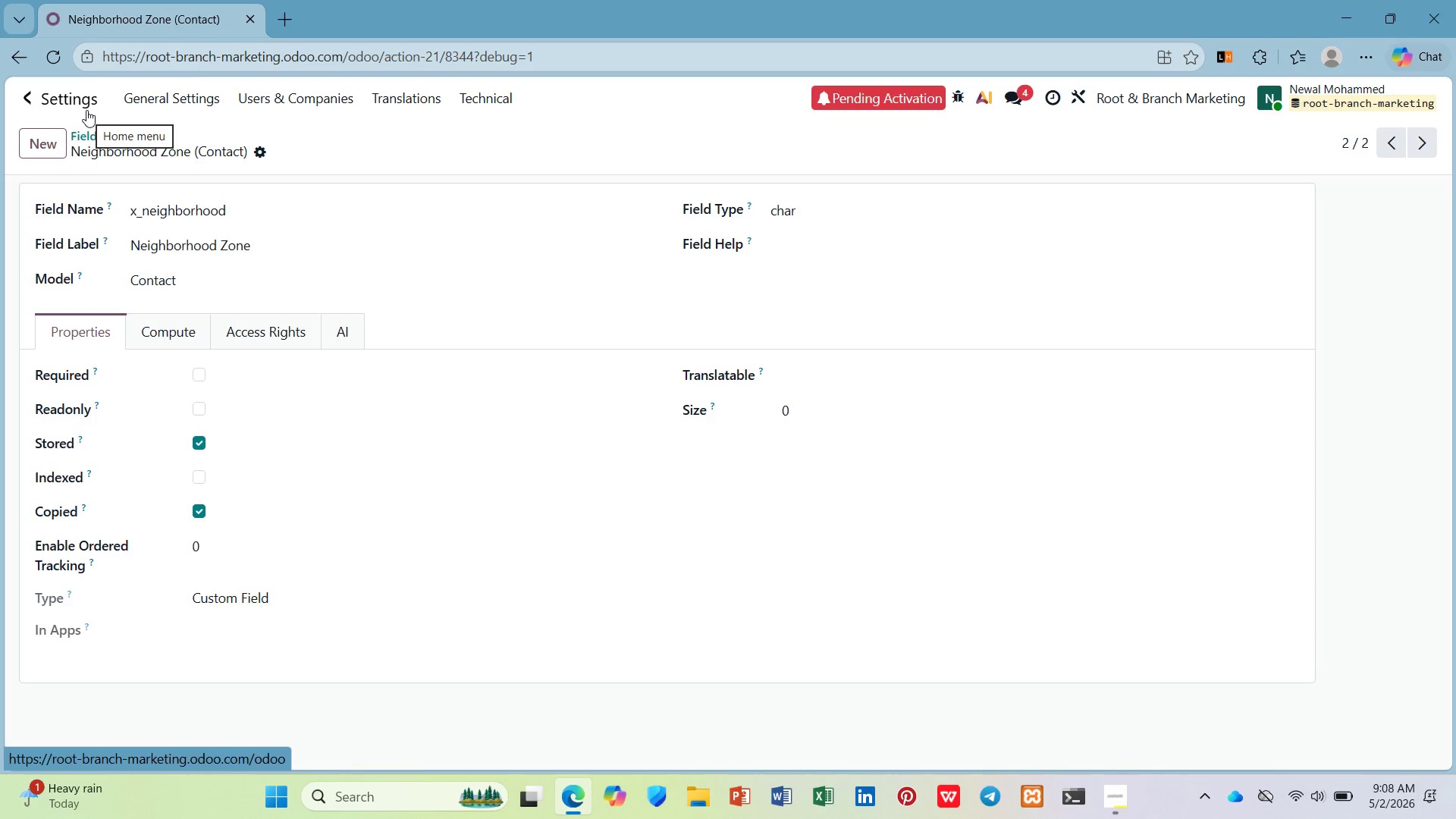 
wait(18.83)
 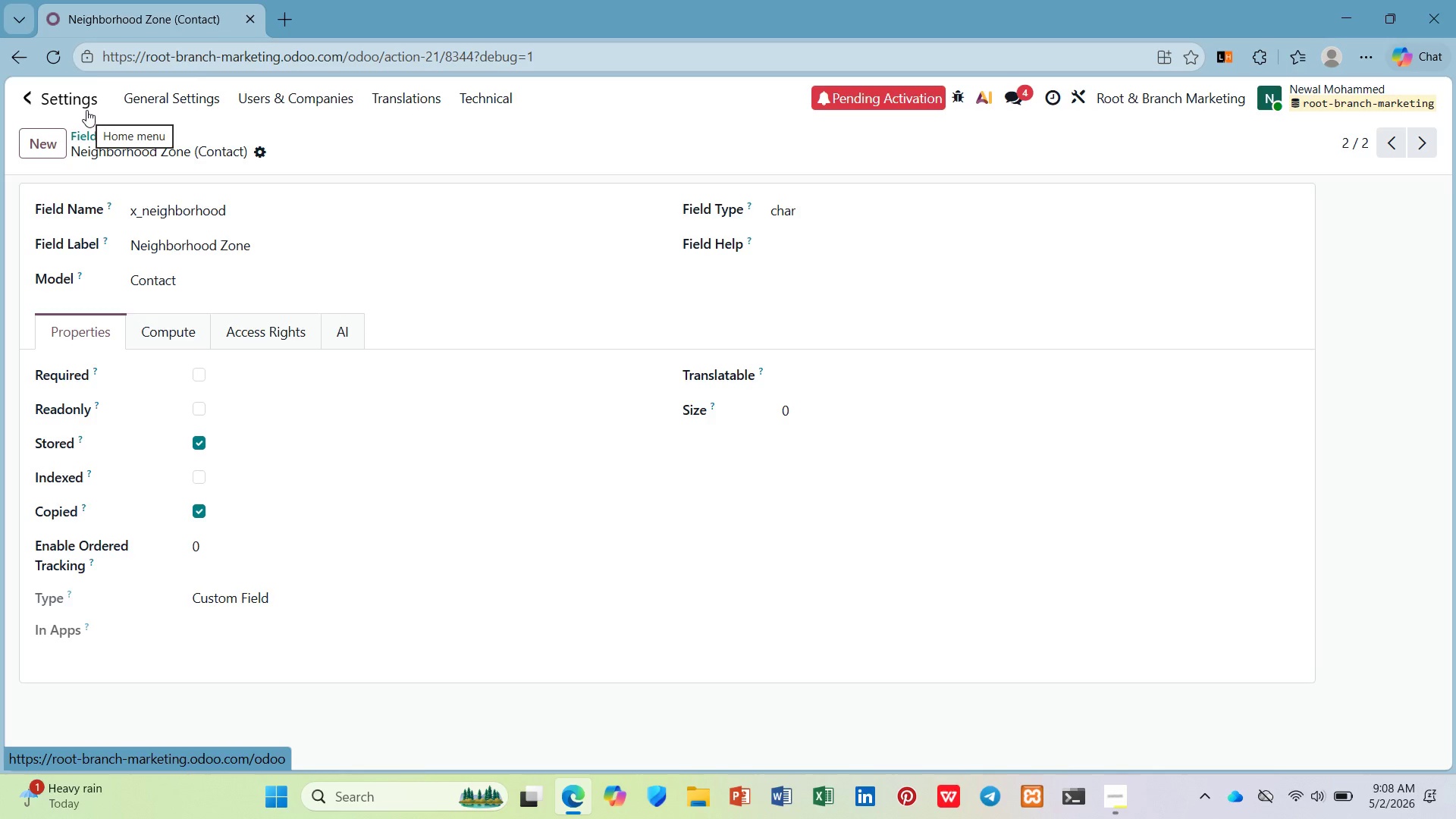 
left_click([80, 102])
 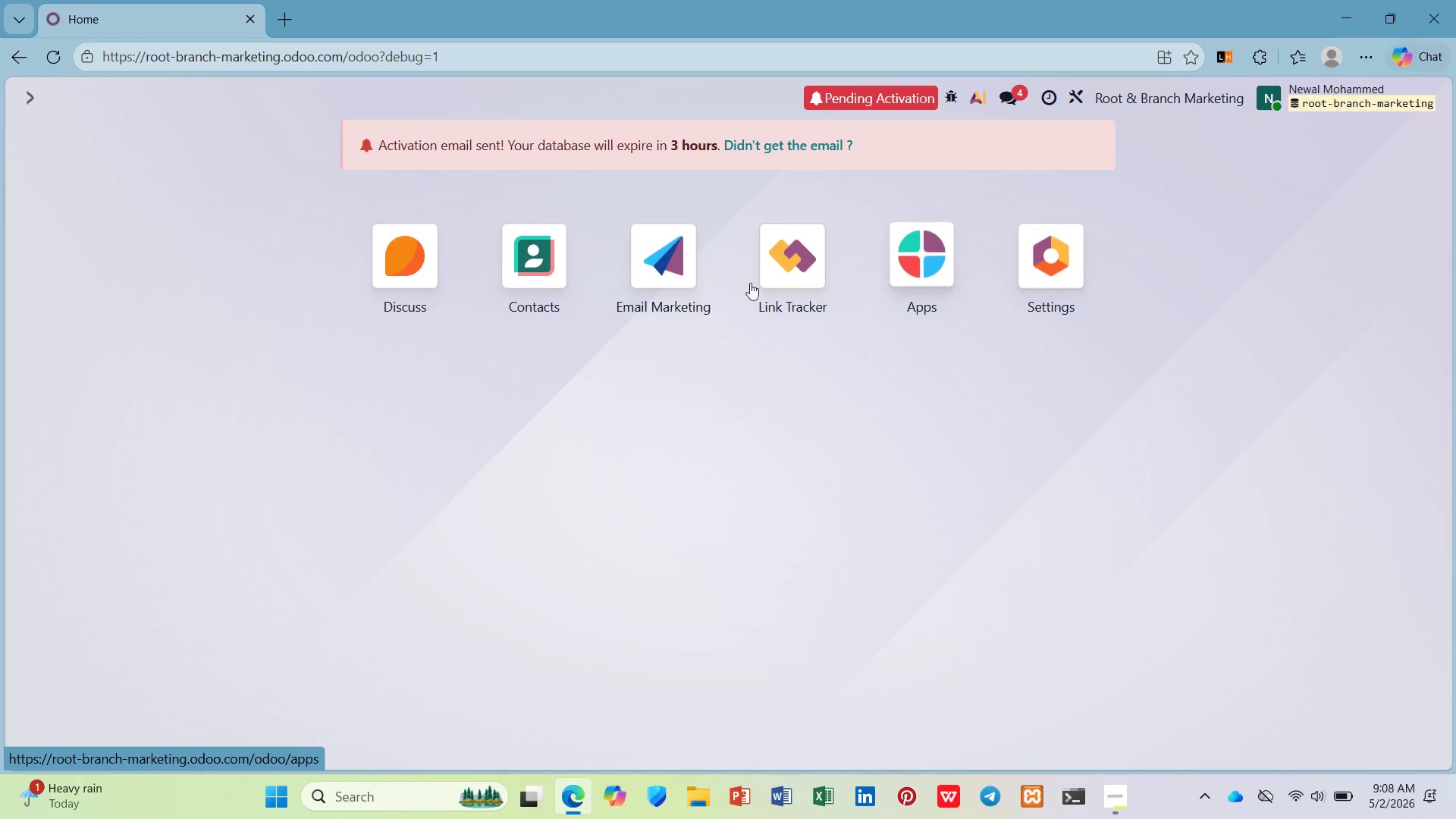 
left_click([538, 231])
 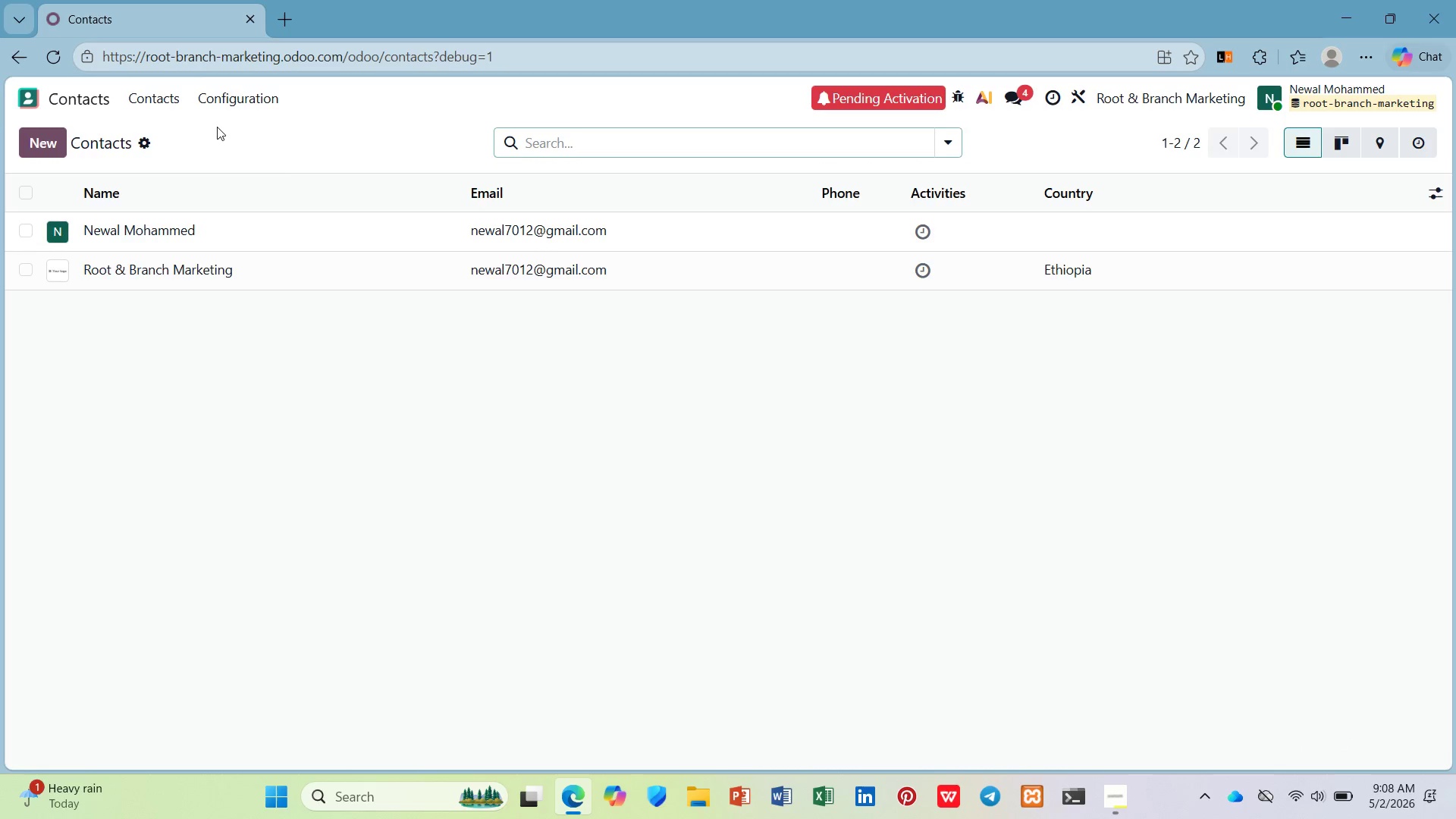 
left_click([141, 143])
 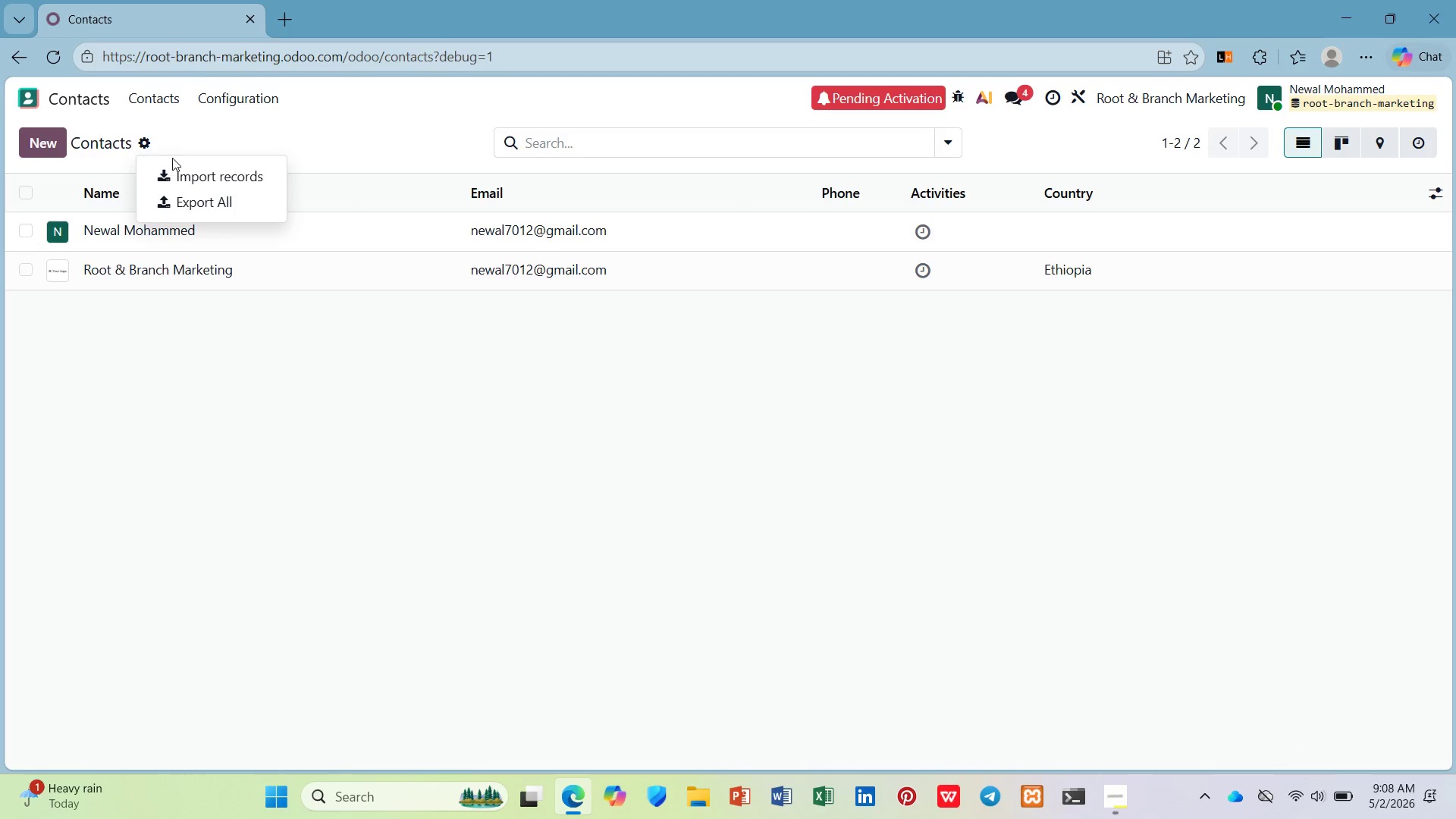 
left_click([181, 169])
 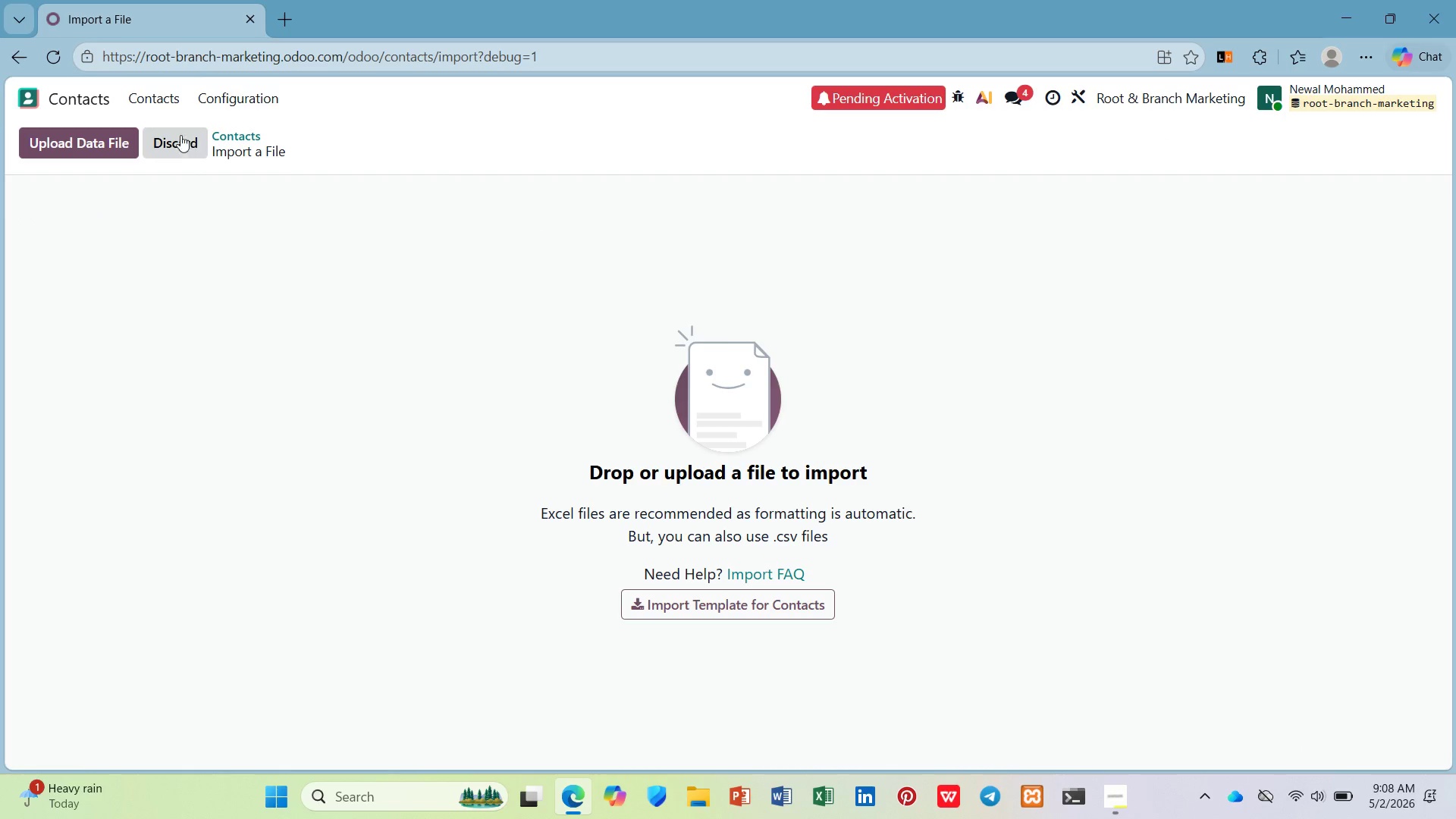 
left_click([243, 134])
 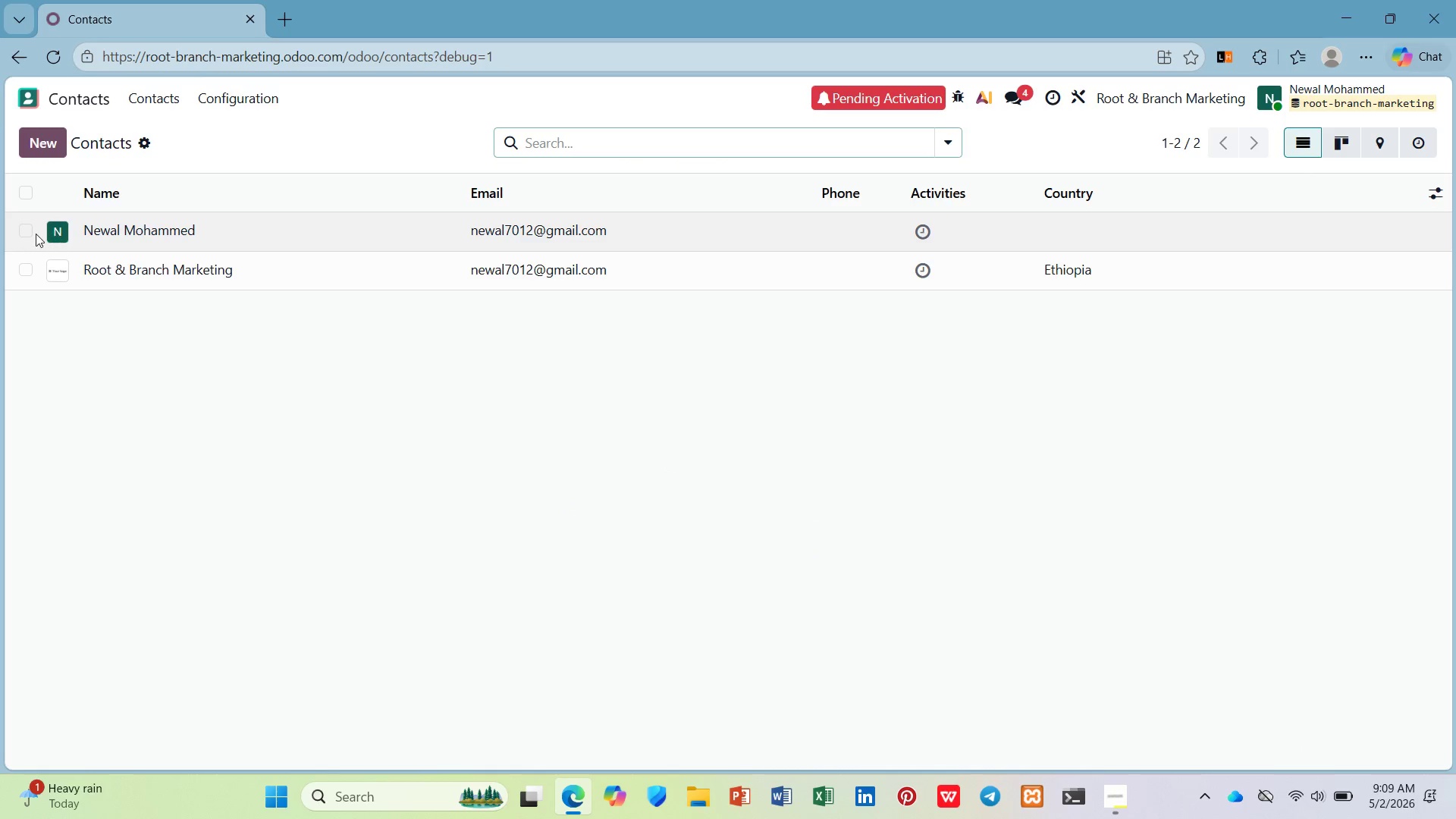 
left_click([27, 234])
 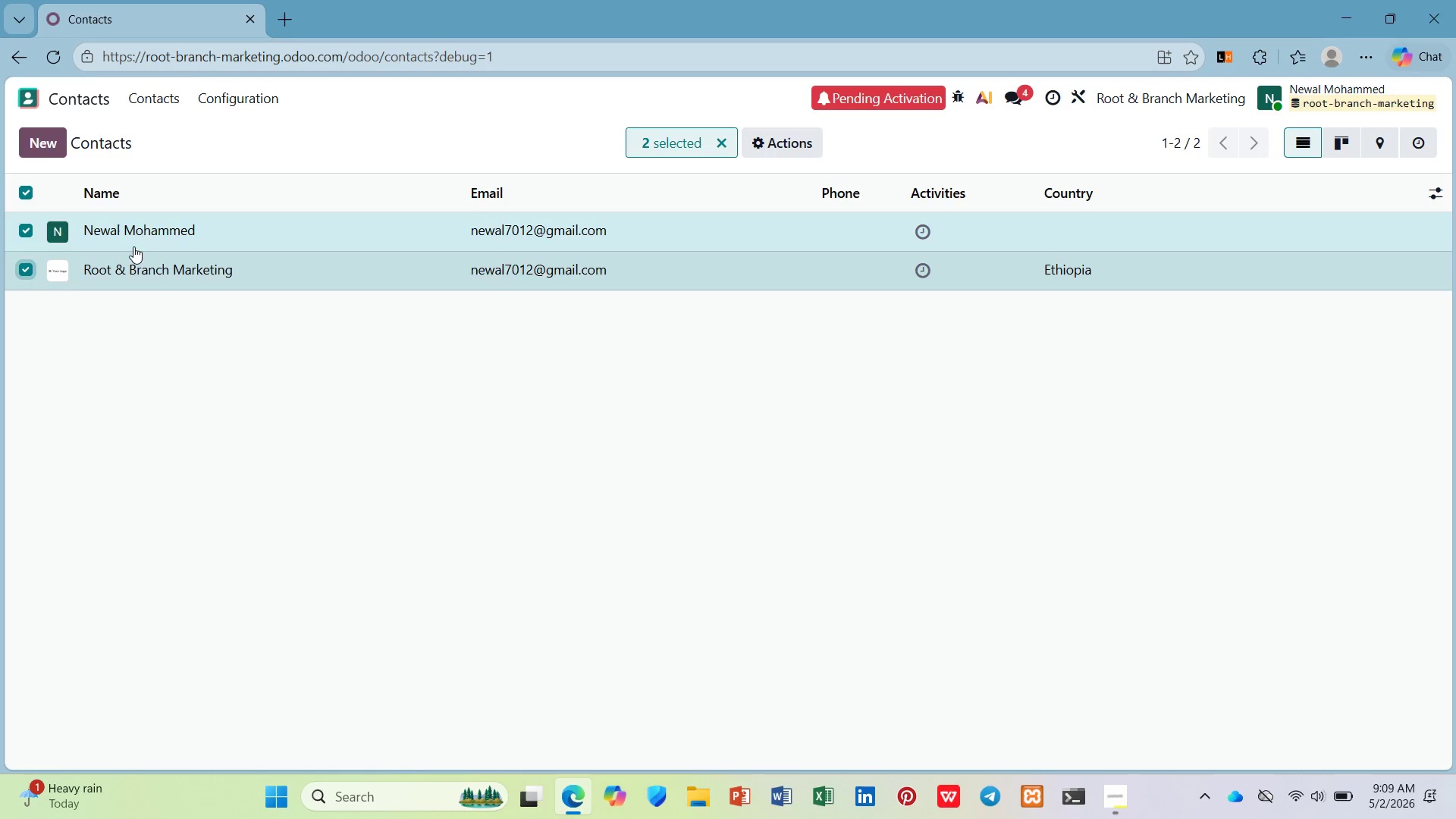 
key(Delete)
 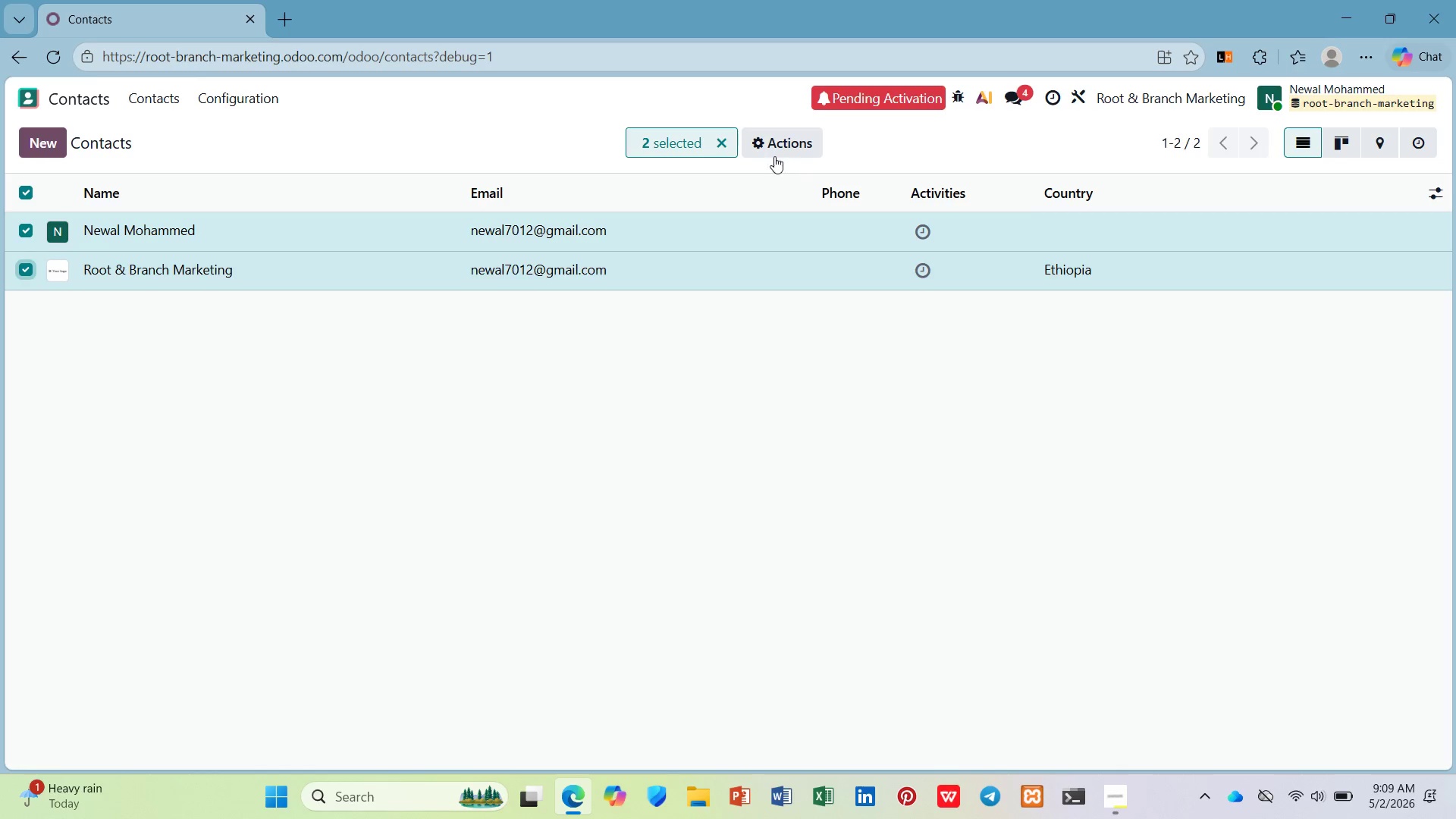 
left_click([769, 152])
 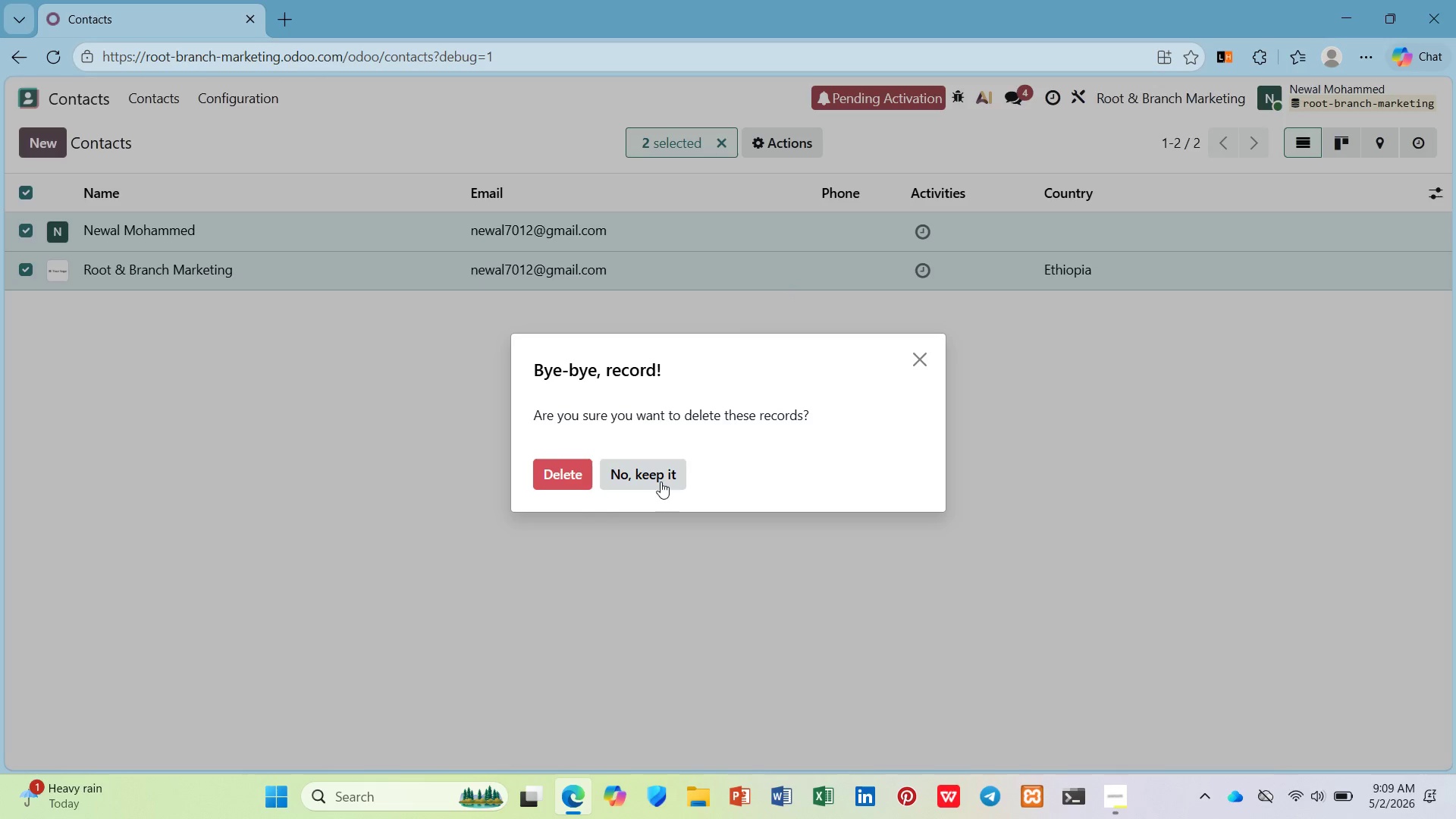 
left_click([547, 463])
 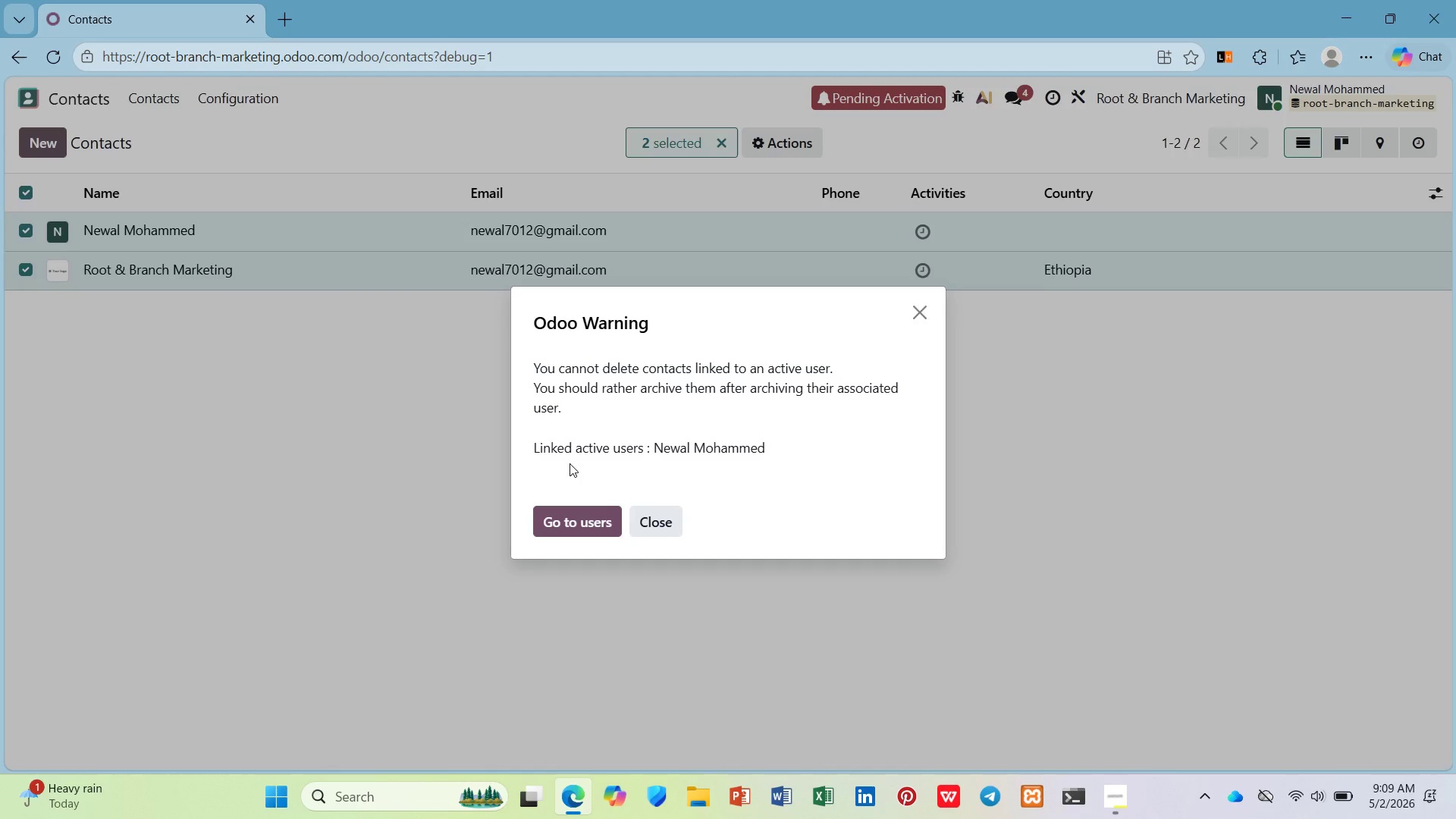 
double_click([666, 513])
 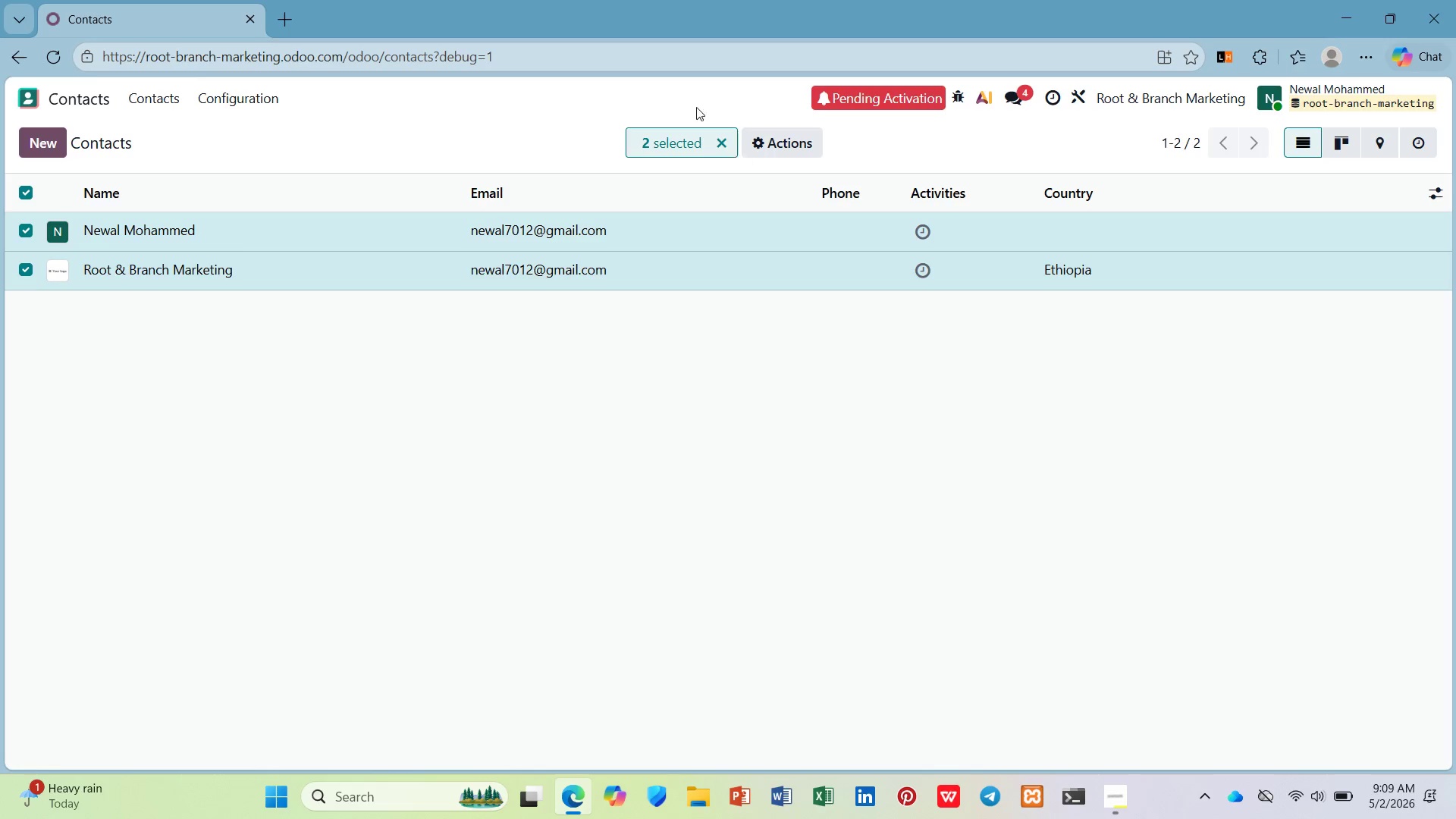 
left_click([717, 132])
 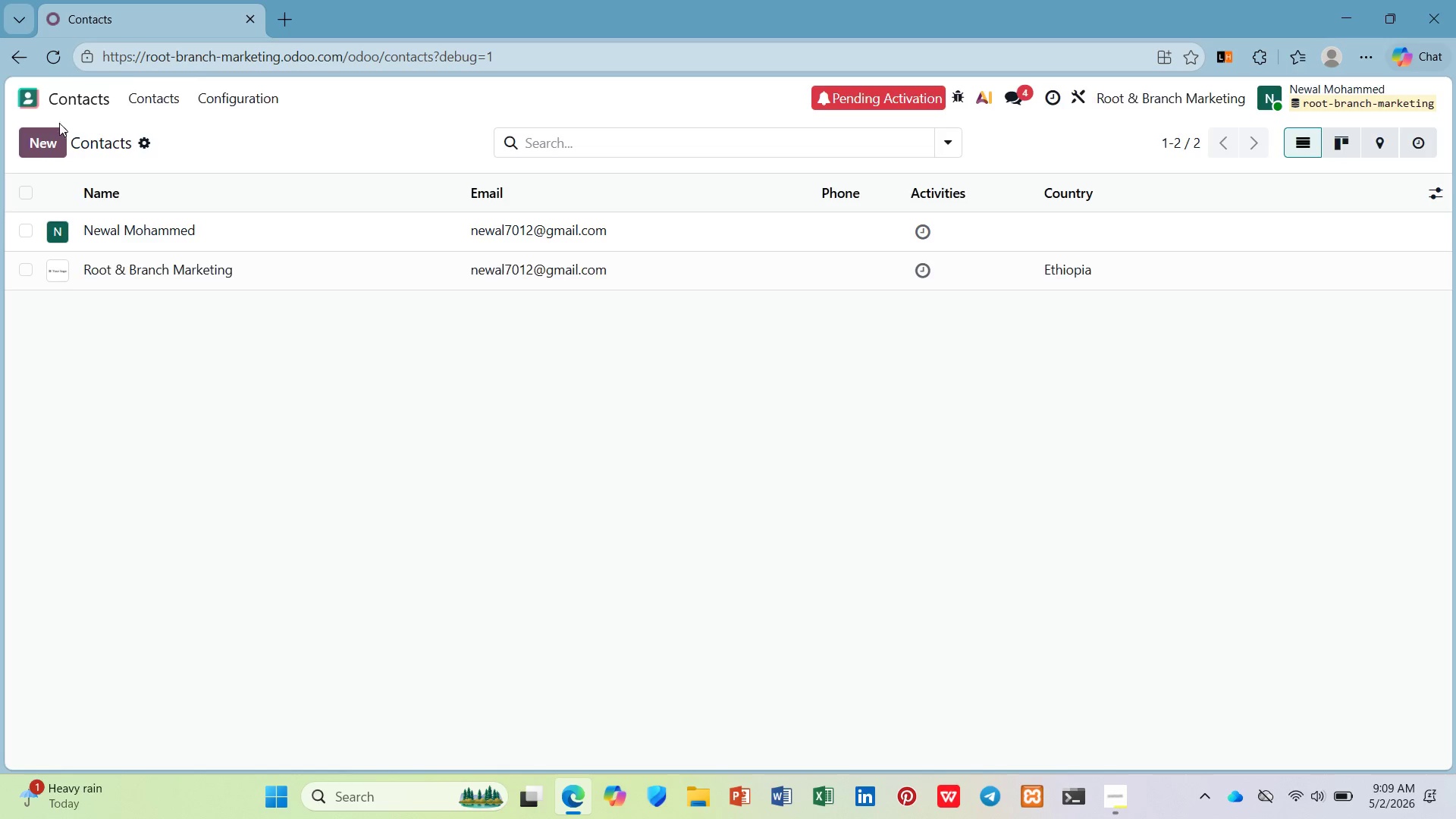 
wait(5.94)
 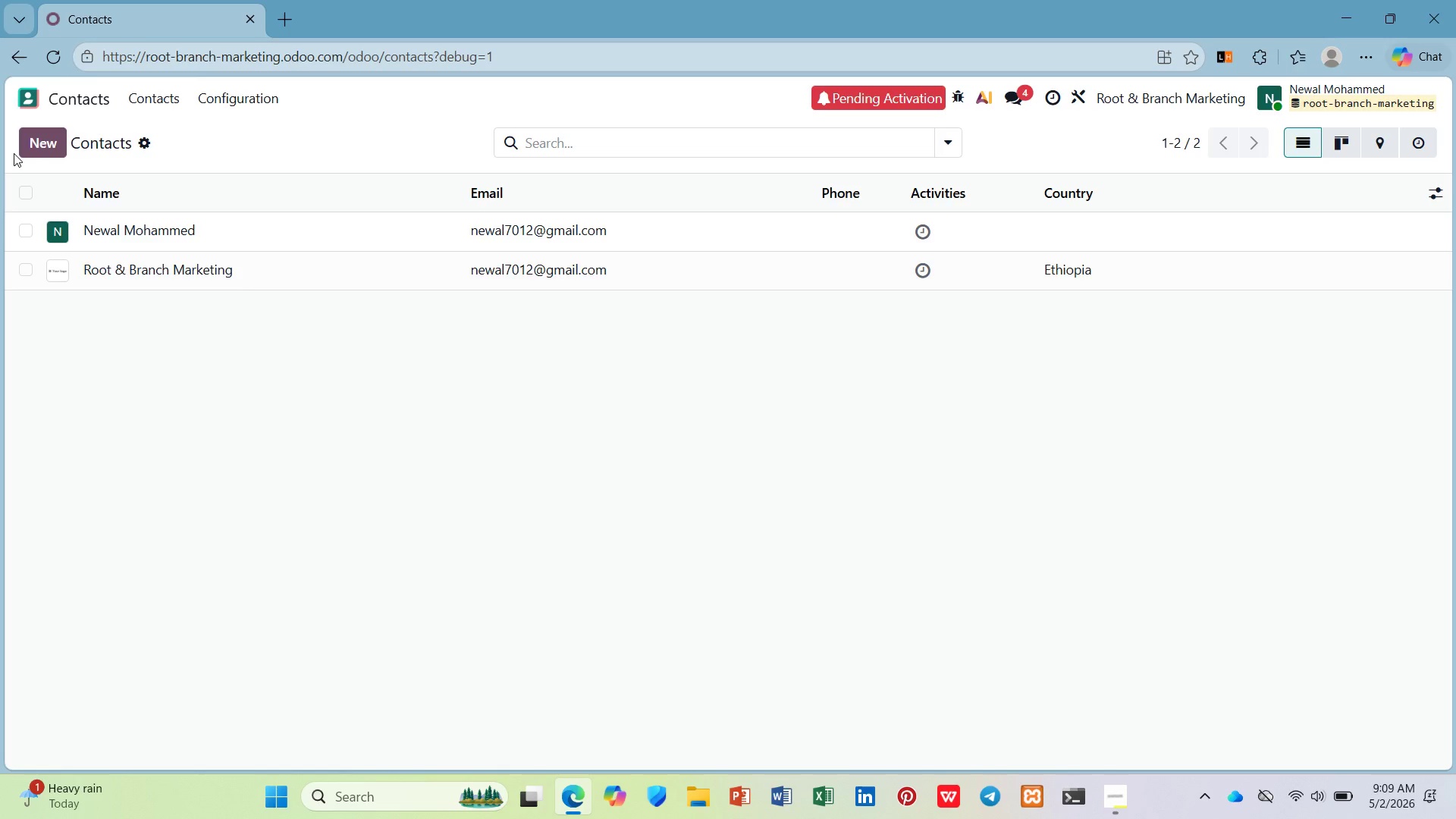 
left_click([47, 139])
 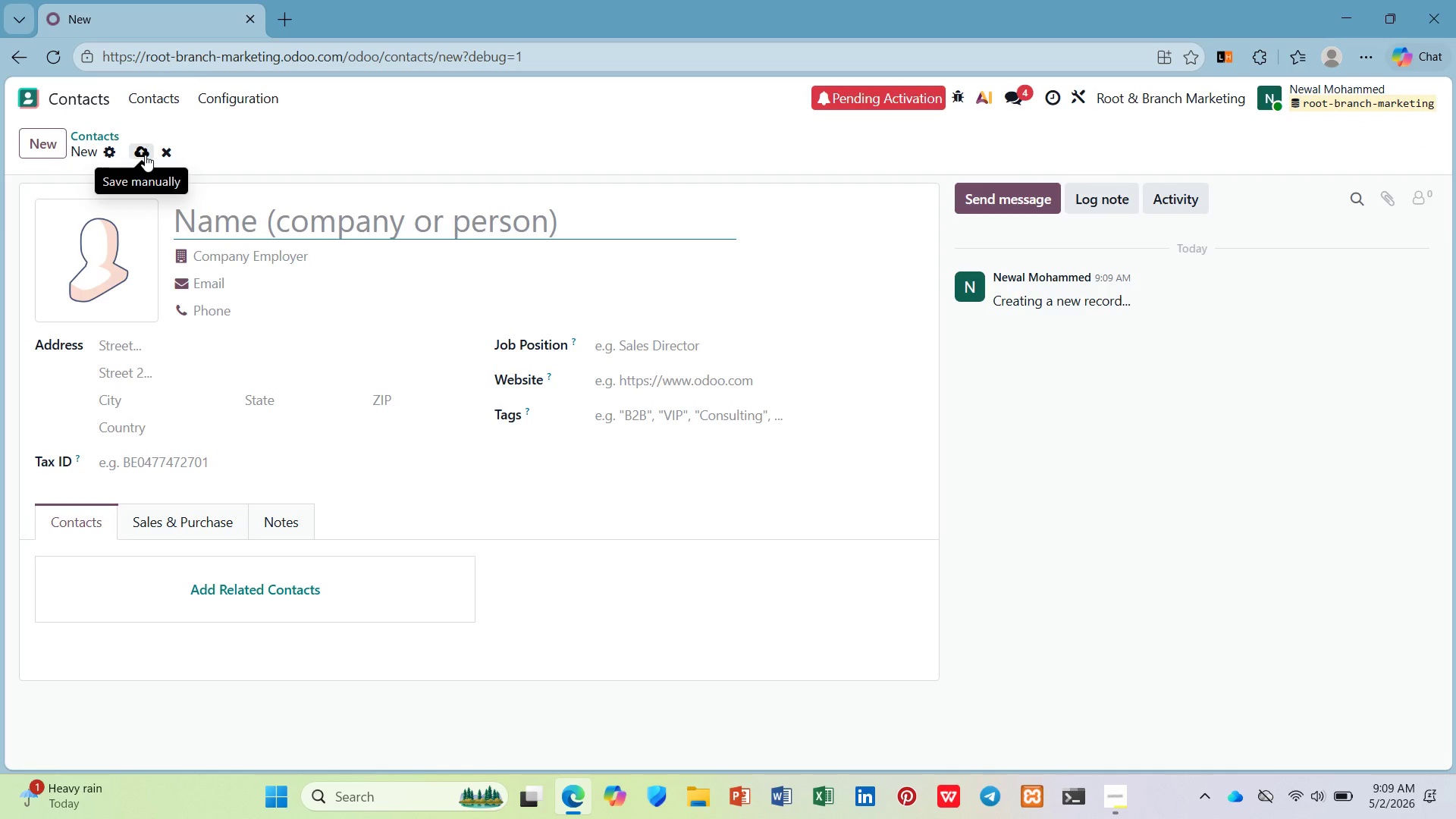 
wait(8.34)
 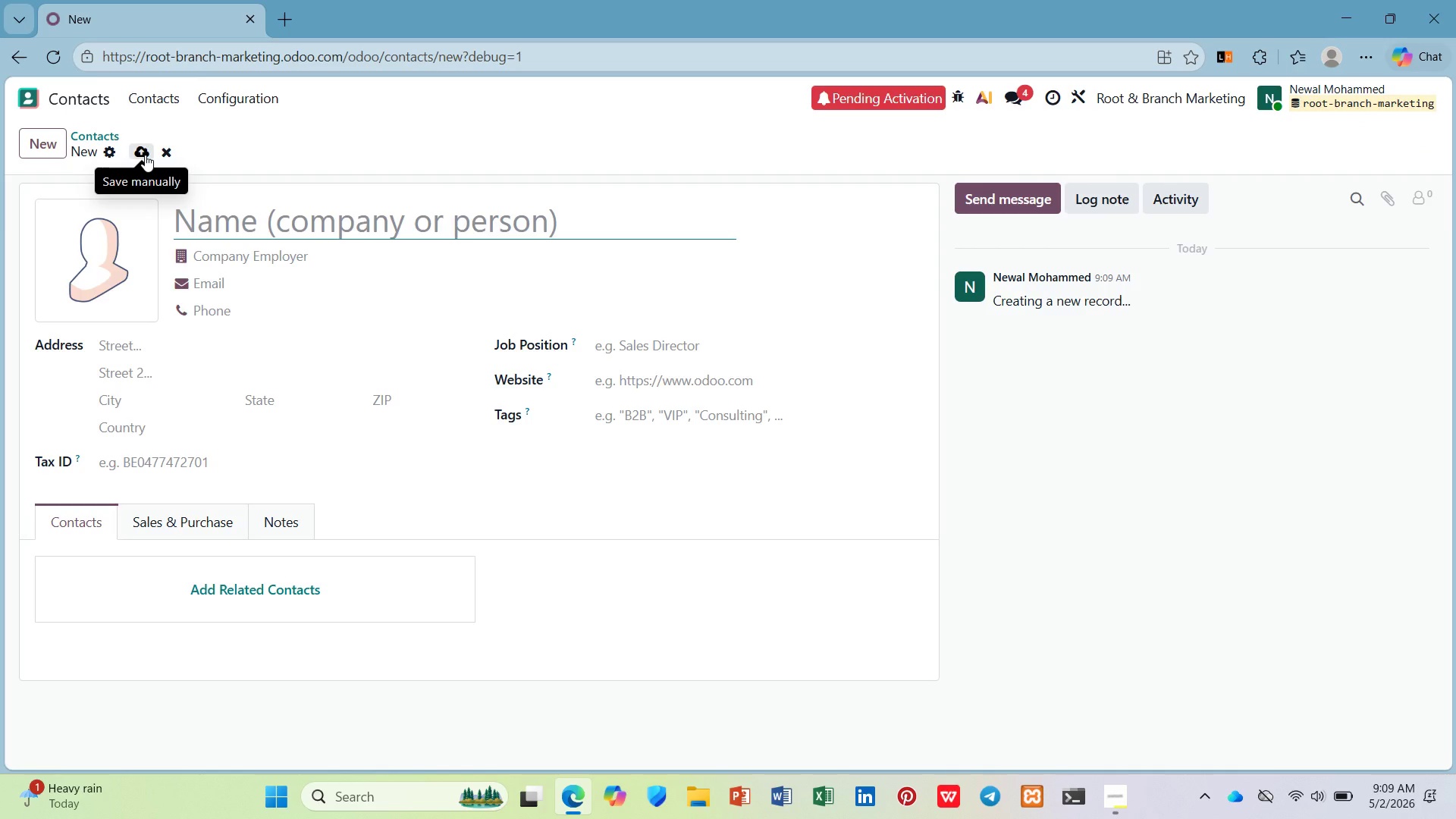 
left_click([86, 126])
 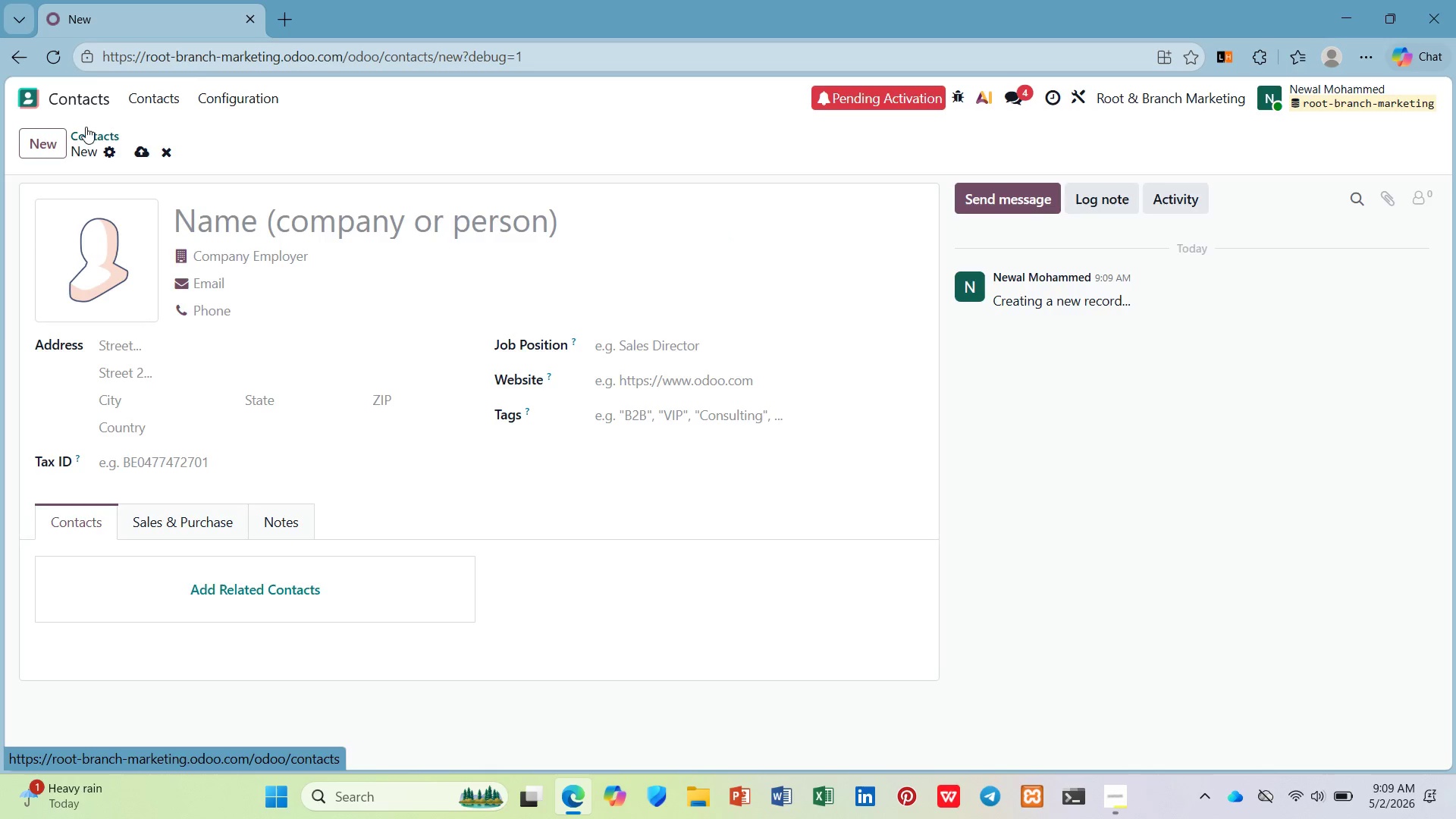 
left_click([87, 129])
 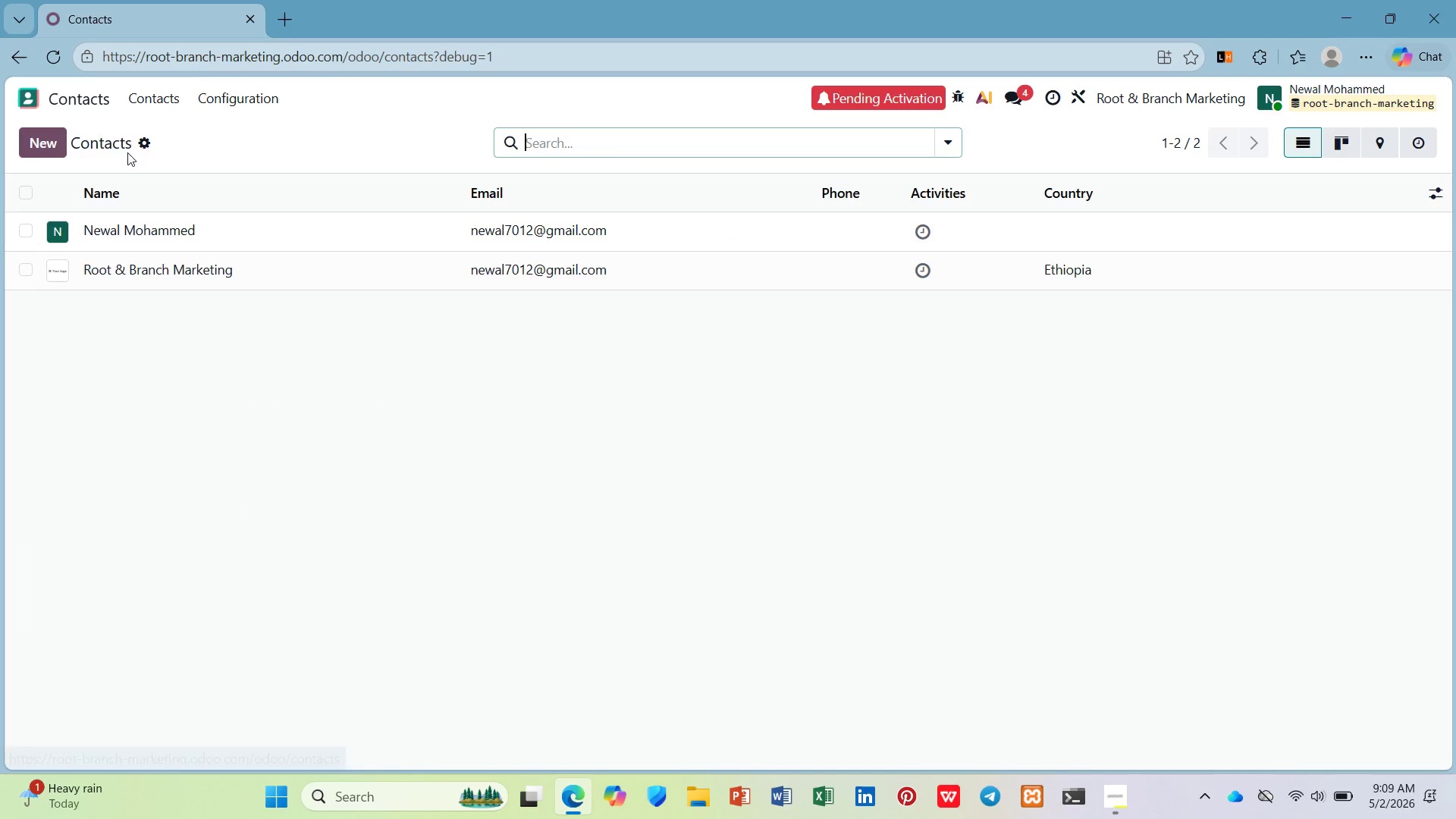 
left_click([138, 139])
 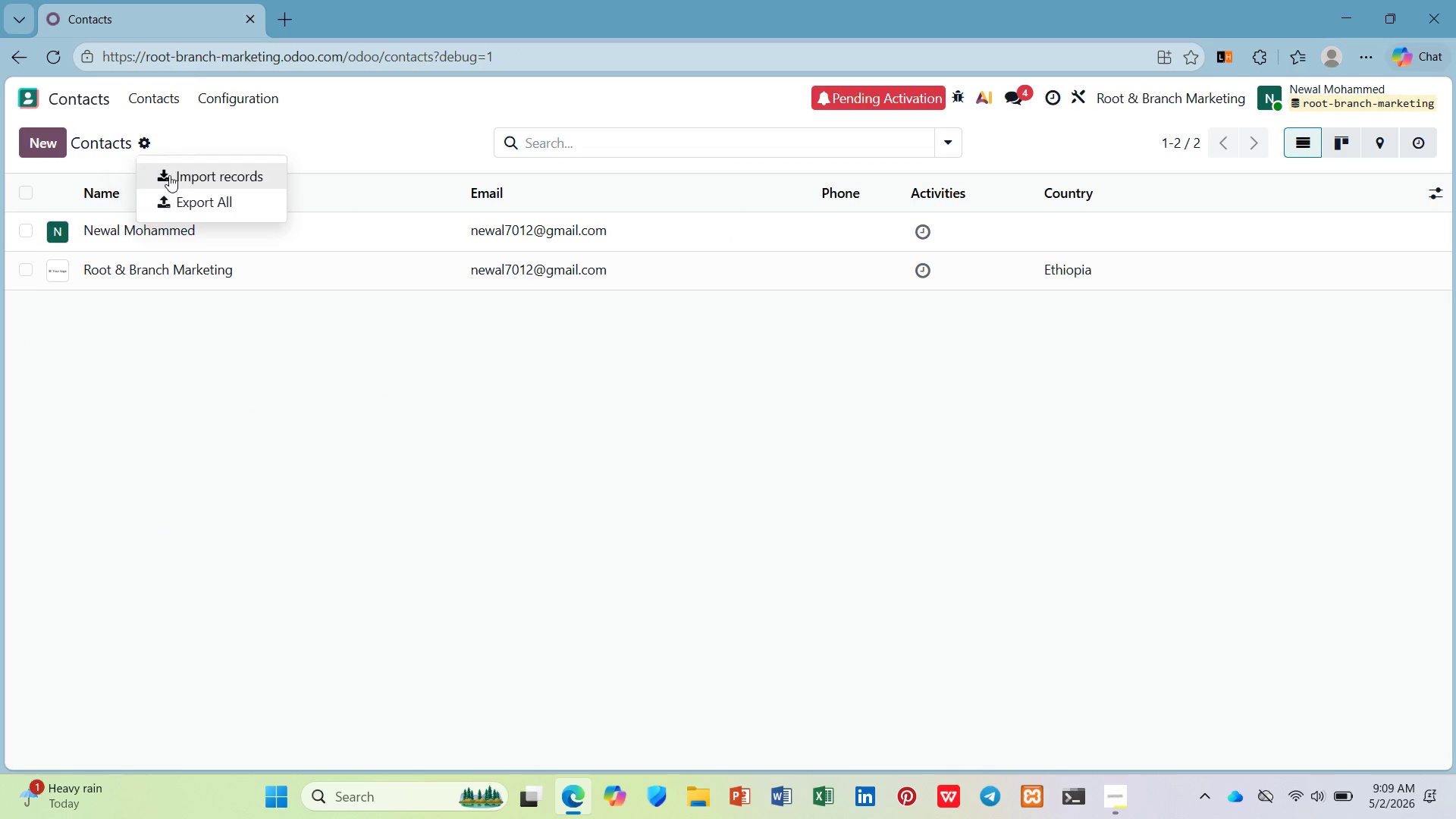 
left_click([170, 175])
 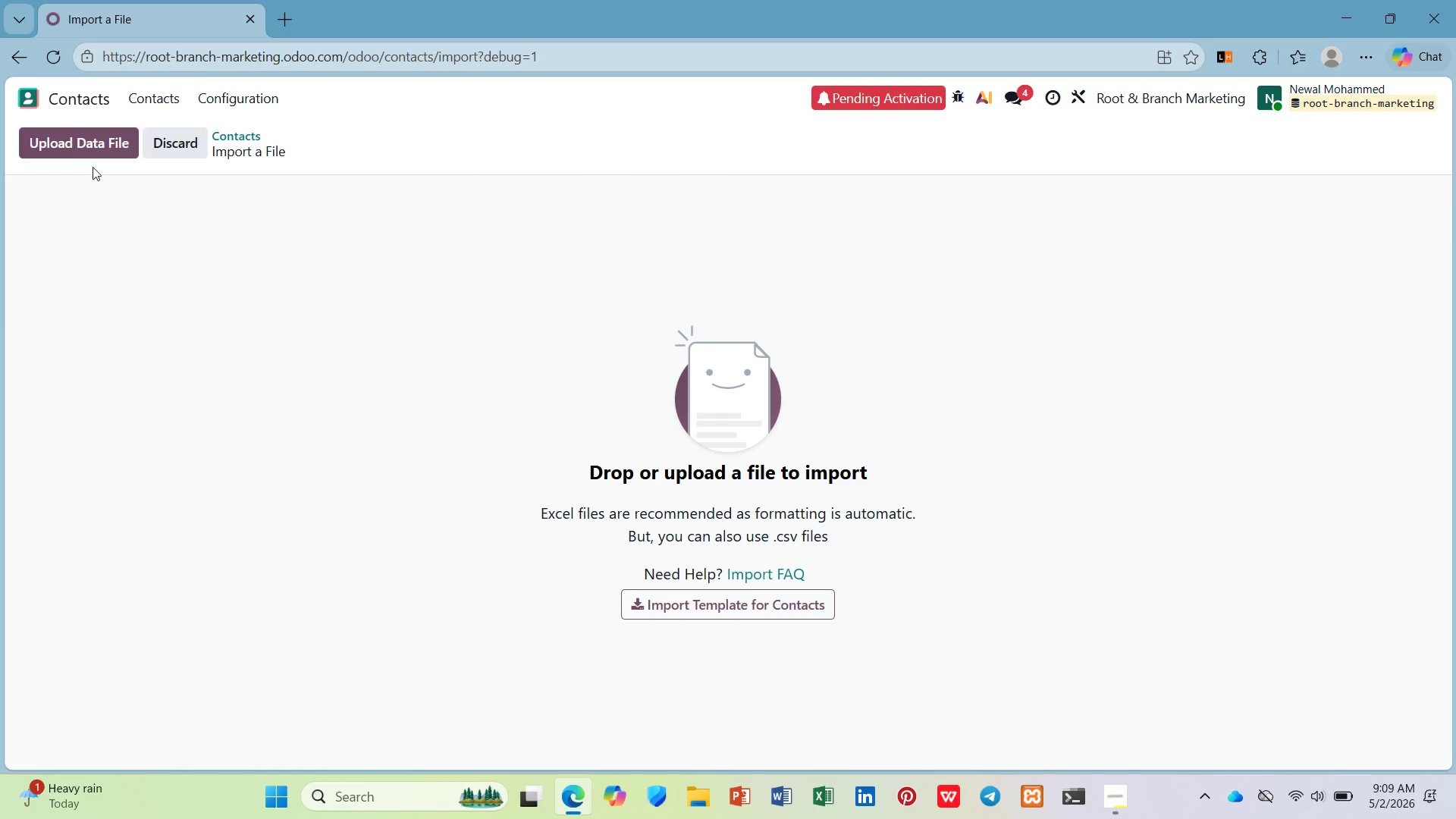 
left_click([92, 156])
 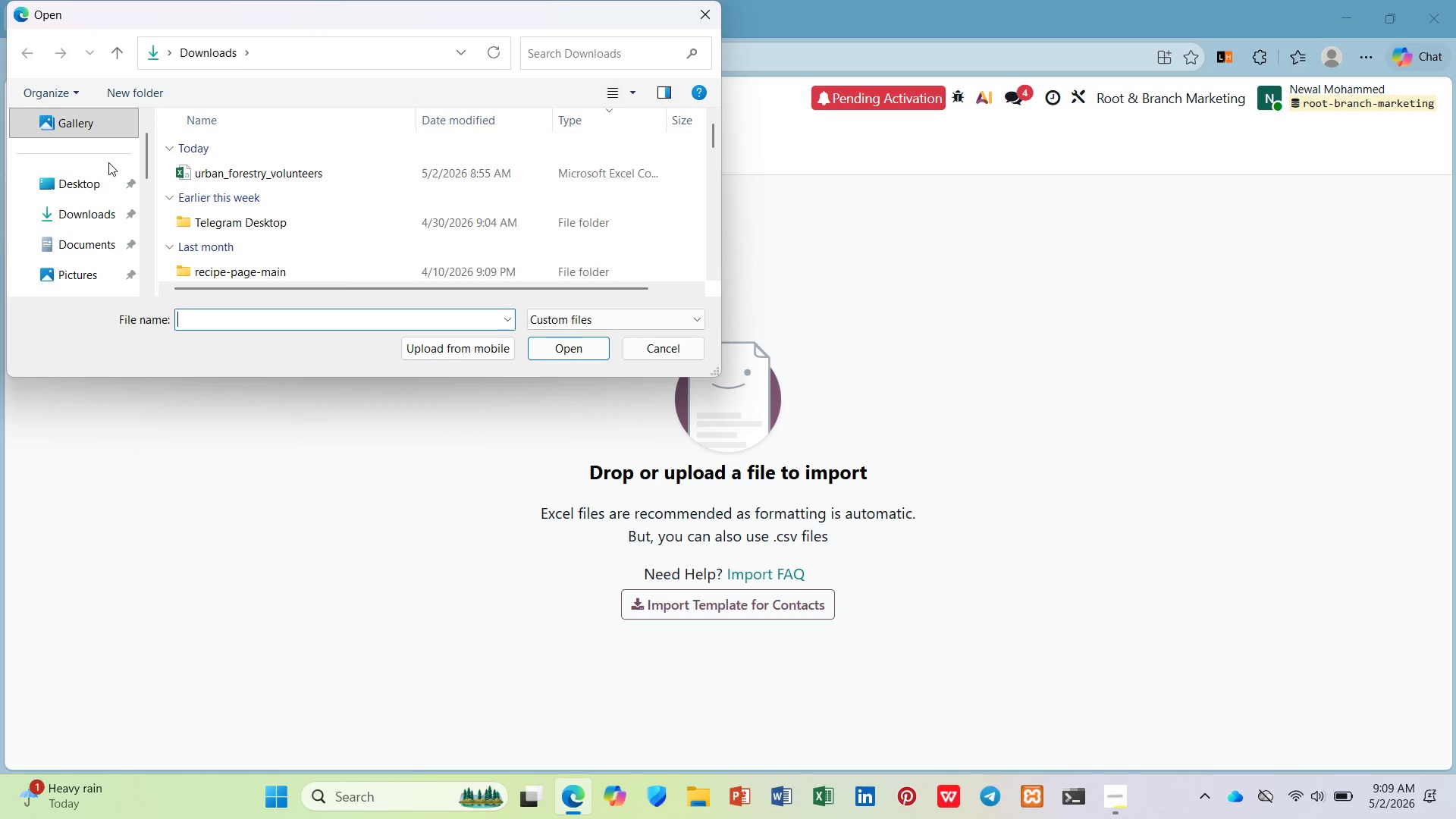 
left_click([344, 173])
 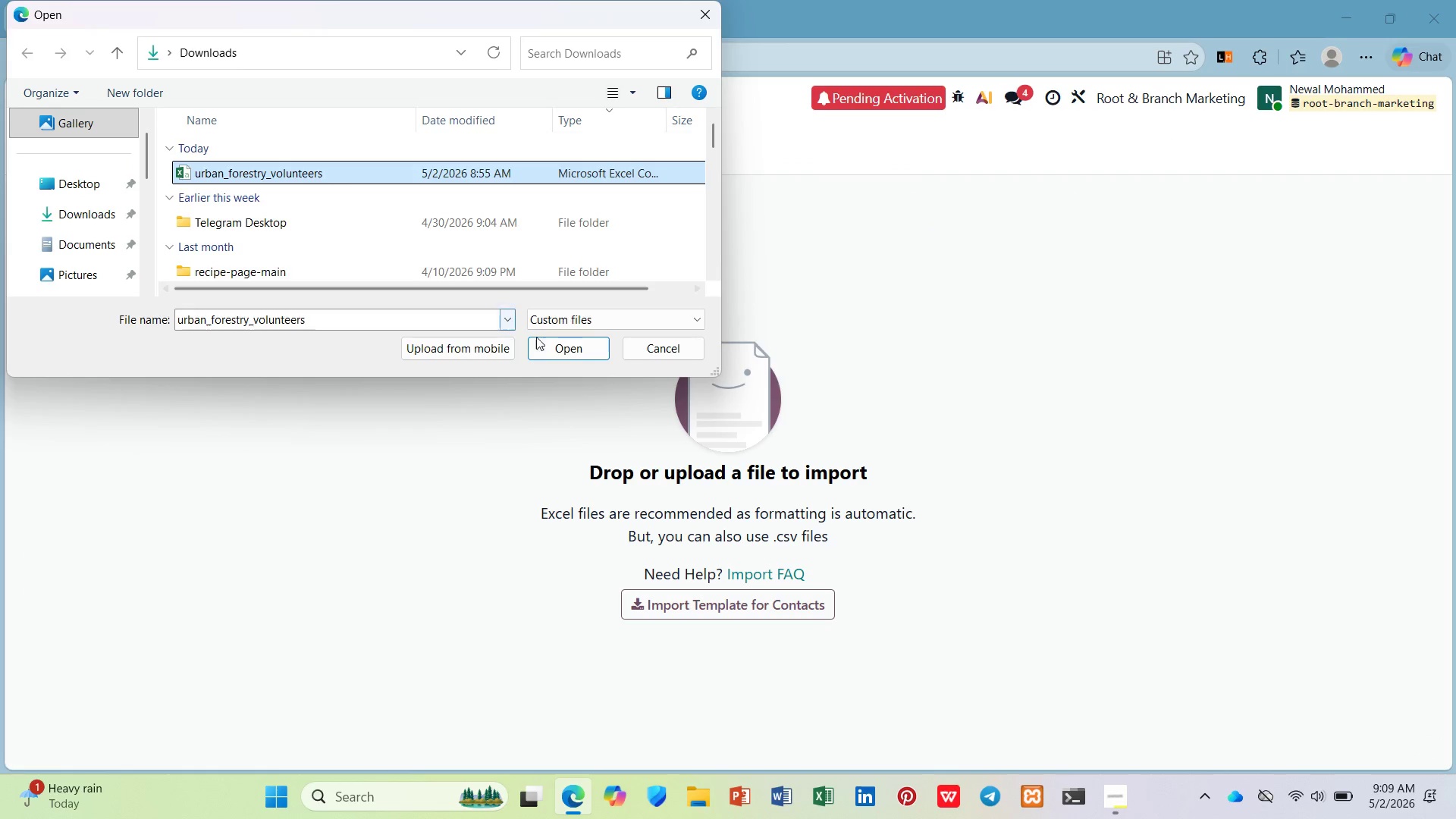 
left_click([570, 362])
 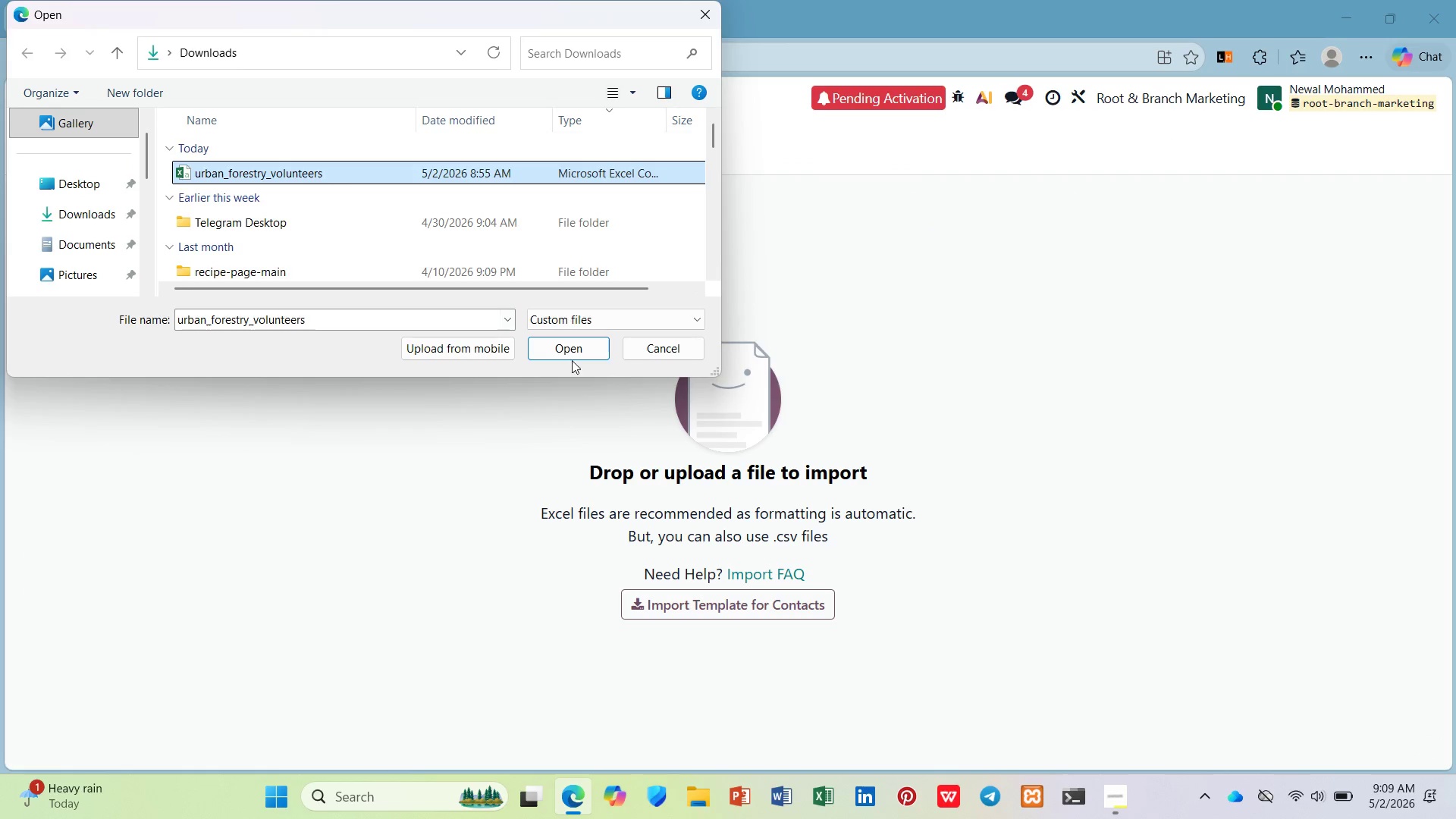 
left_click([572, 347])
 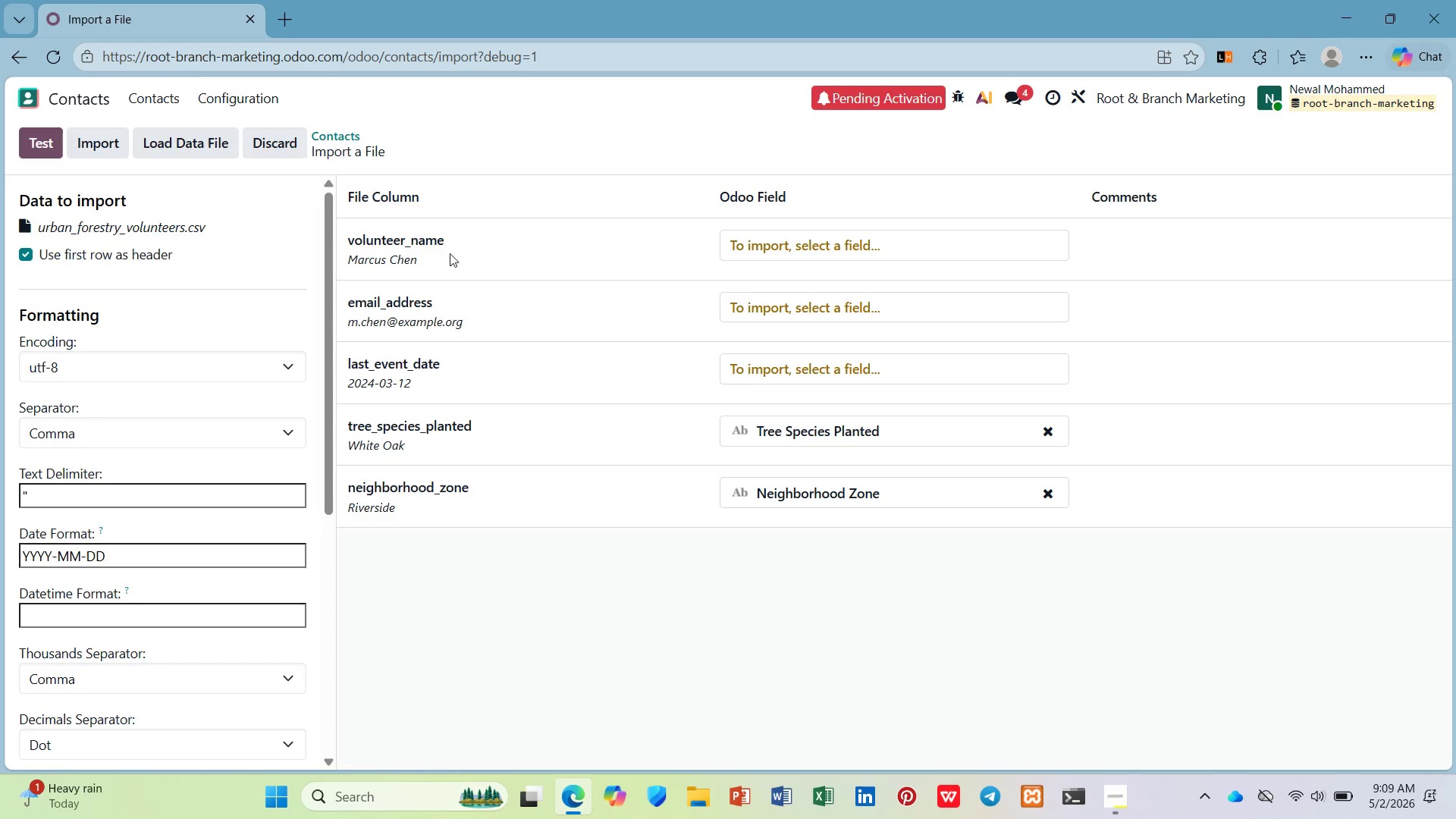 
right_click([102, 8])
 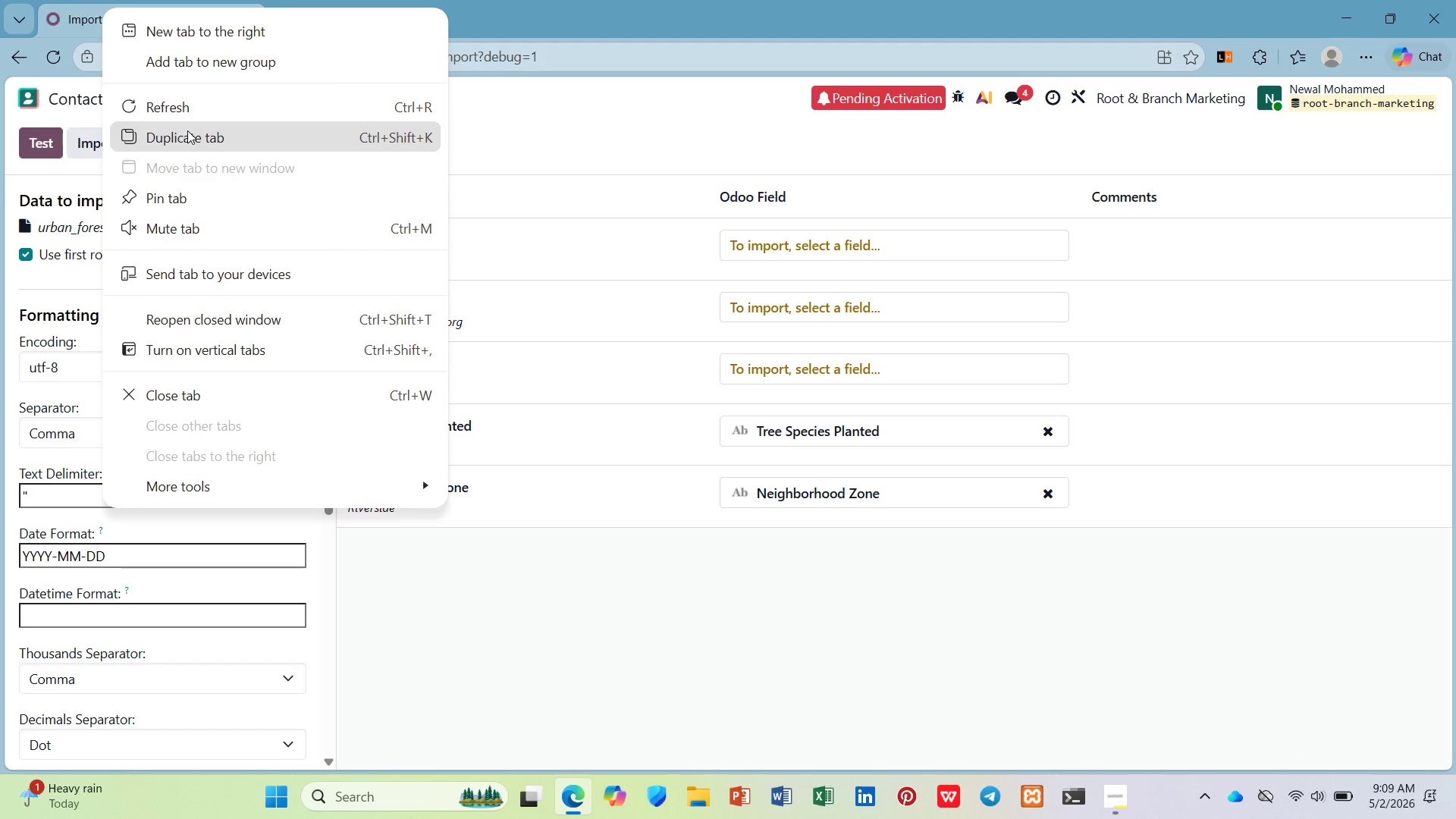 
left_click([187, 130])
 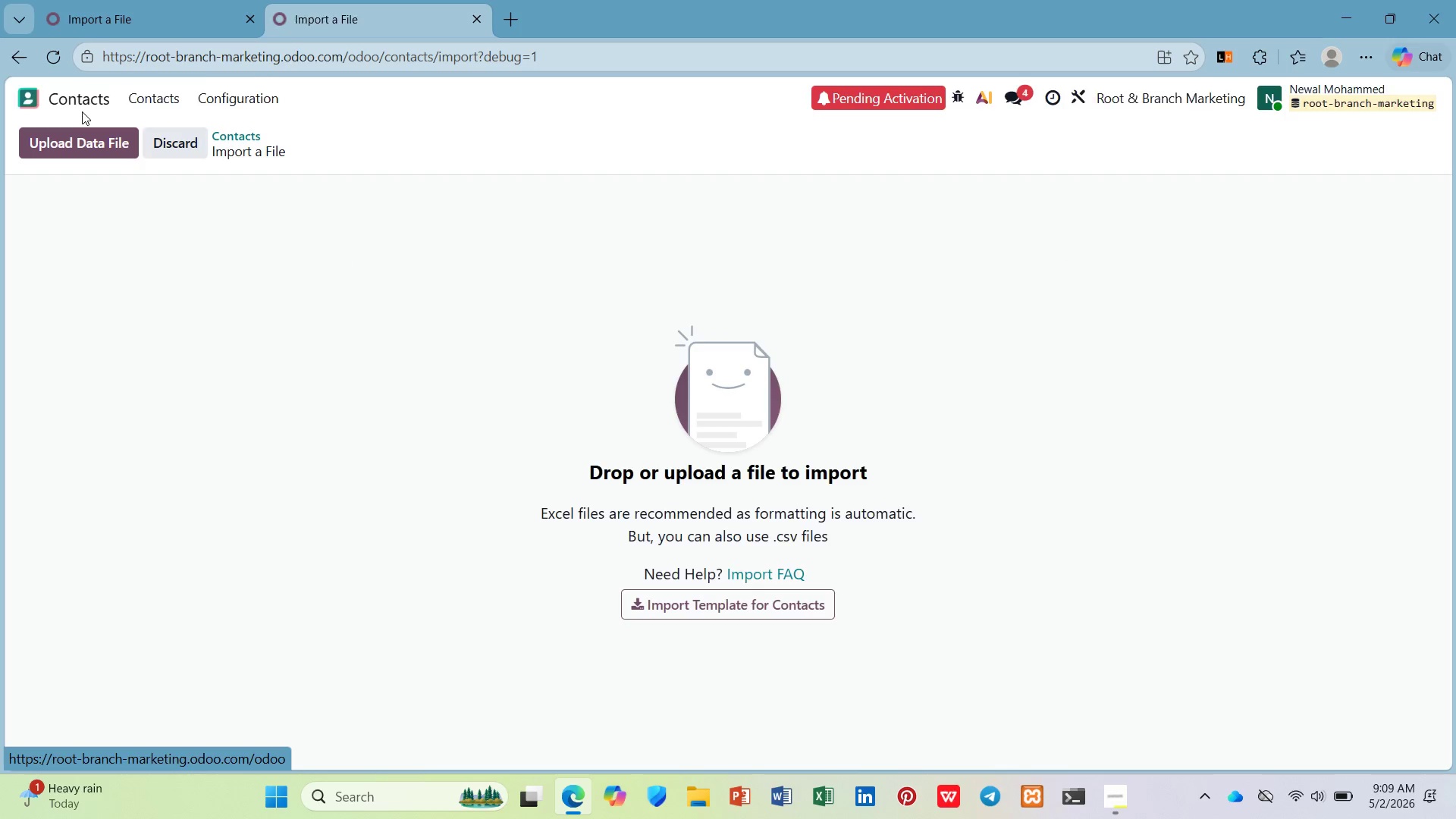 
left_click([70, 99])
 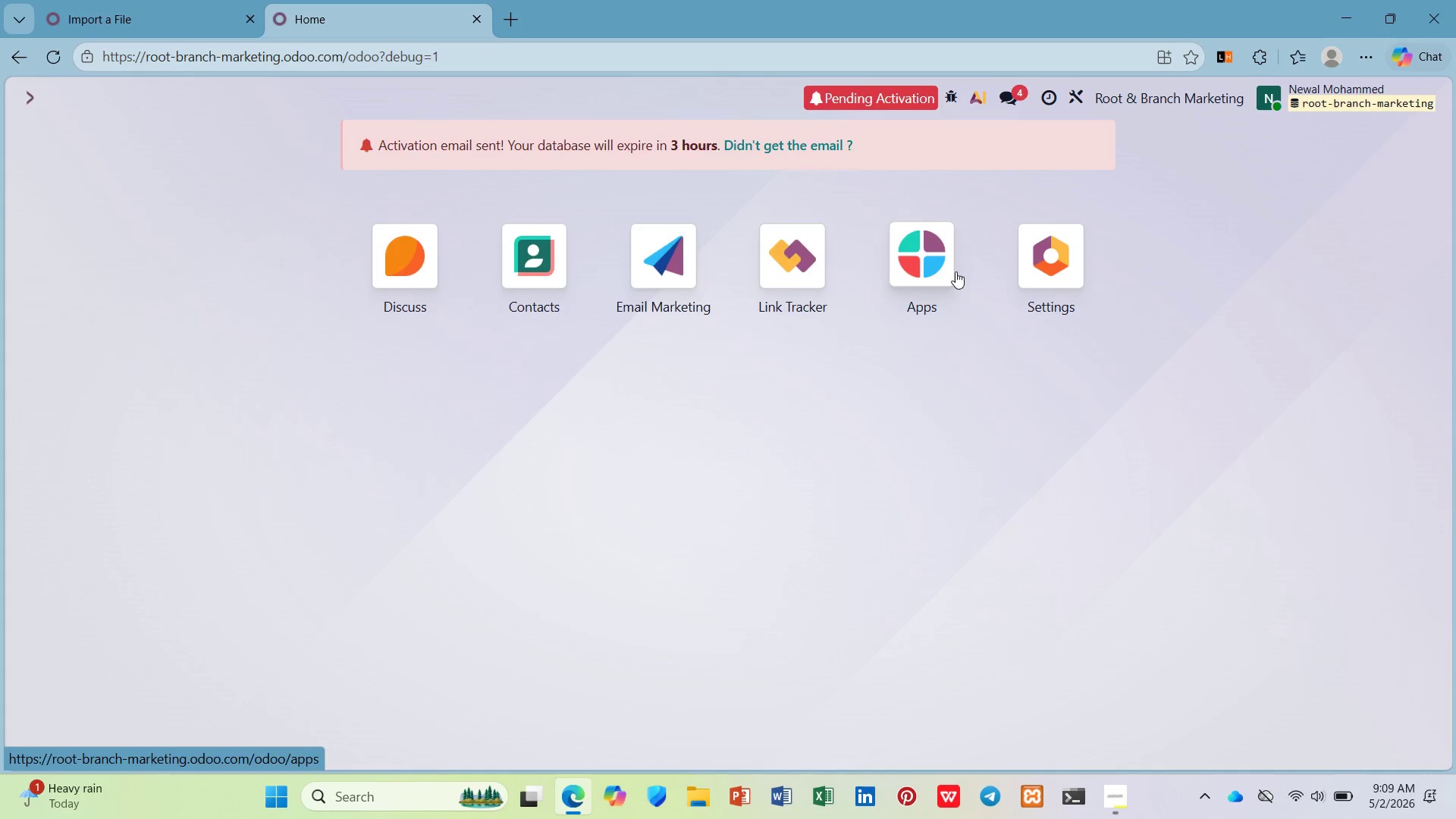 
left_click([673, 234])
 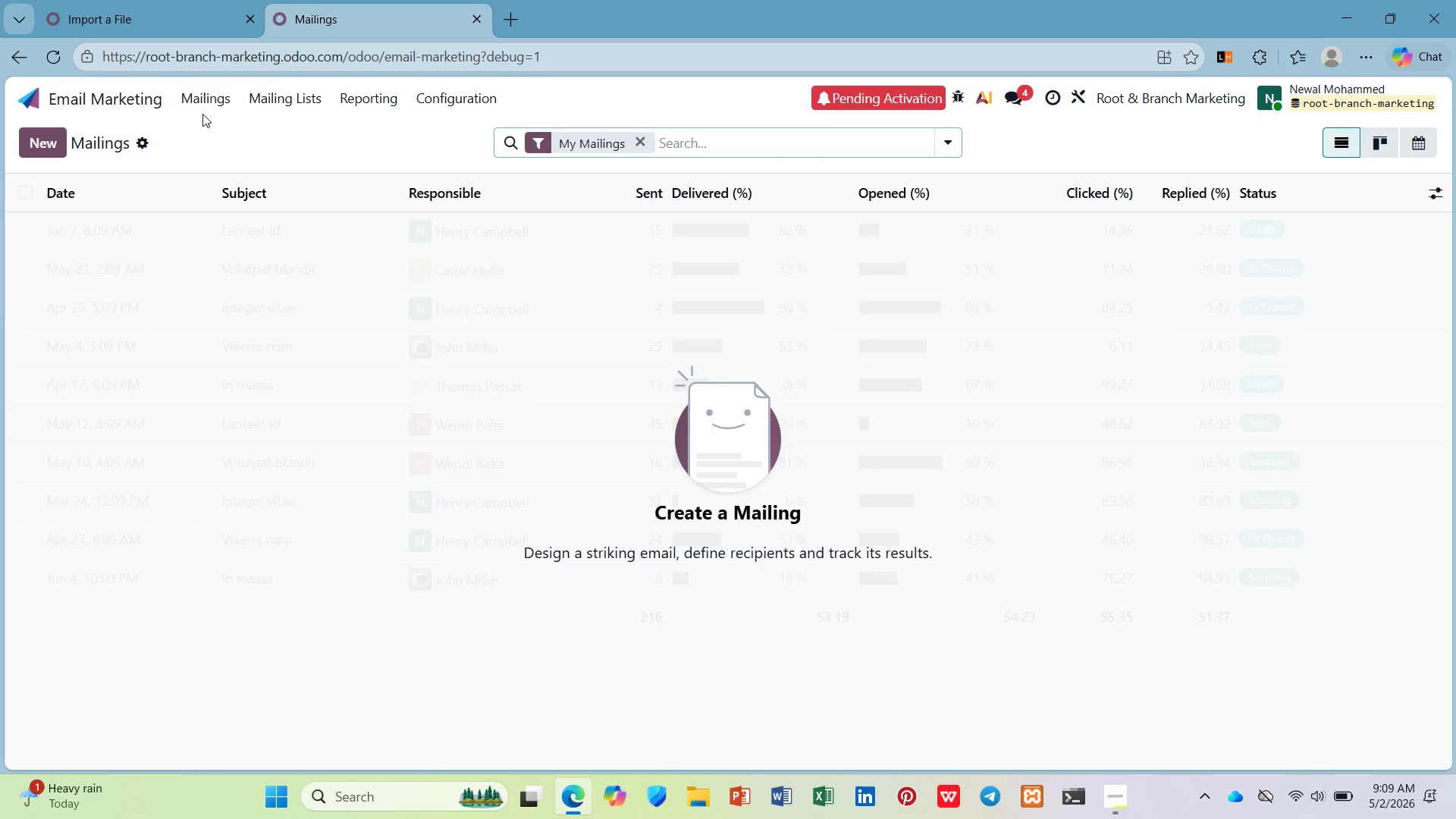 
left_click([278, 94])
 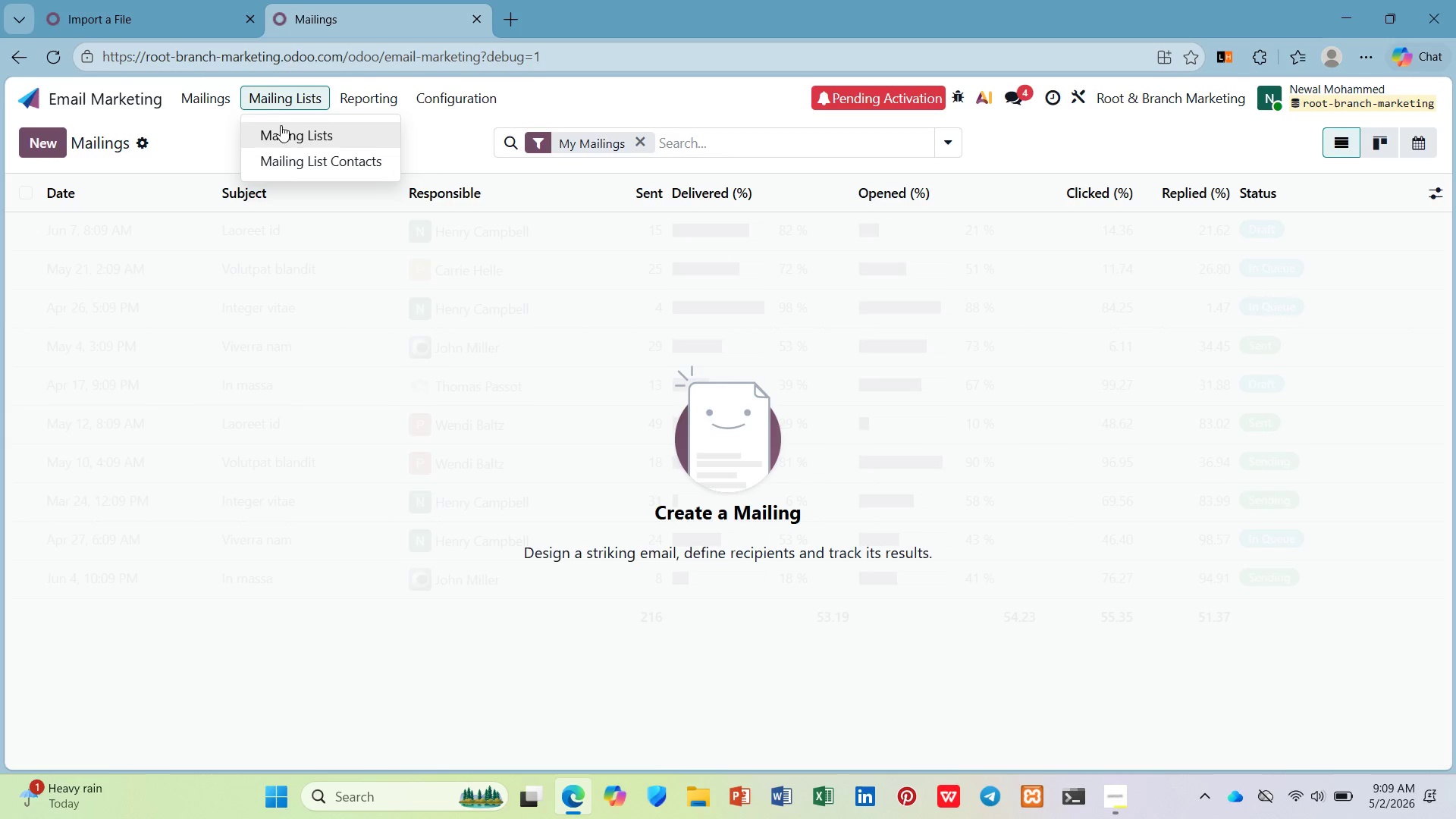 
left_click([287, 139])
 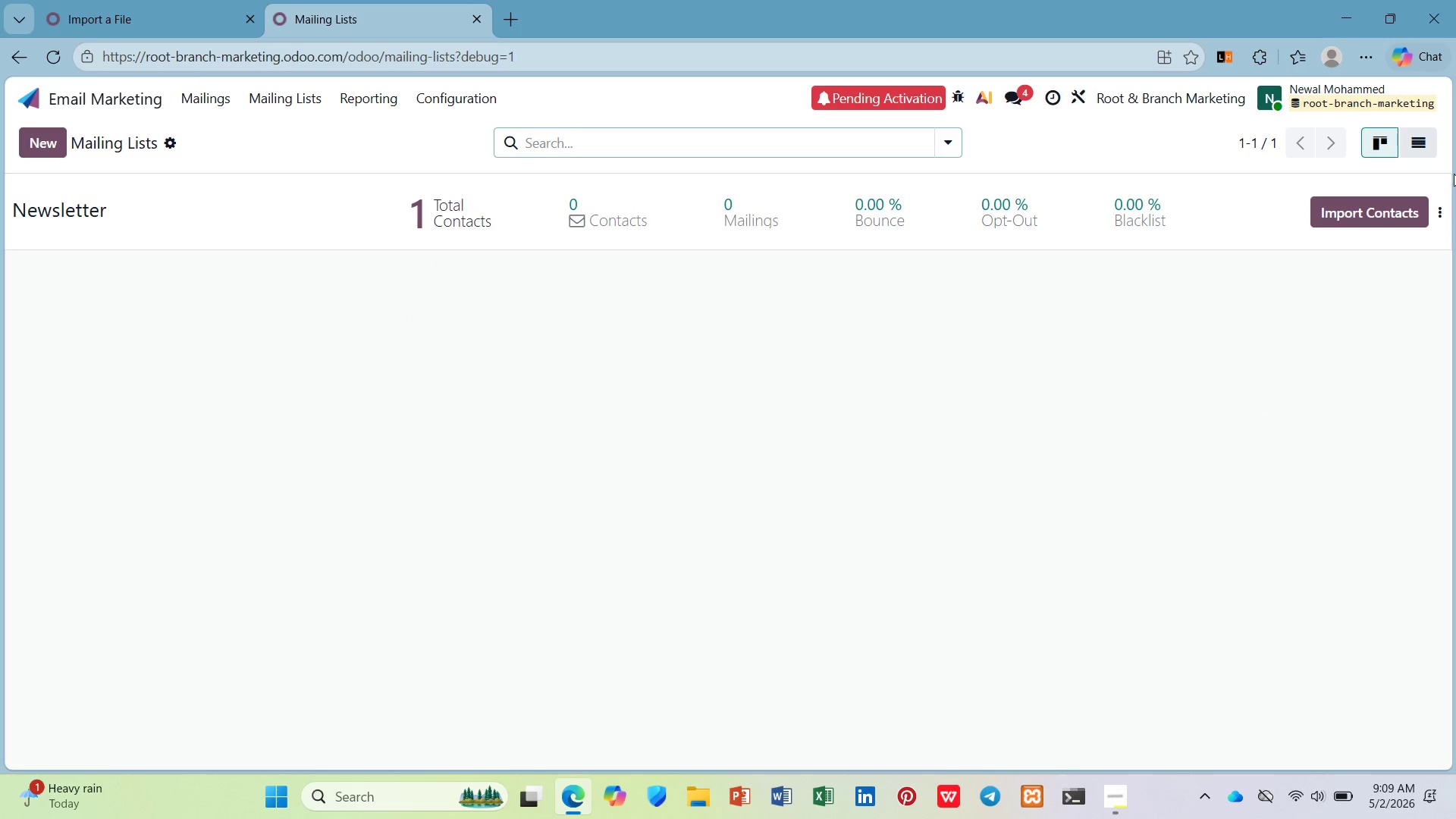 
left_click([1440, 209])
 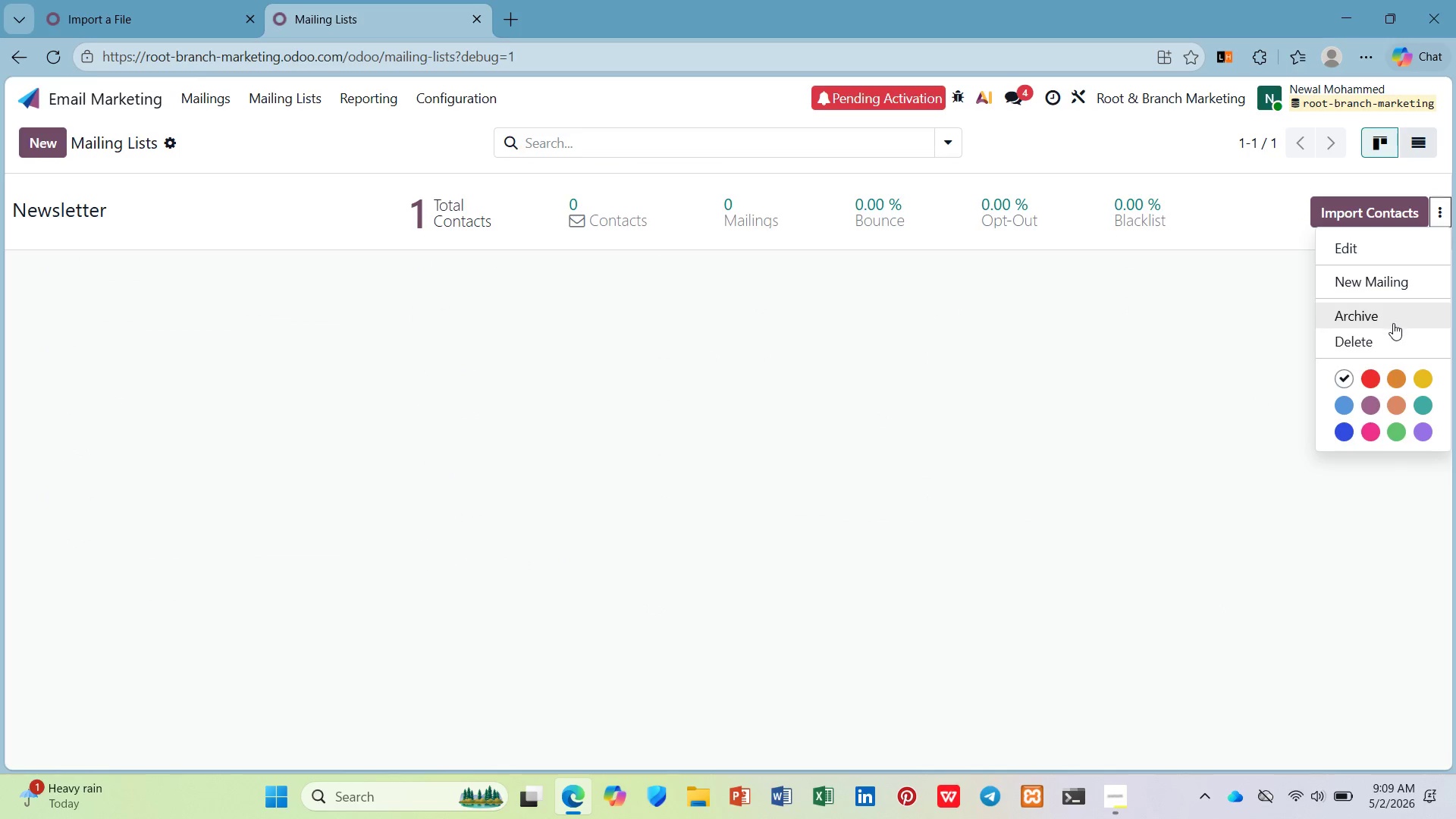 
left_click([1389, 334])
 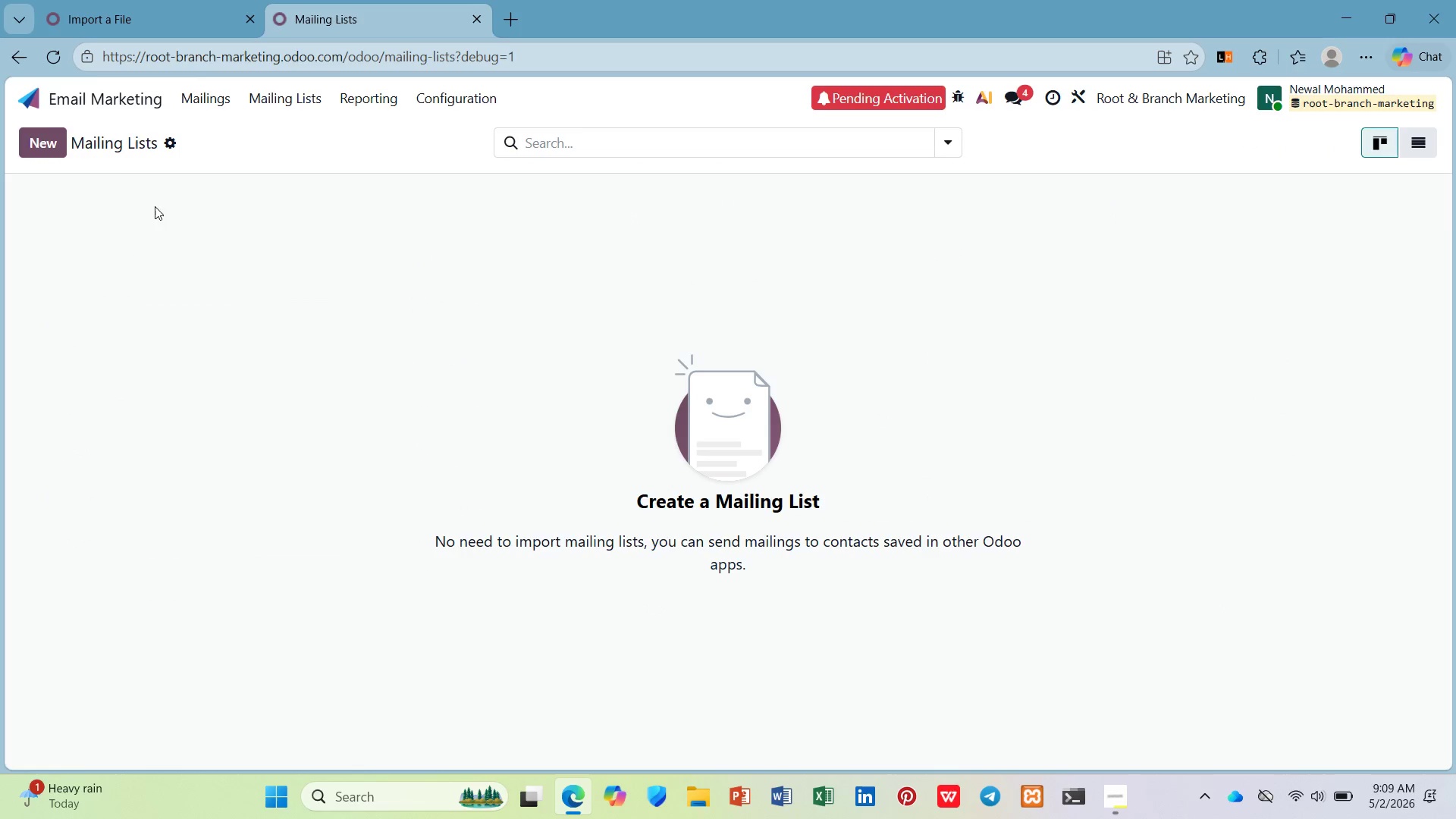 
left_click([38, 124])
 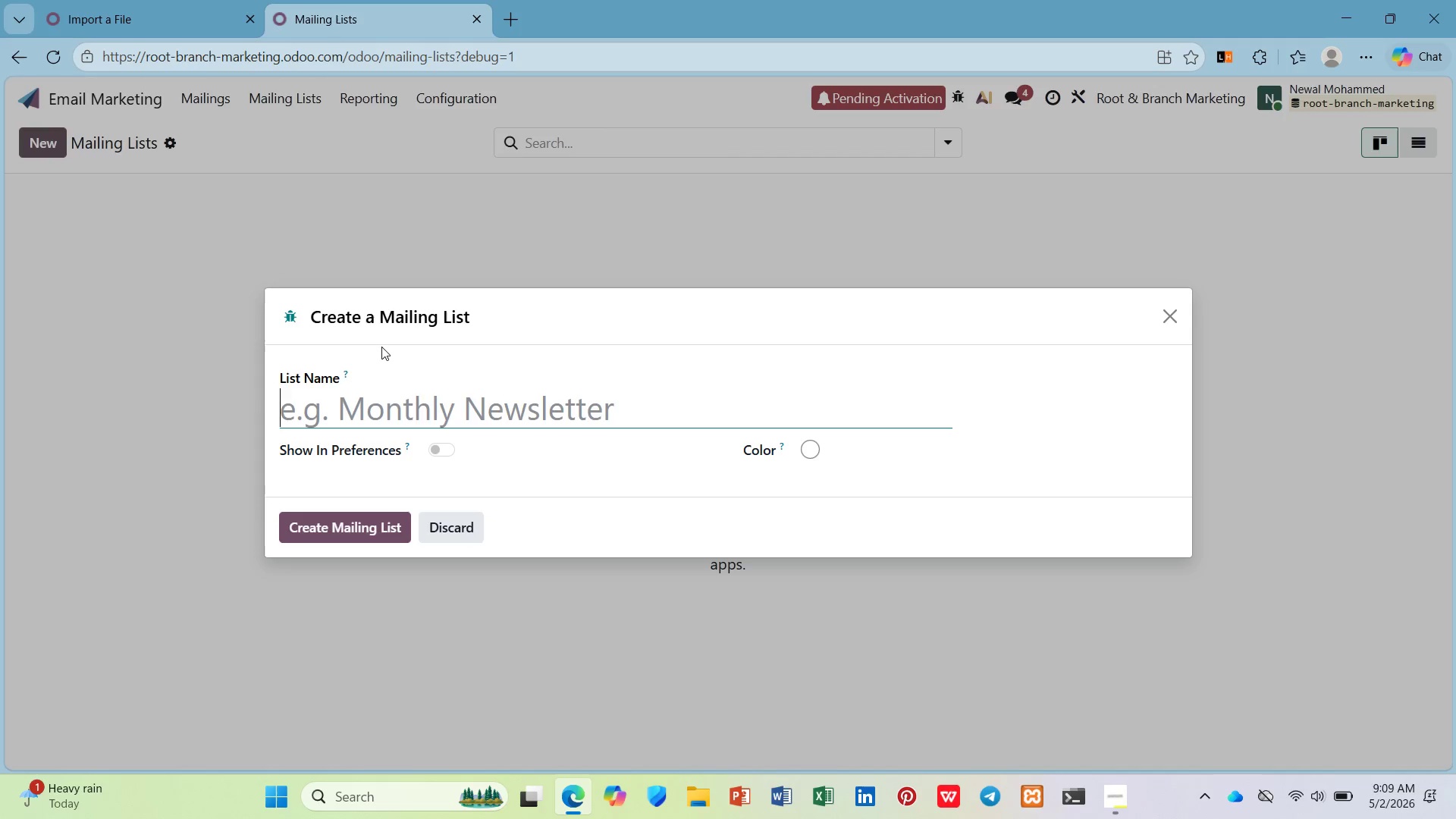 
wait(6.17)
 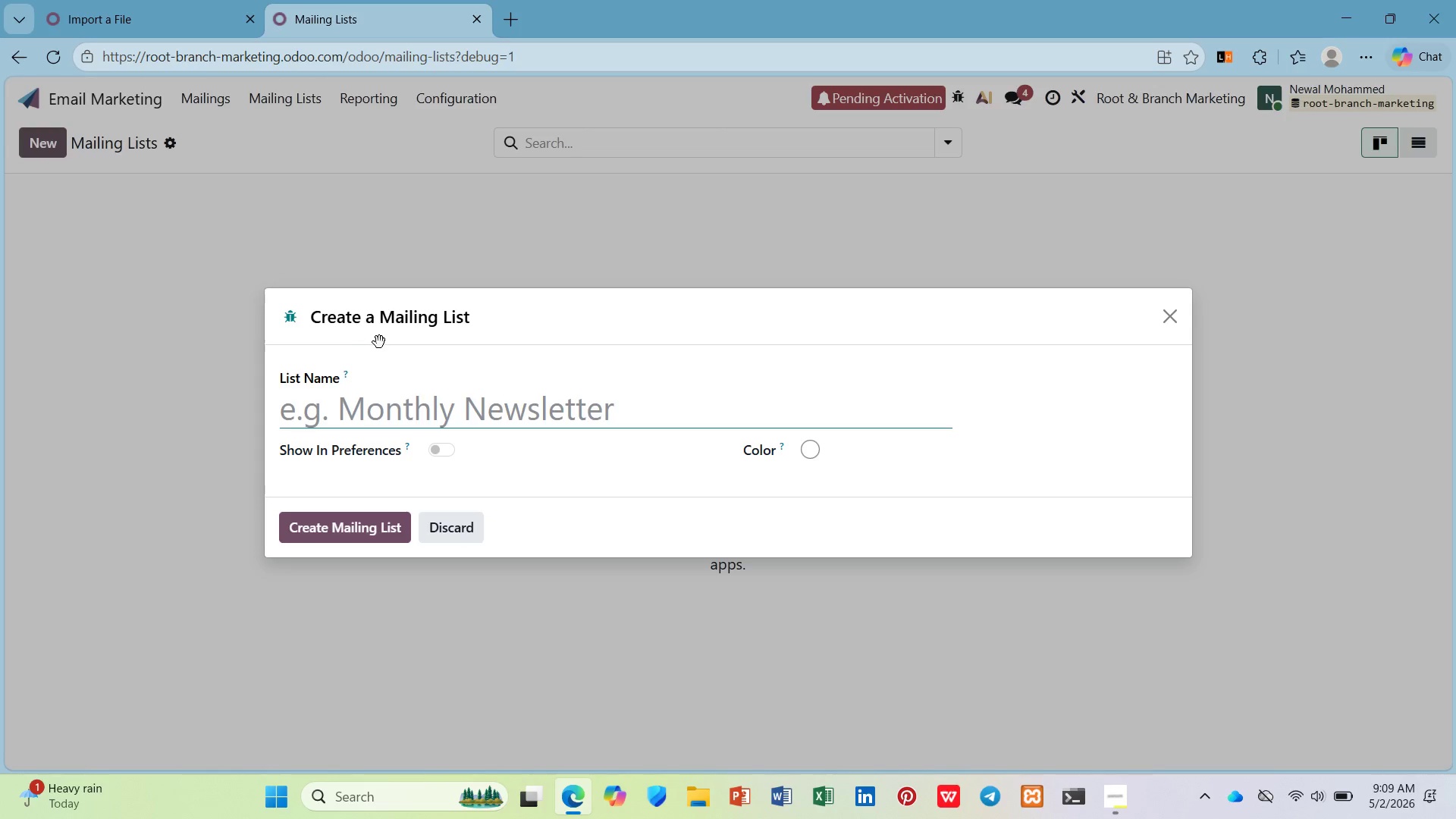 
type(Recent Volunteers)
 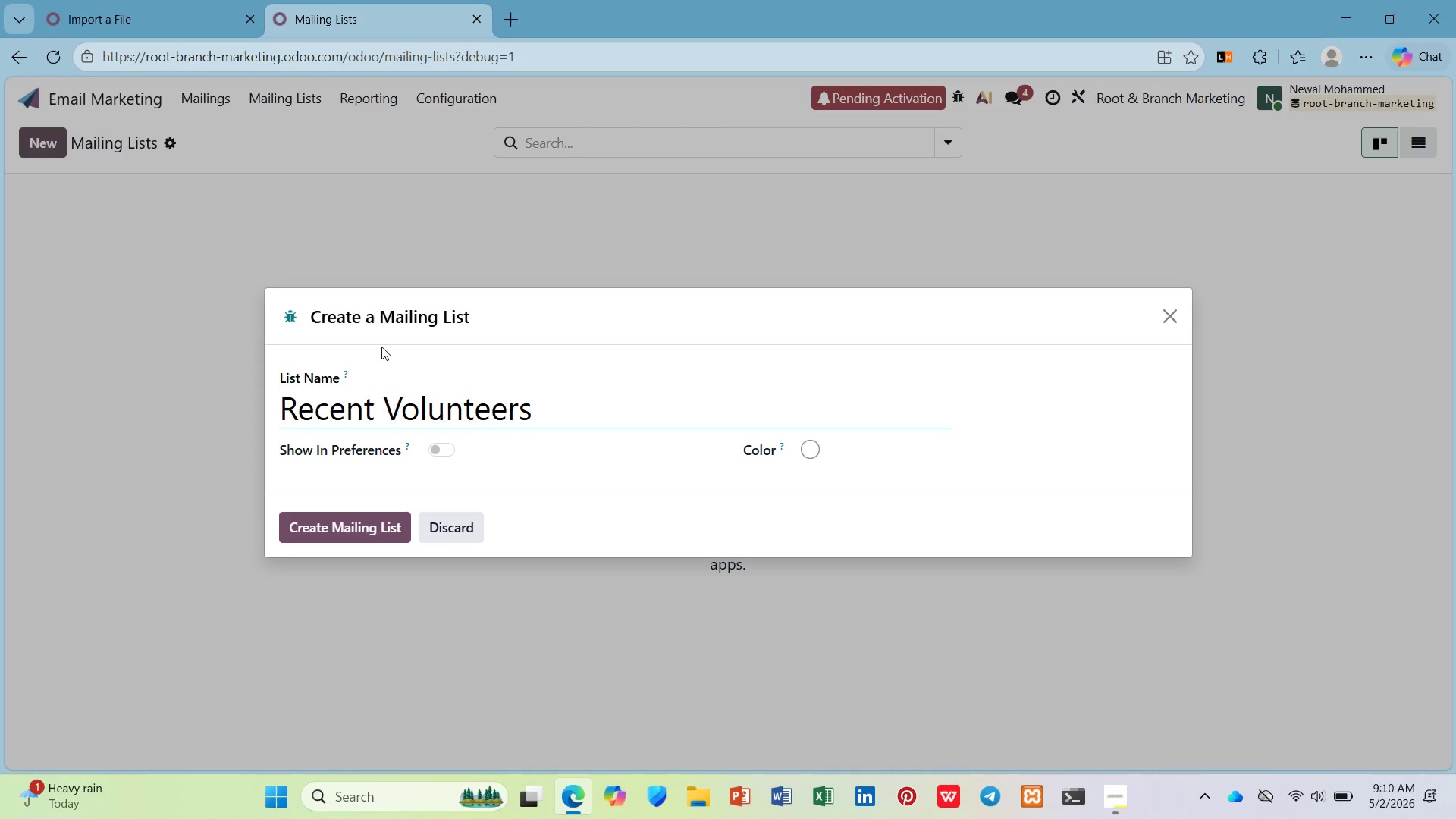 
left_click([355, 522])
 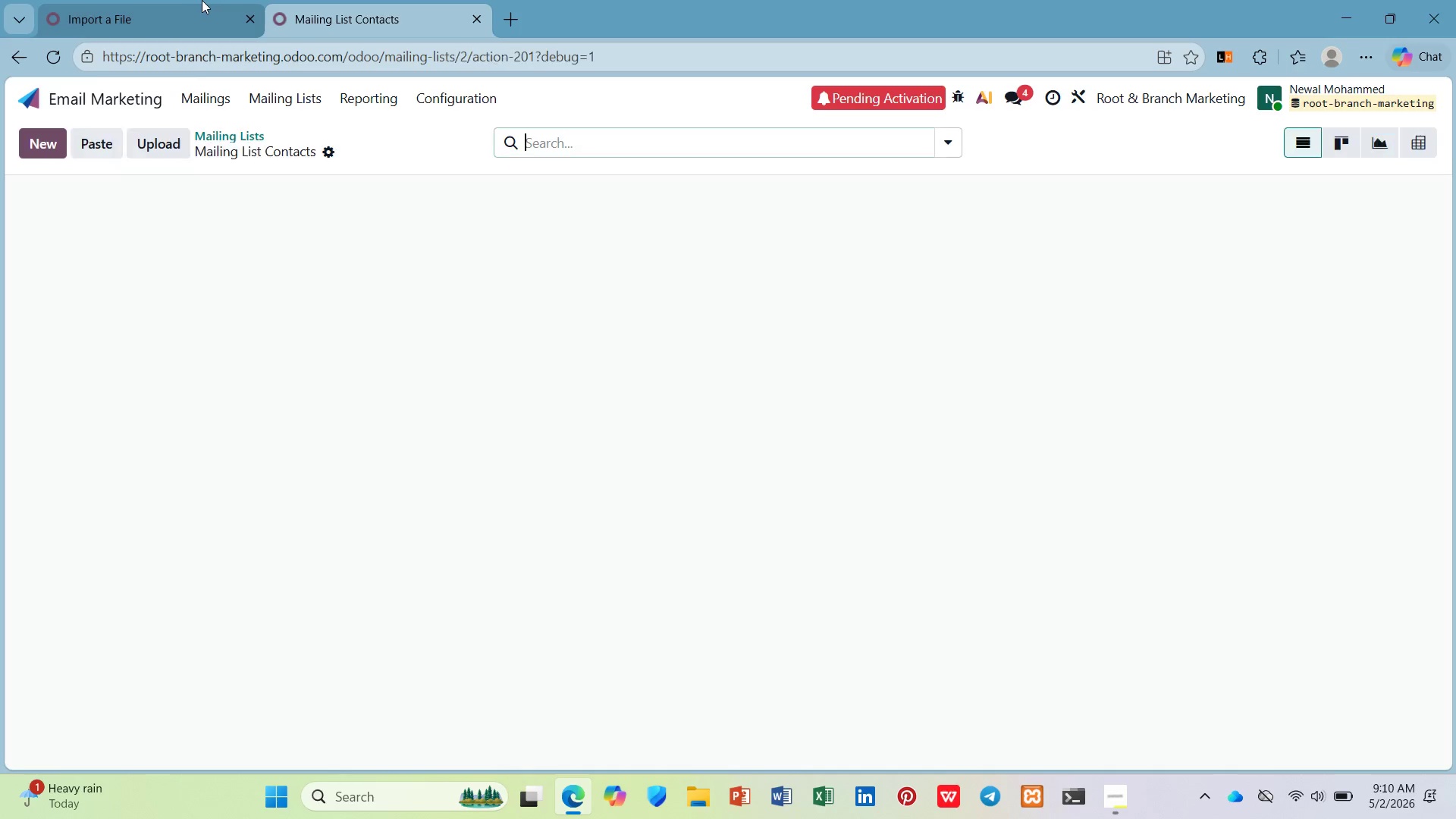 
left_click([202, 0])
 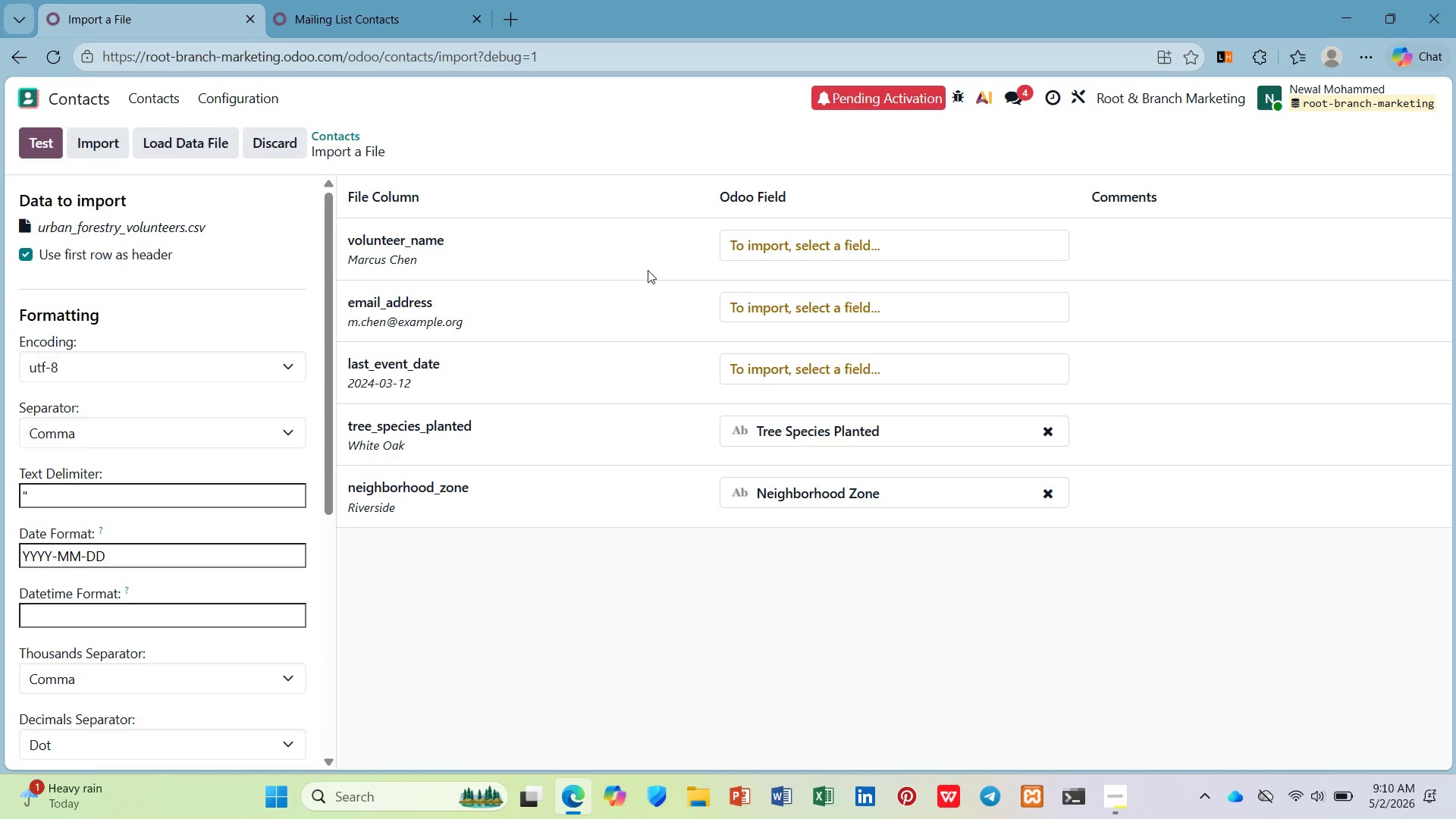 
left_click([813, 248])
 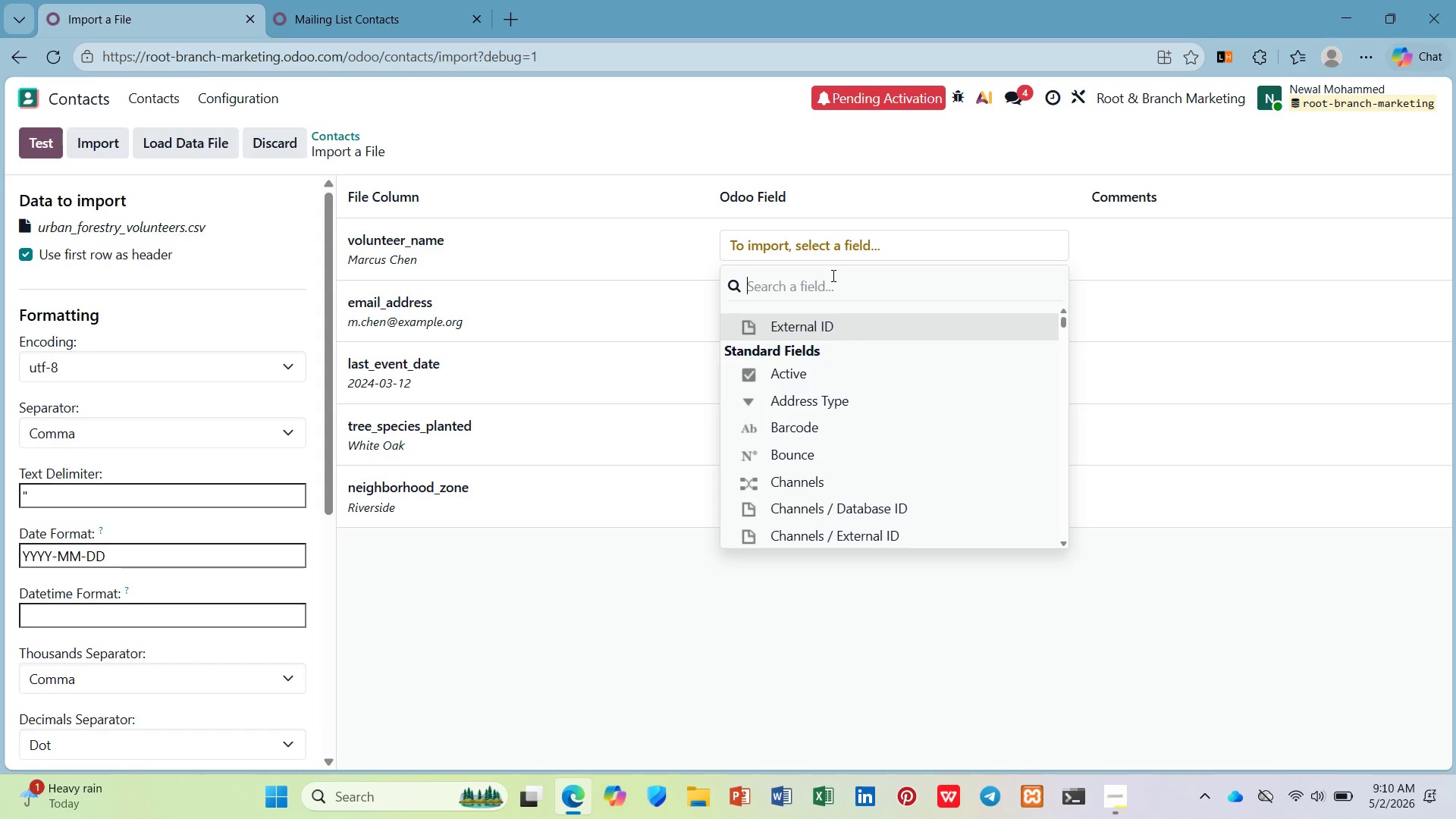 
wait(9.05)
 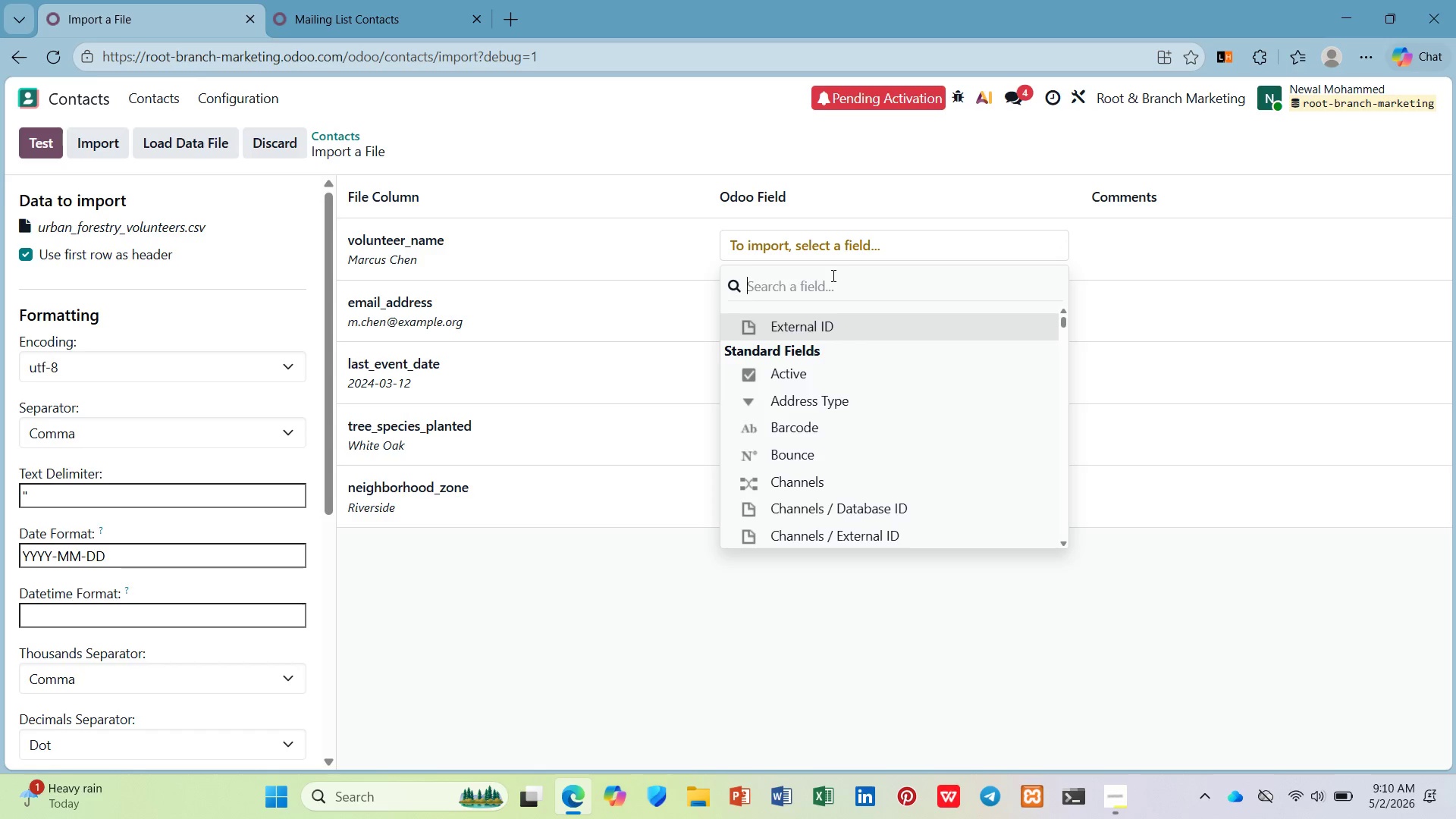 
type(Name)
key(Backspace)
type(ame')
key(Backspace)
 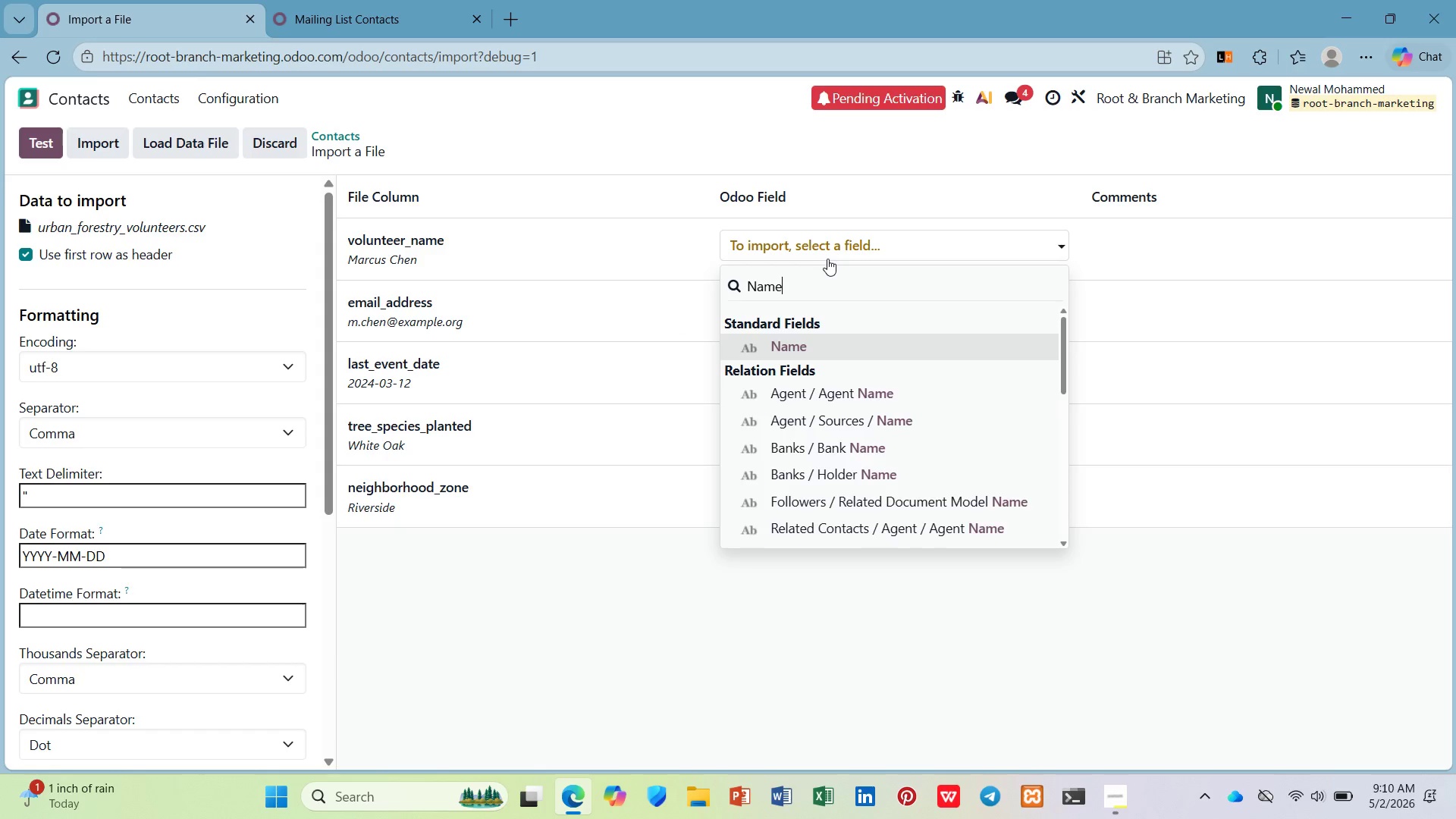 
key(Enter)
 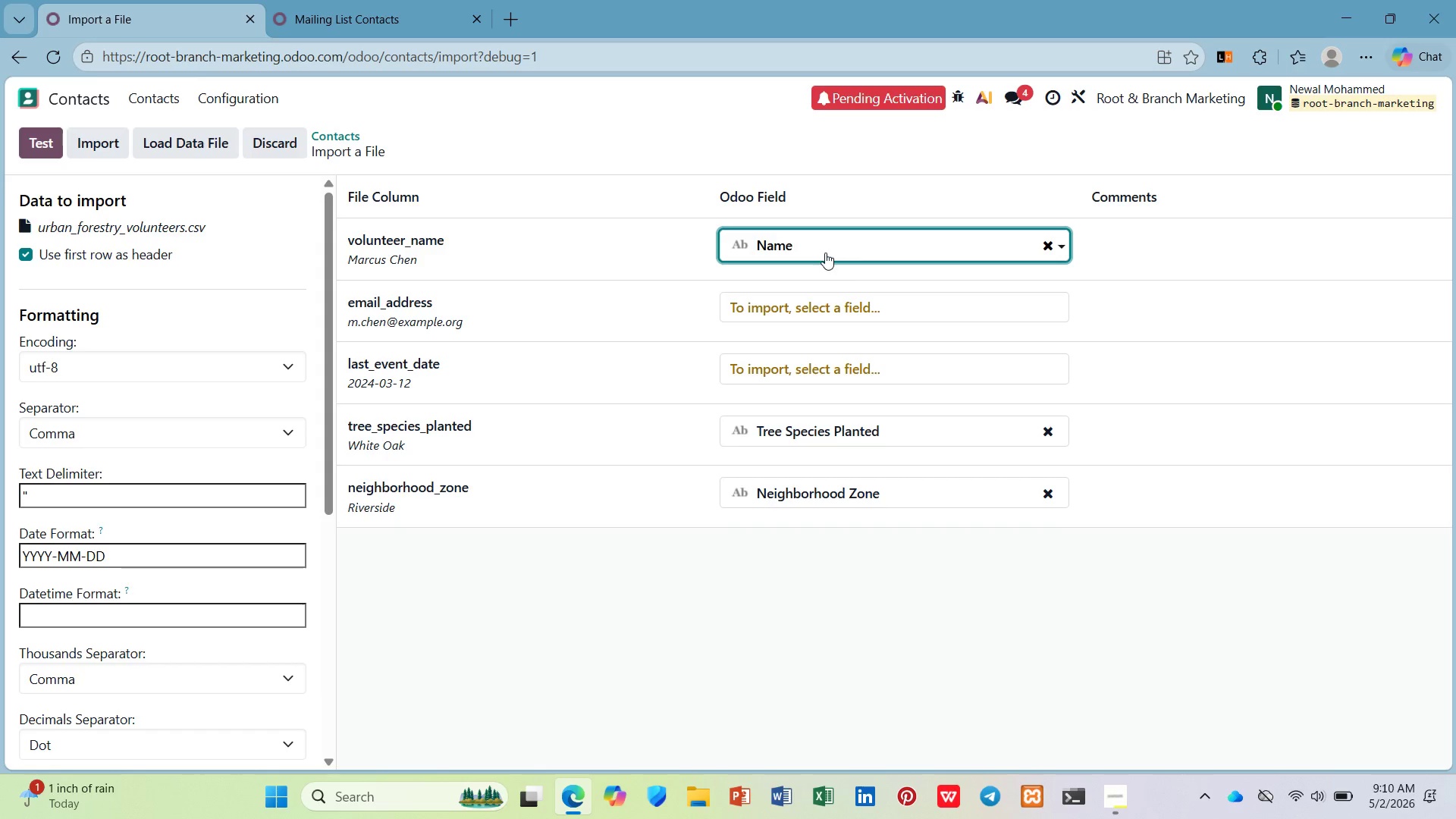 
left_click([862, 308])
 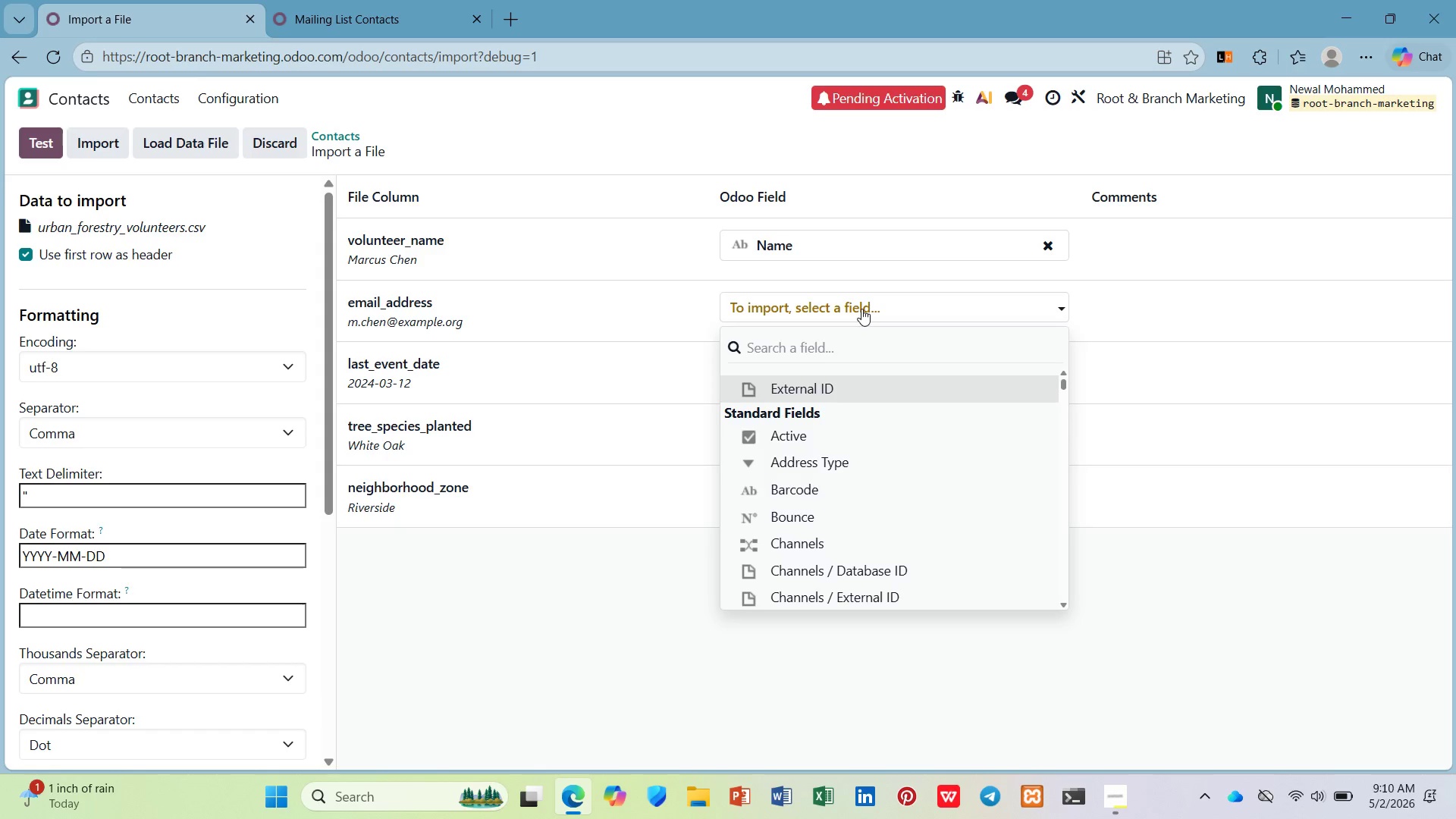 
type(emm)
 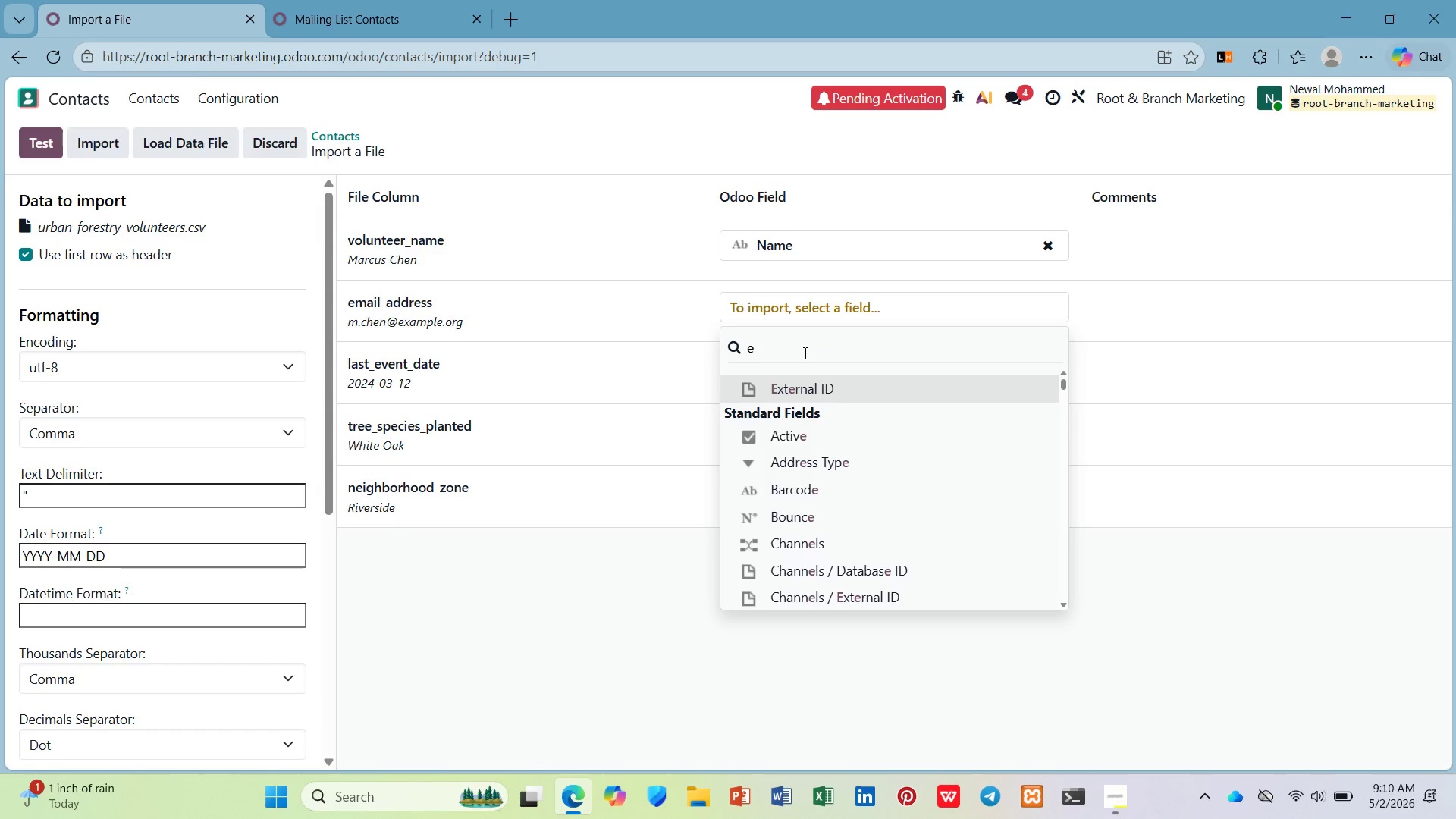 
left_click([804, 353])
 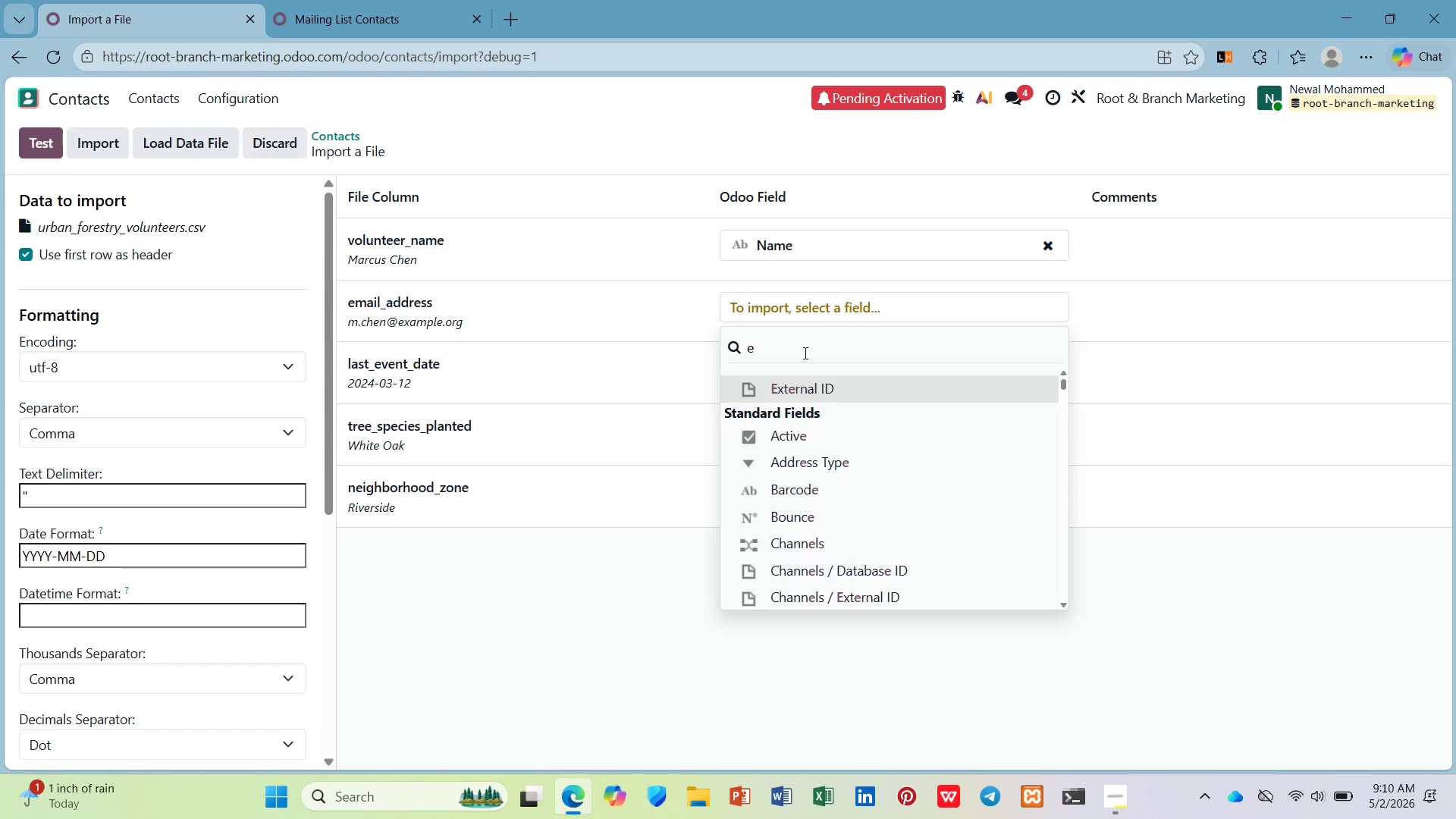 
key(M)
 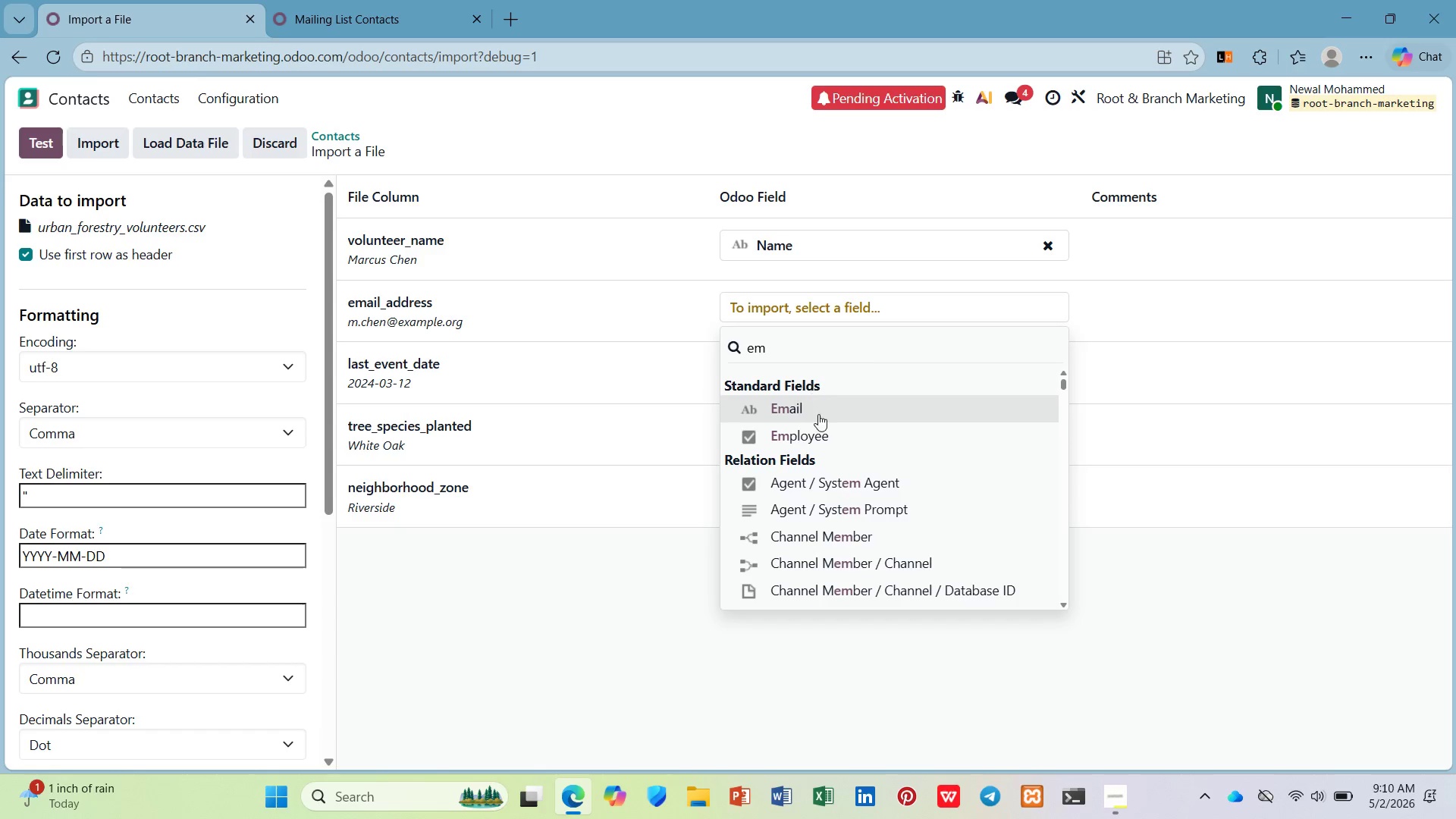 
left_click([818, 417])
 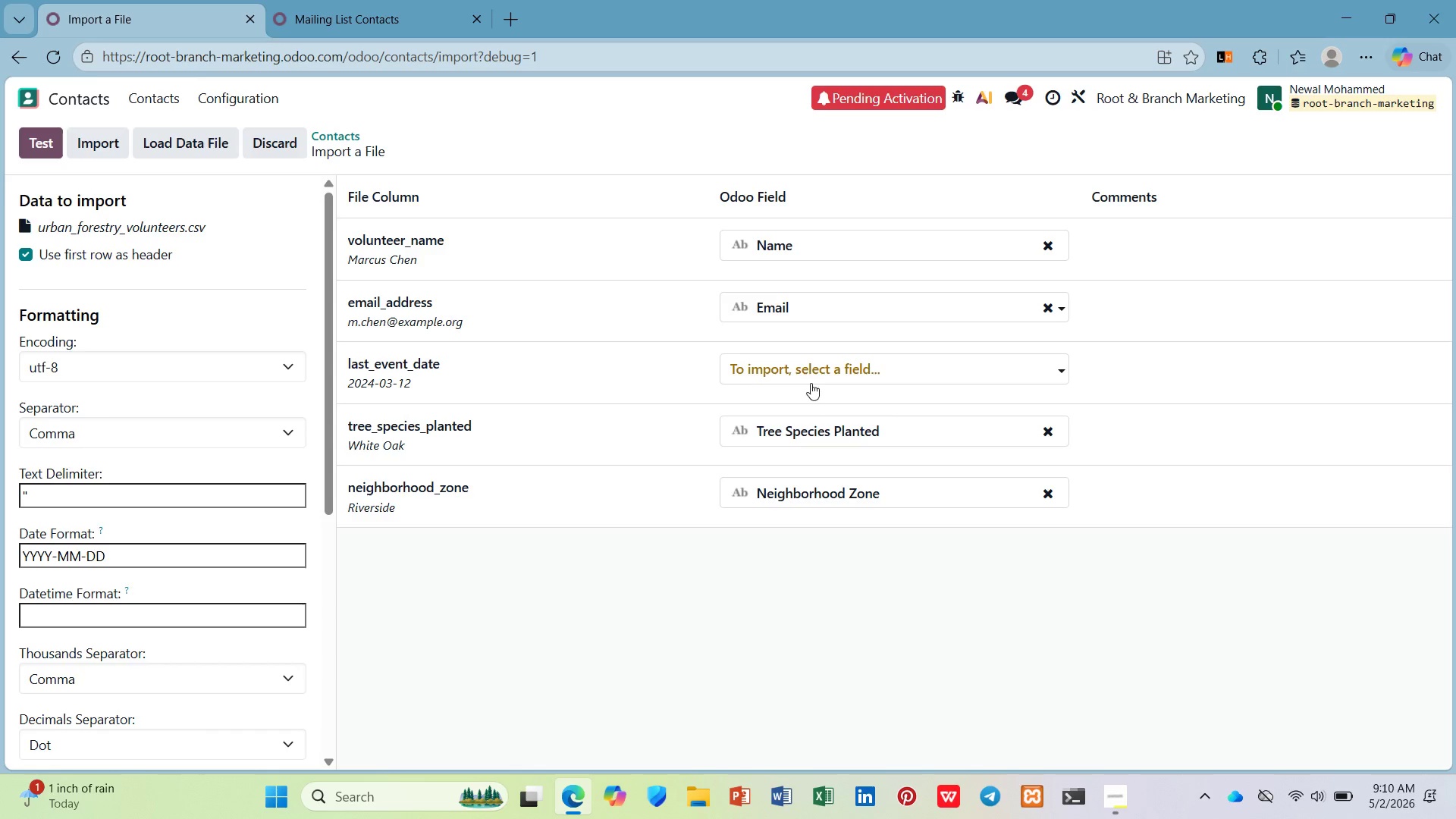 
left_click([811, 369])
 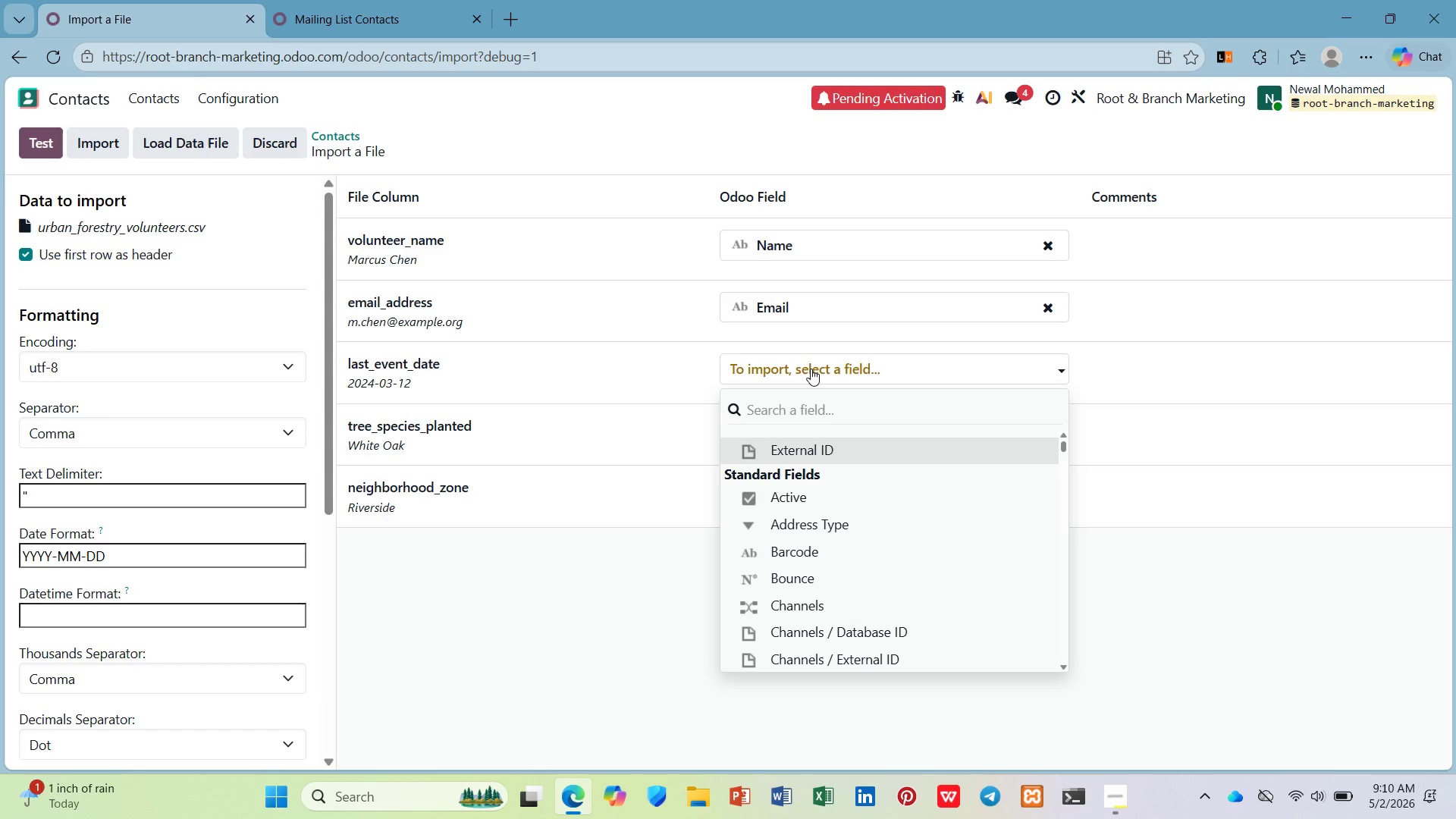 
left_click([811, 369])
 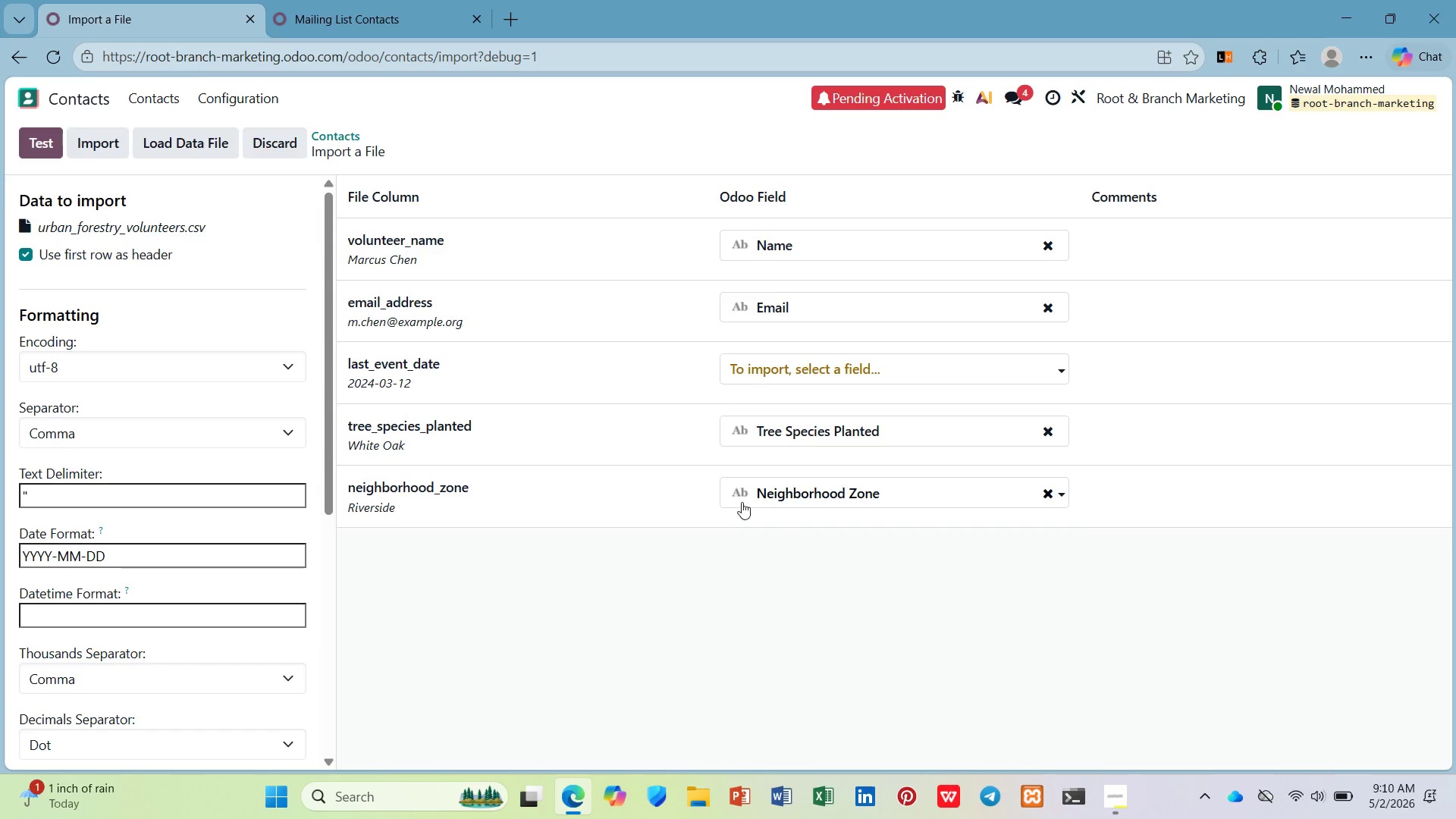 
left_click([369, 0])
 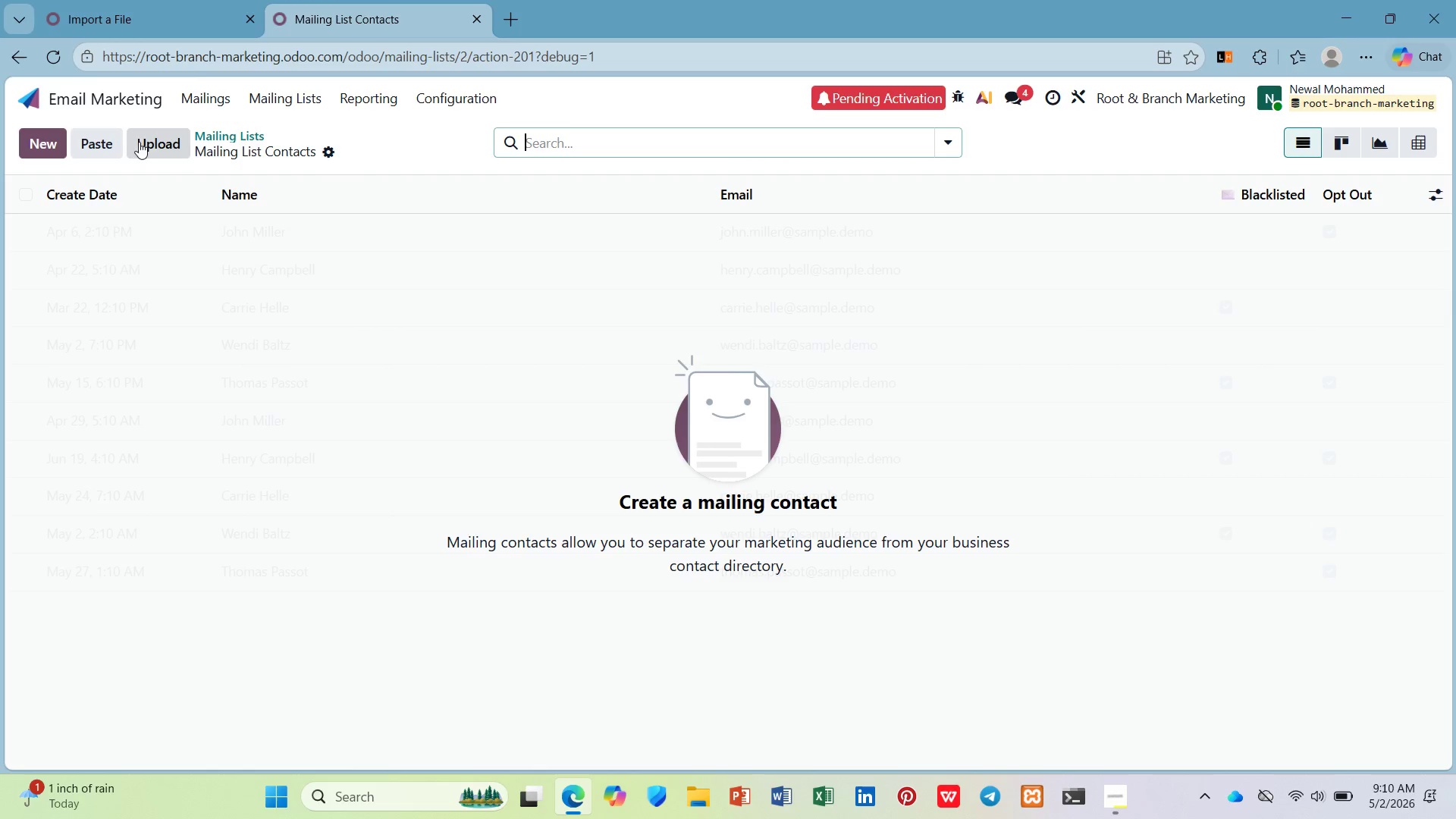 
left_click([155, 133])
 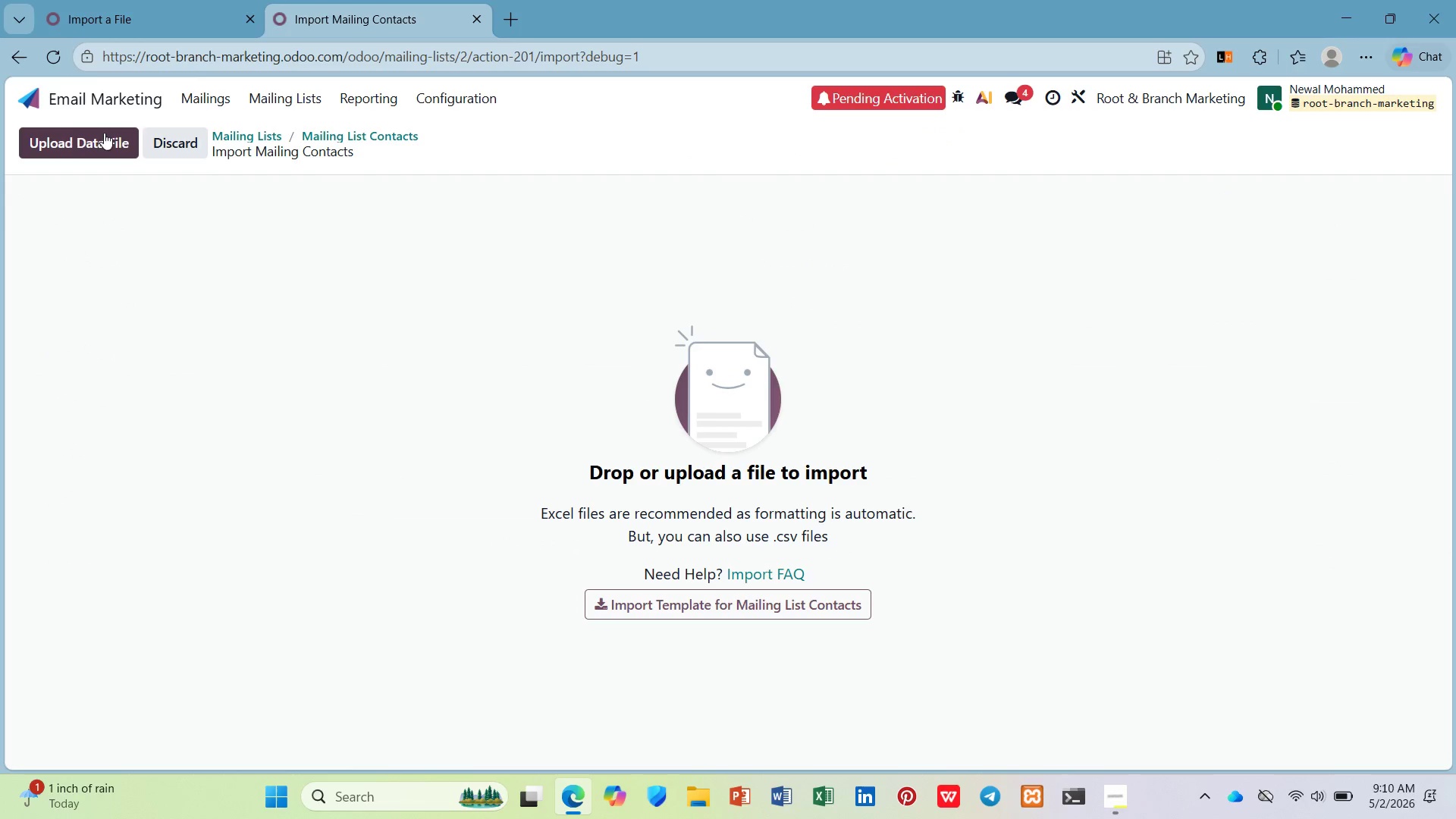 
left_click([71, 133])
 